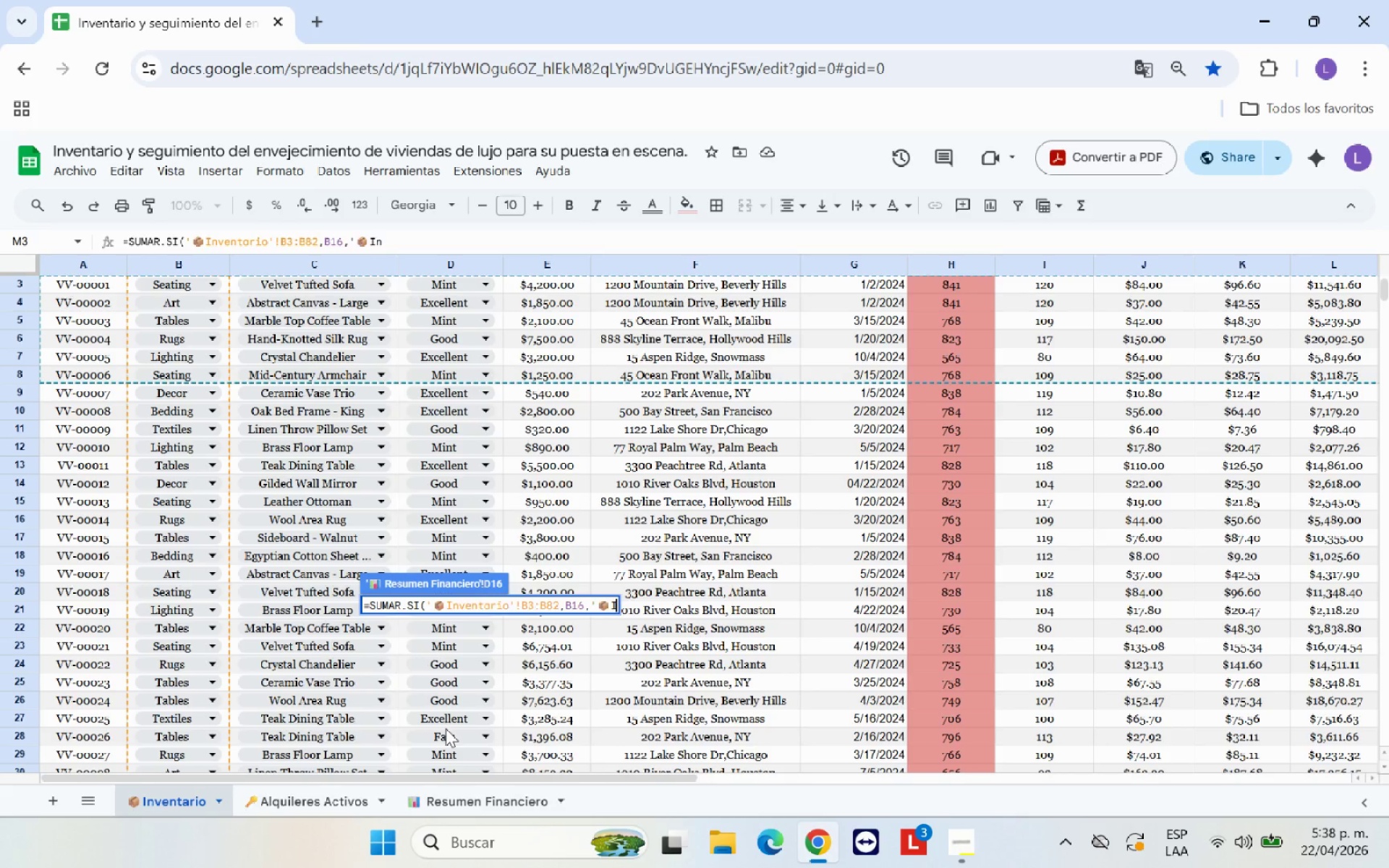 
key(Backspace)
 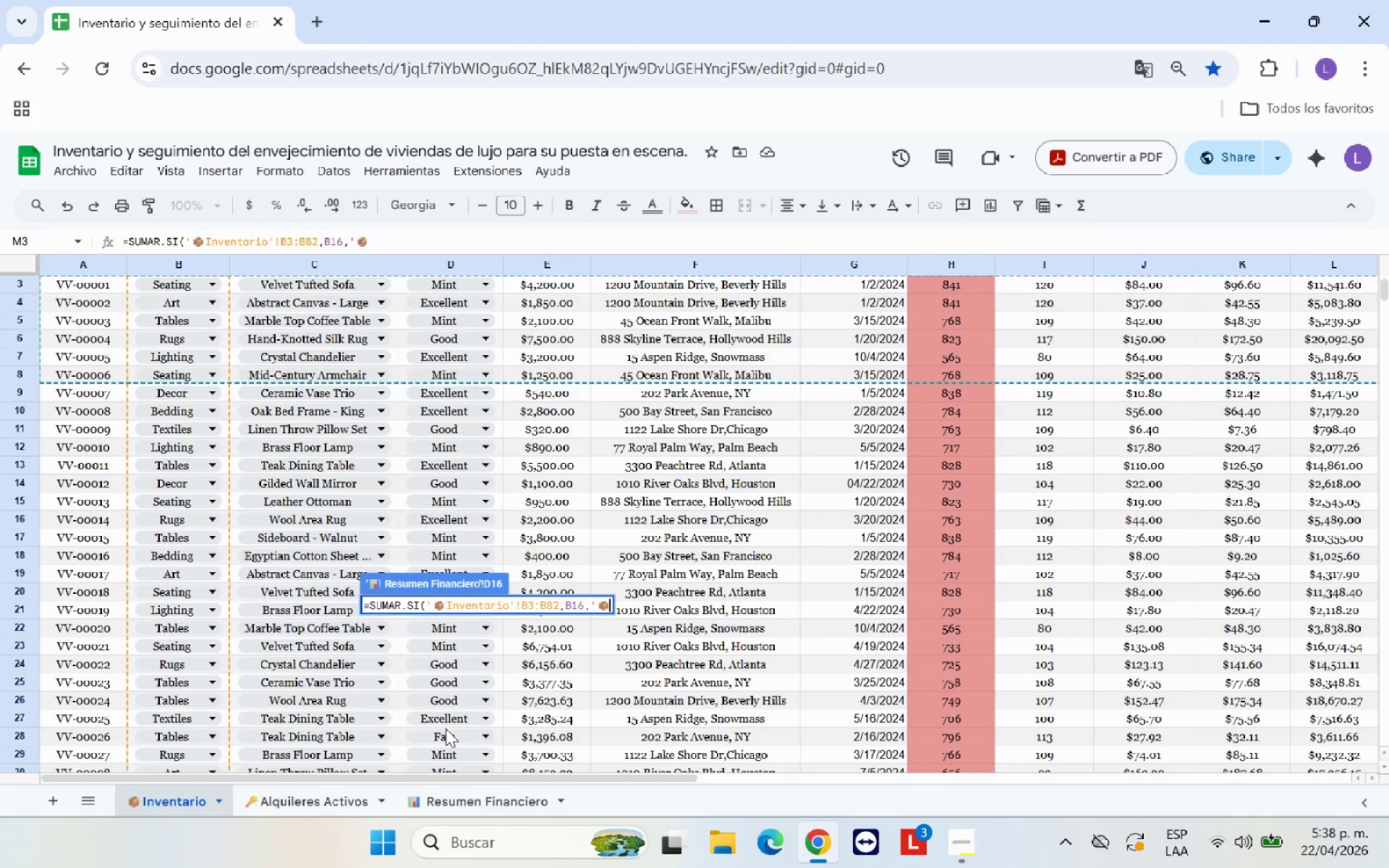 
key(Backspace)
 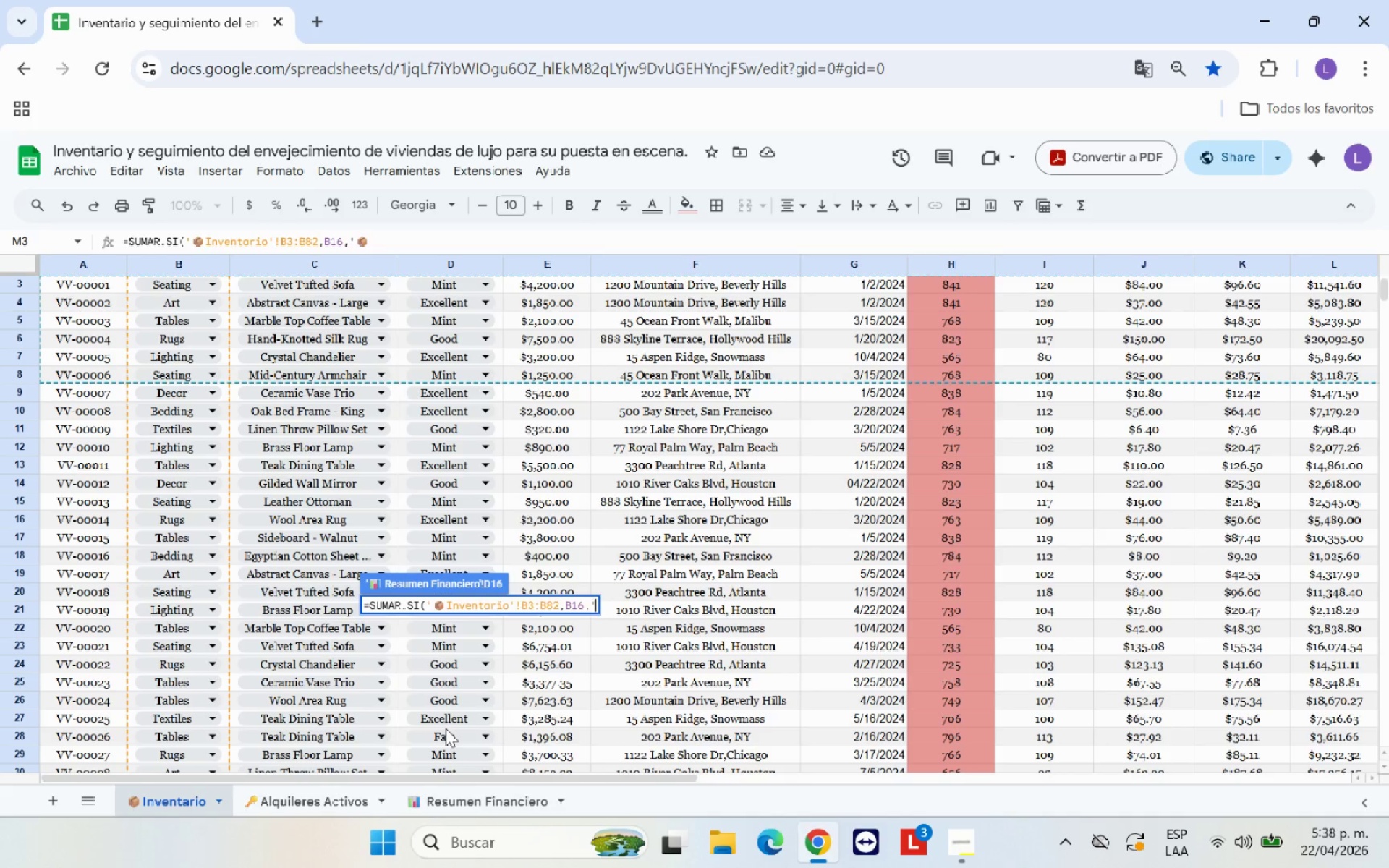 
key(Backspace)
 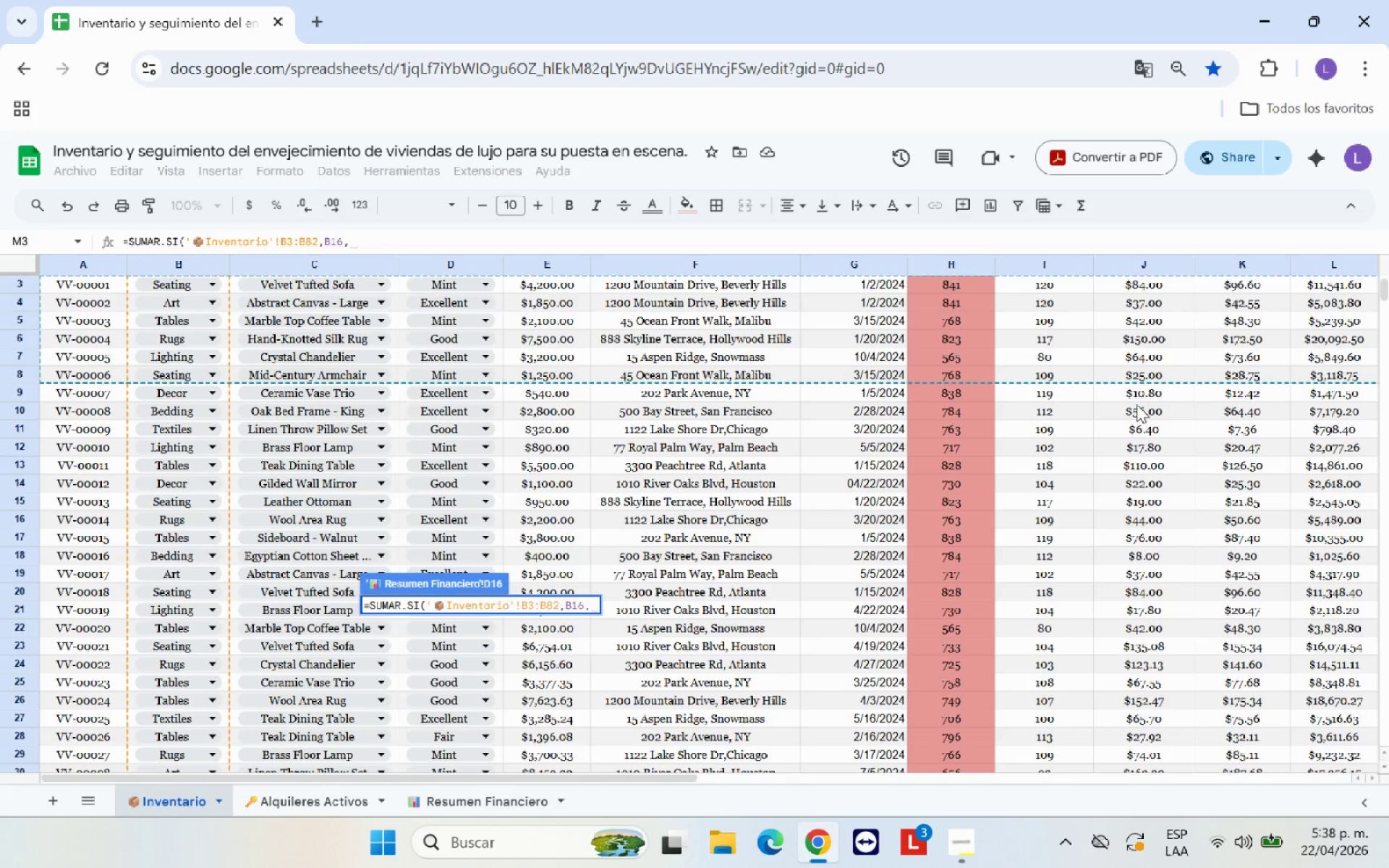 
scroll: coordinate [805, 464], scroll_direction: up, amount: 5.0
 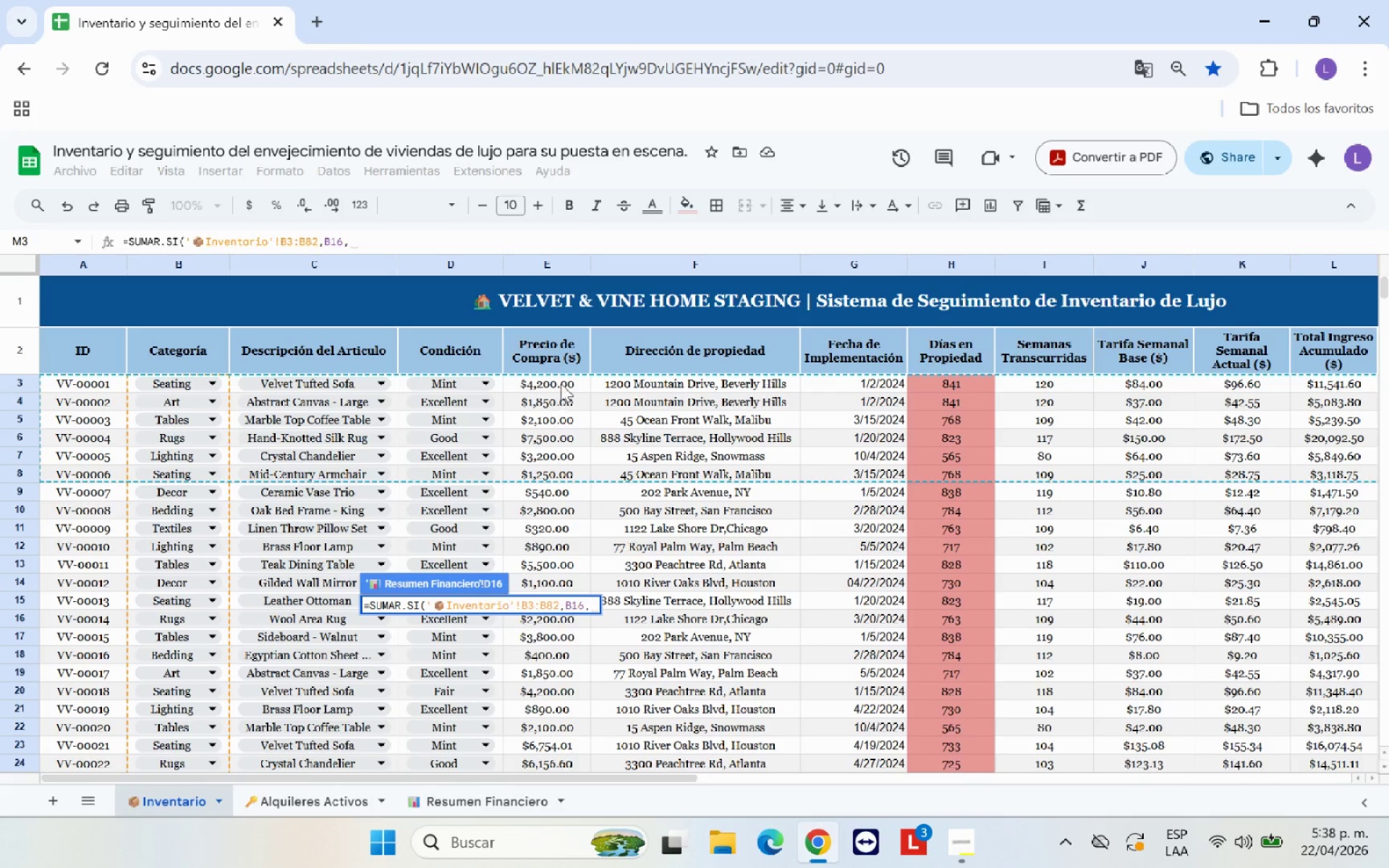 
left_click_drag(start_coordinate=[561, 381], to_coordinate=[564, 639])
 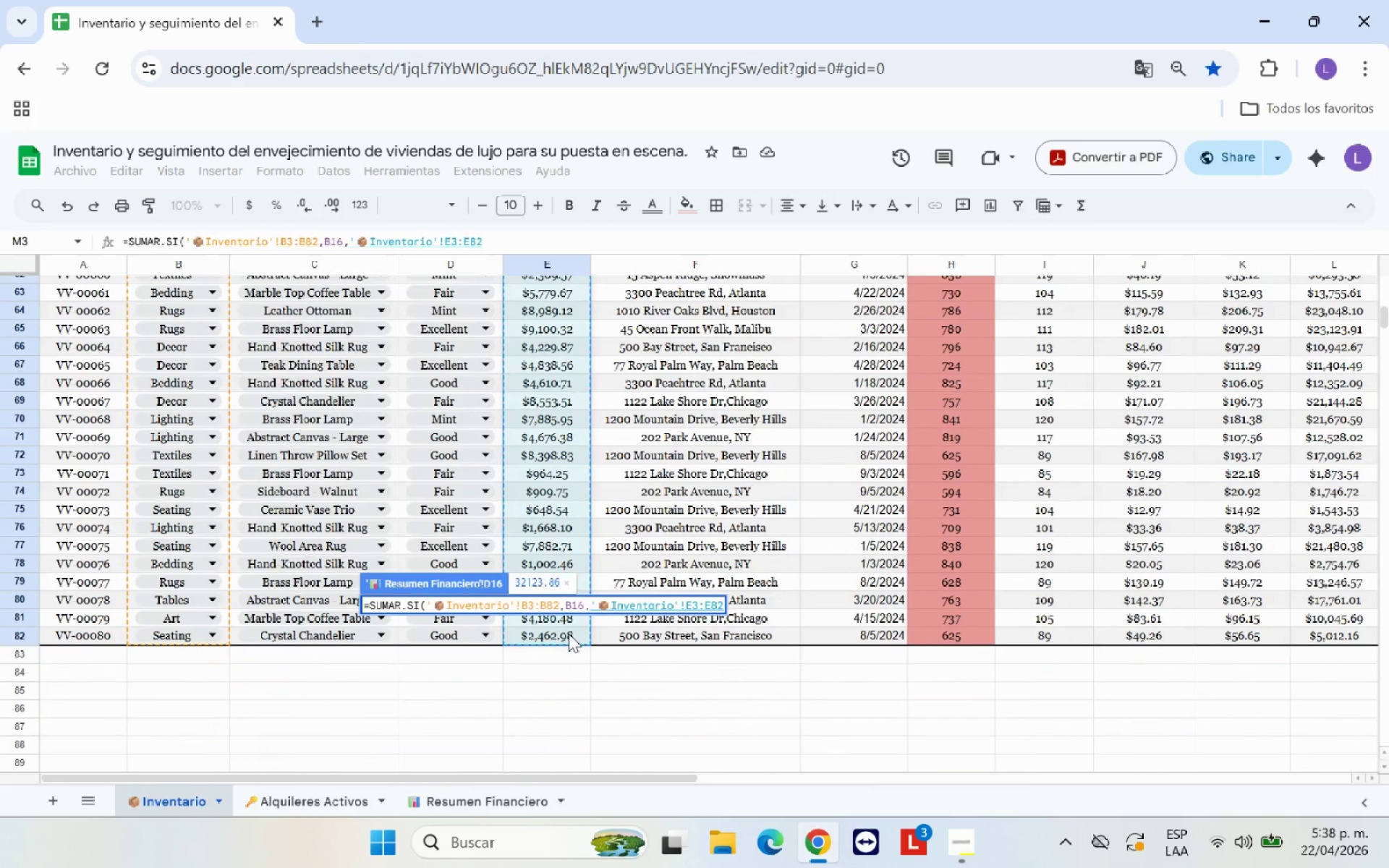 
key(Shift+9)
 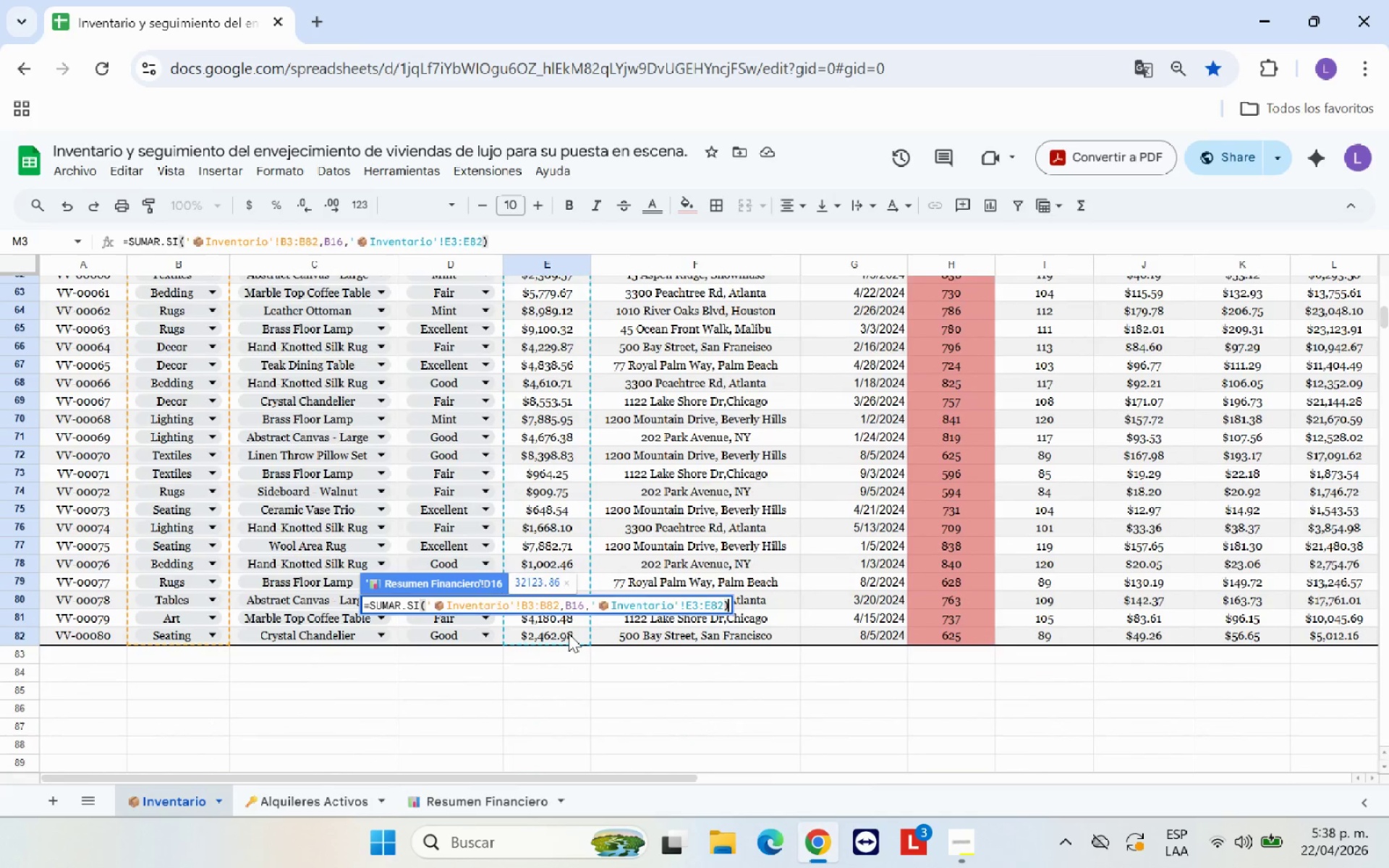 
key(Enter)
 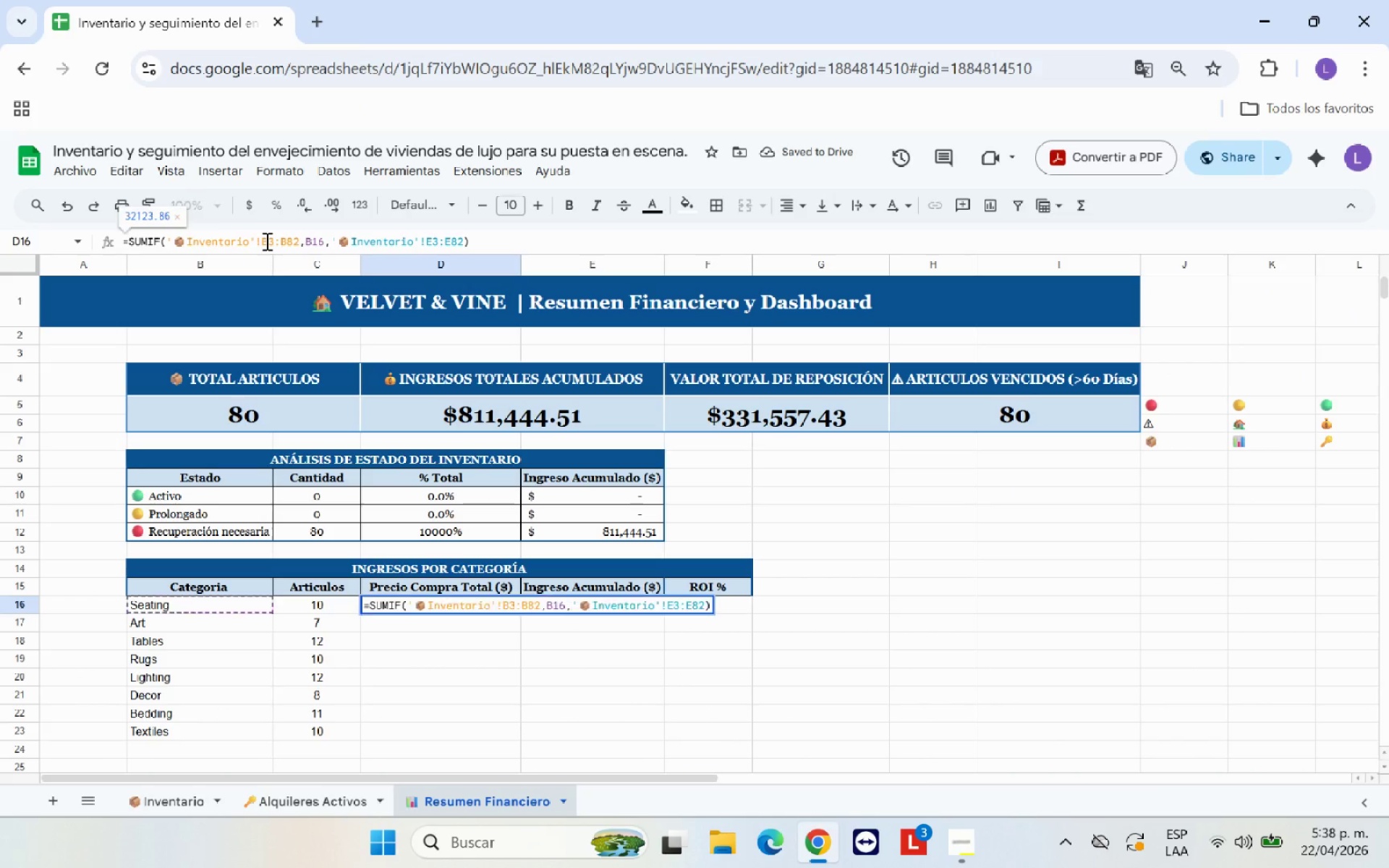 
key(ArrowLeft)
 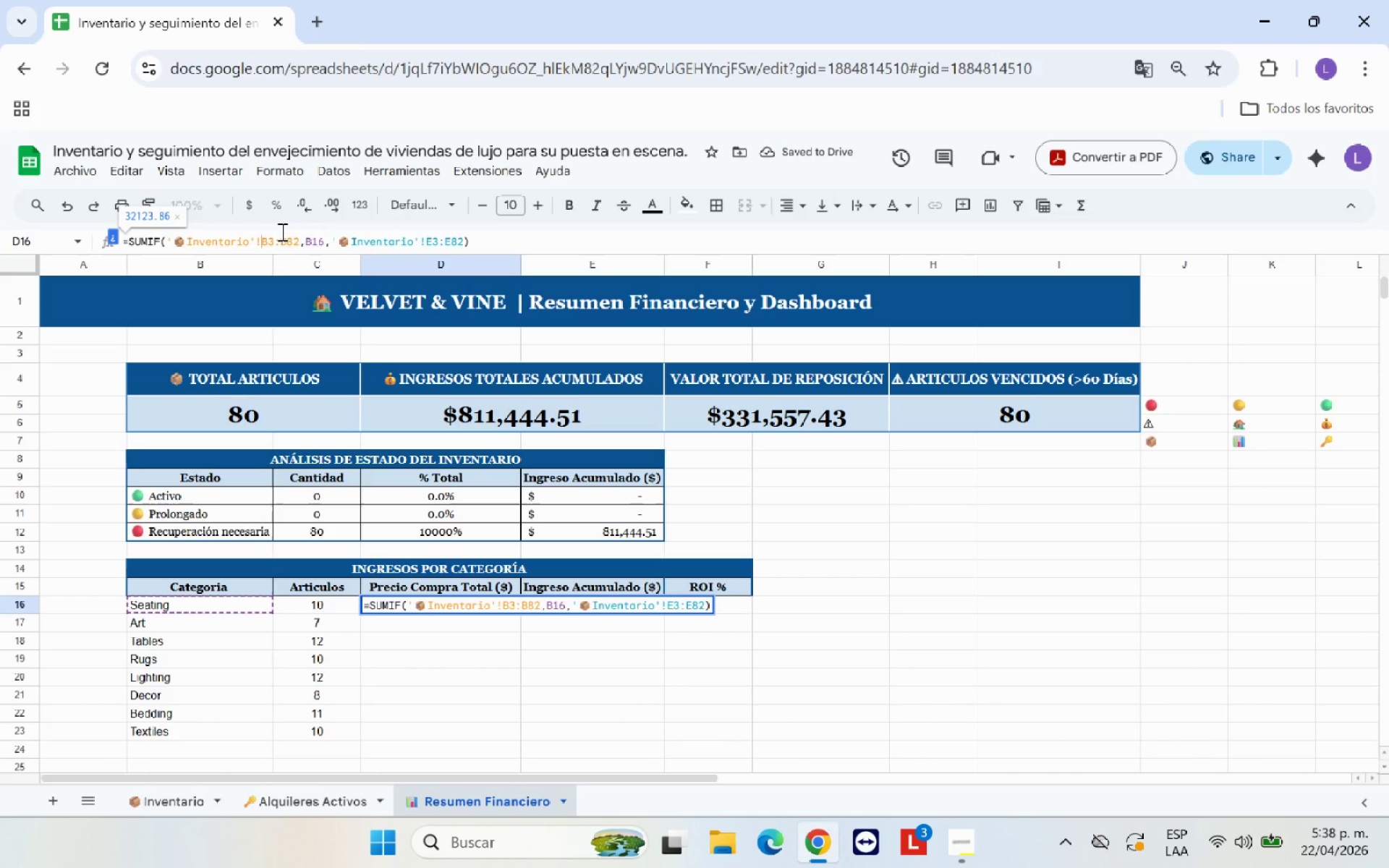 
key(Shift+4)
 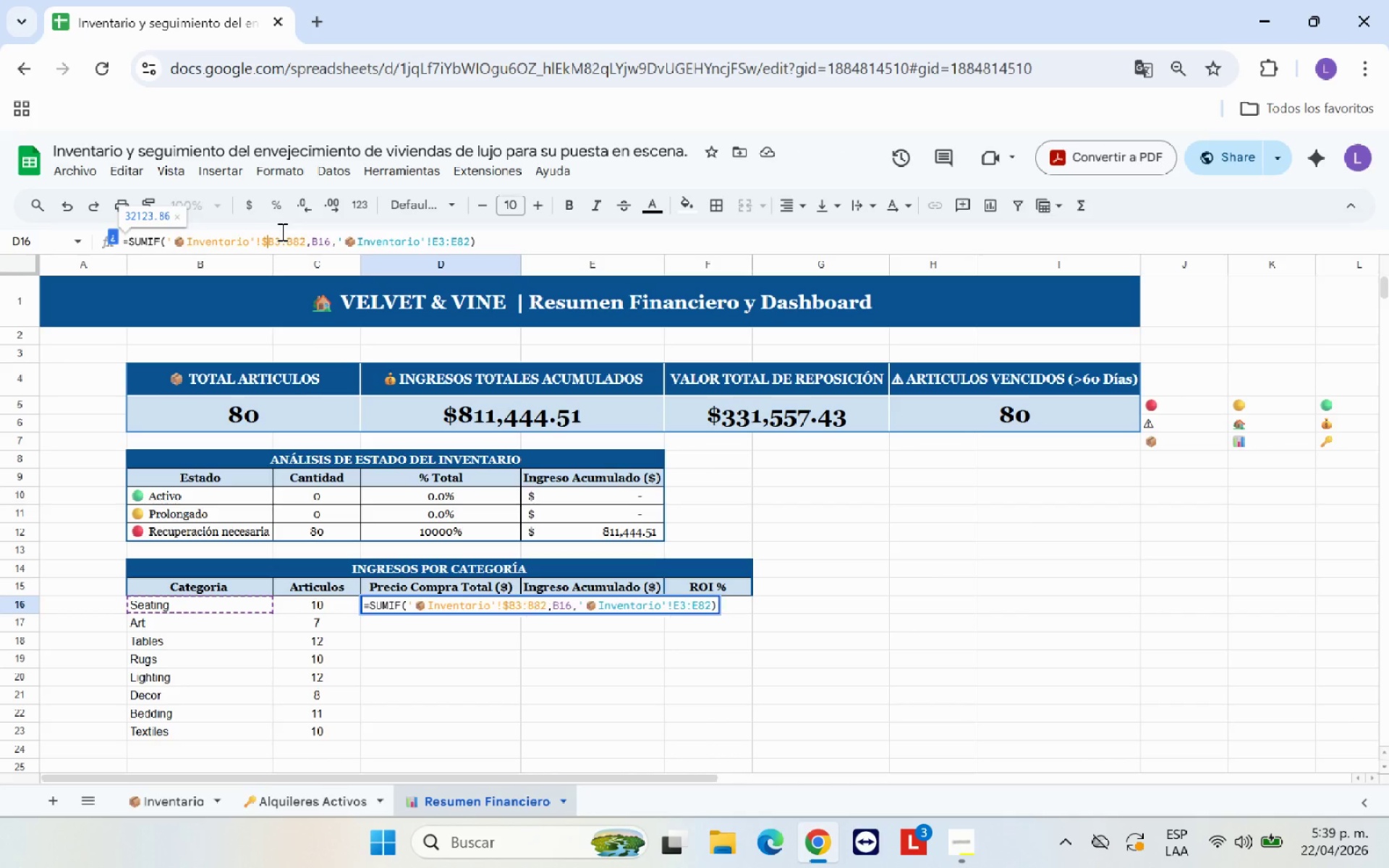 
key(ArrowRight)
 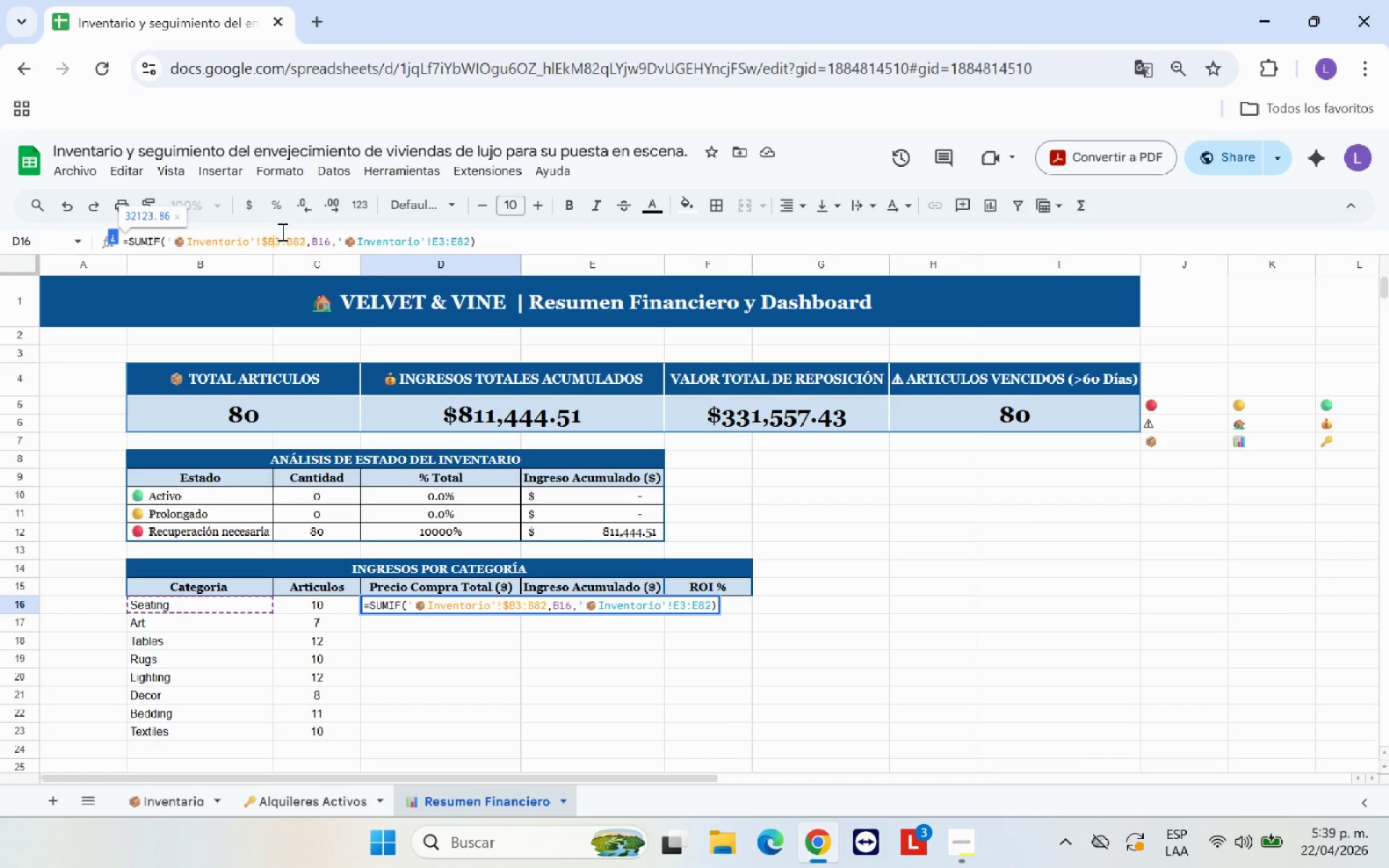 
key(Shift+ShiftRight)
 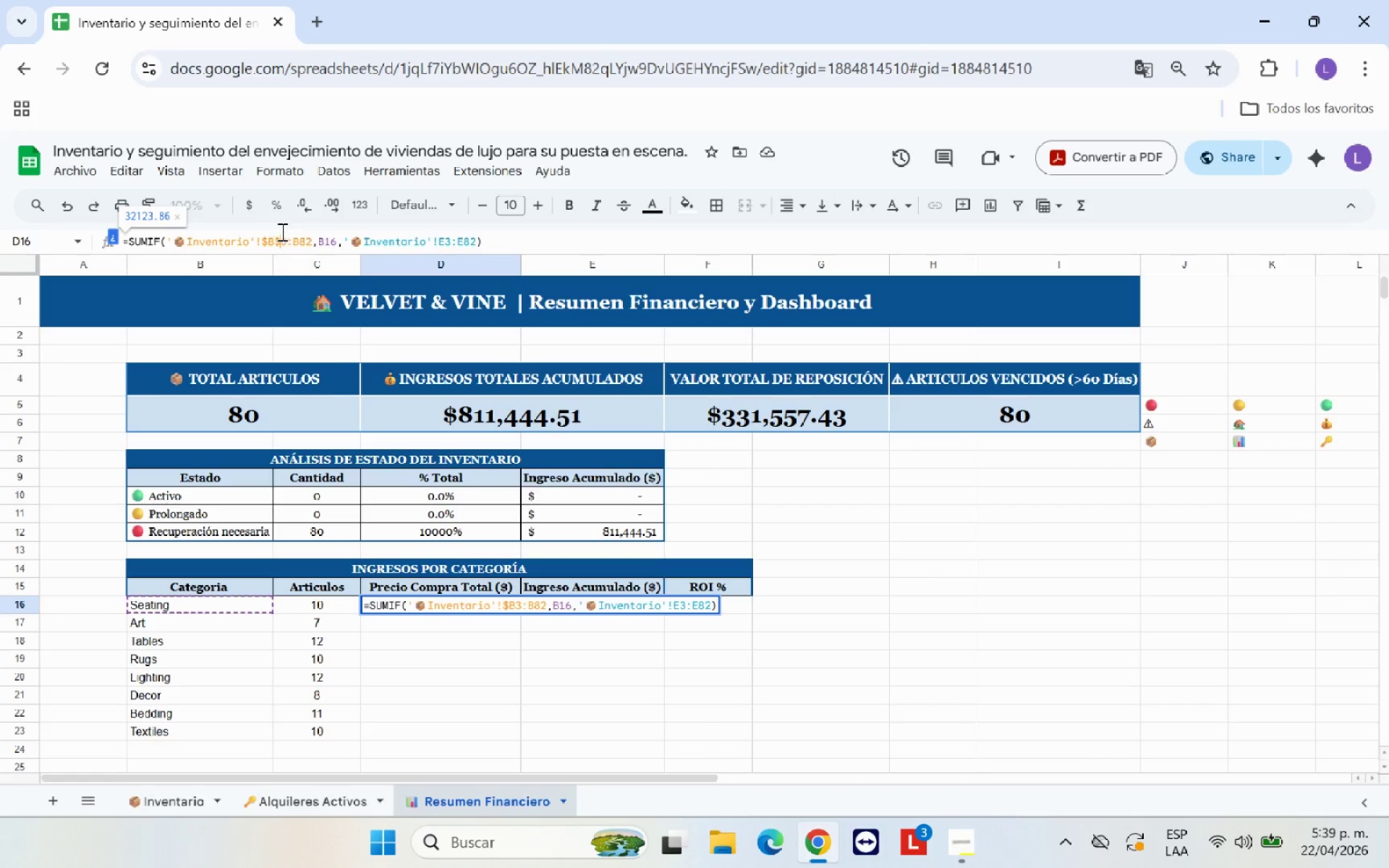 
key(Shift+4)
 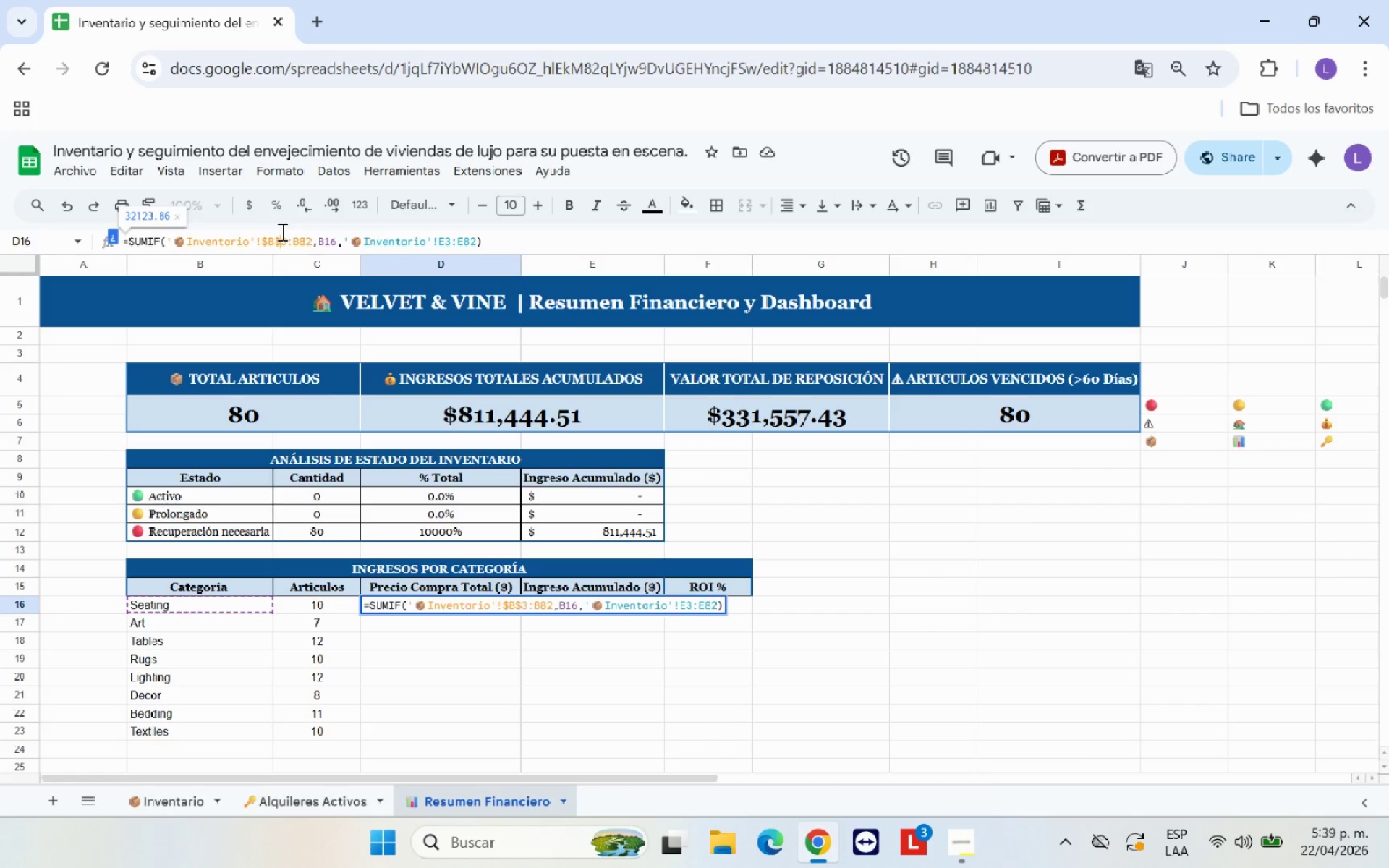 
key(ArrowRight)
 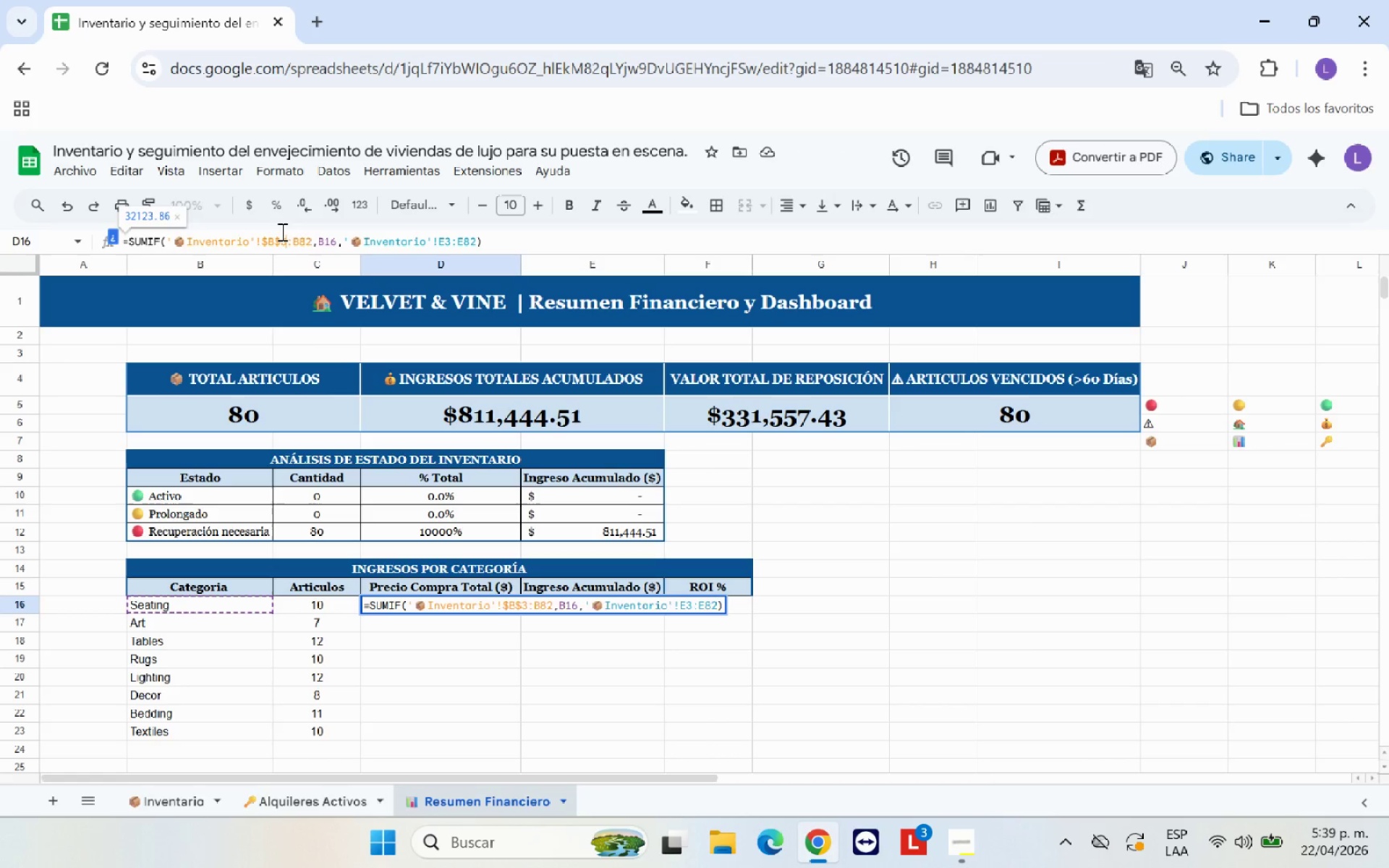 
key(ArrowRight)
 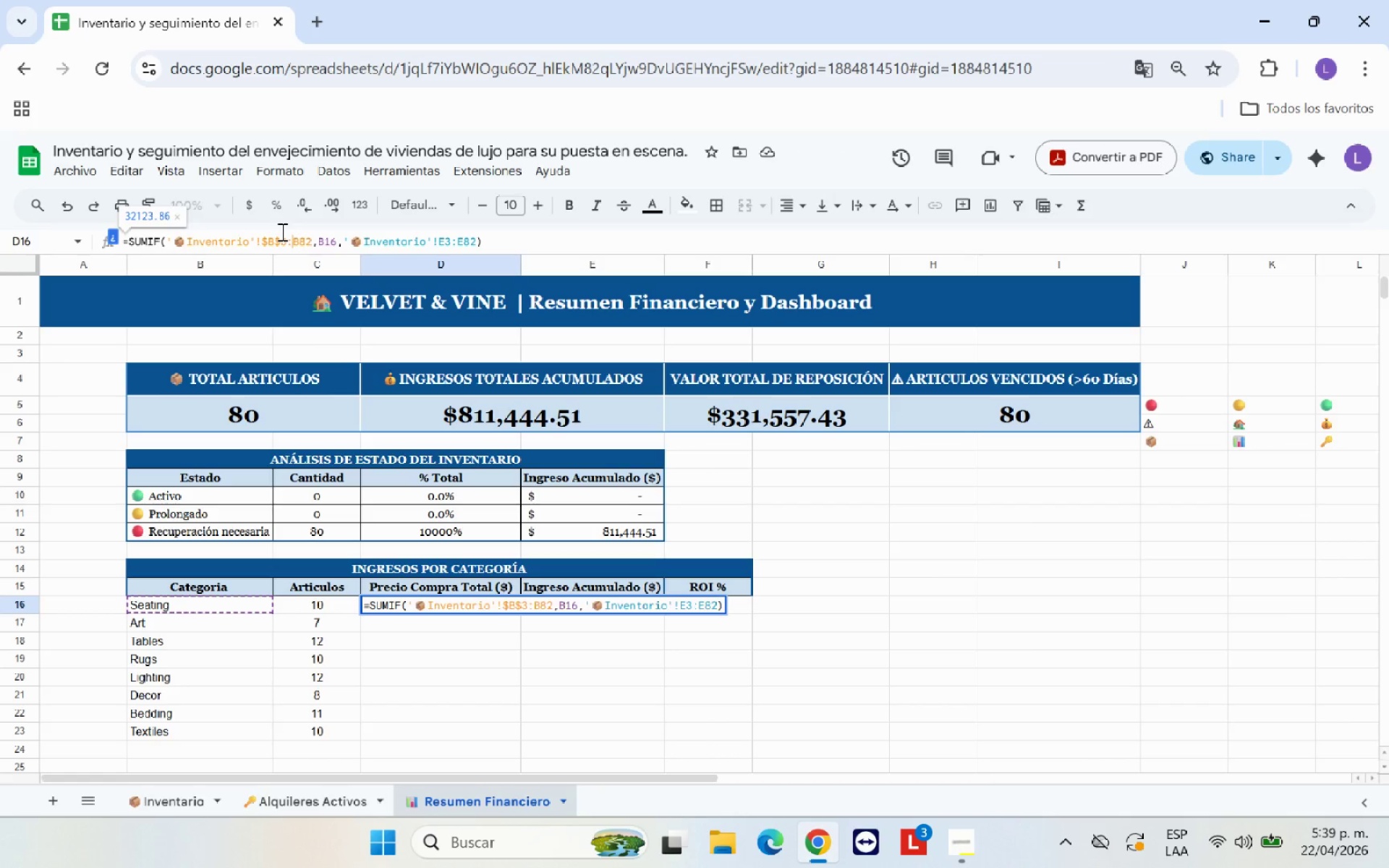 
key(Shift+ShiftRight)
 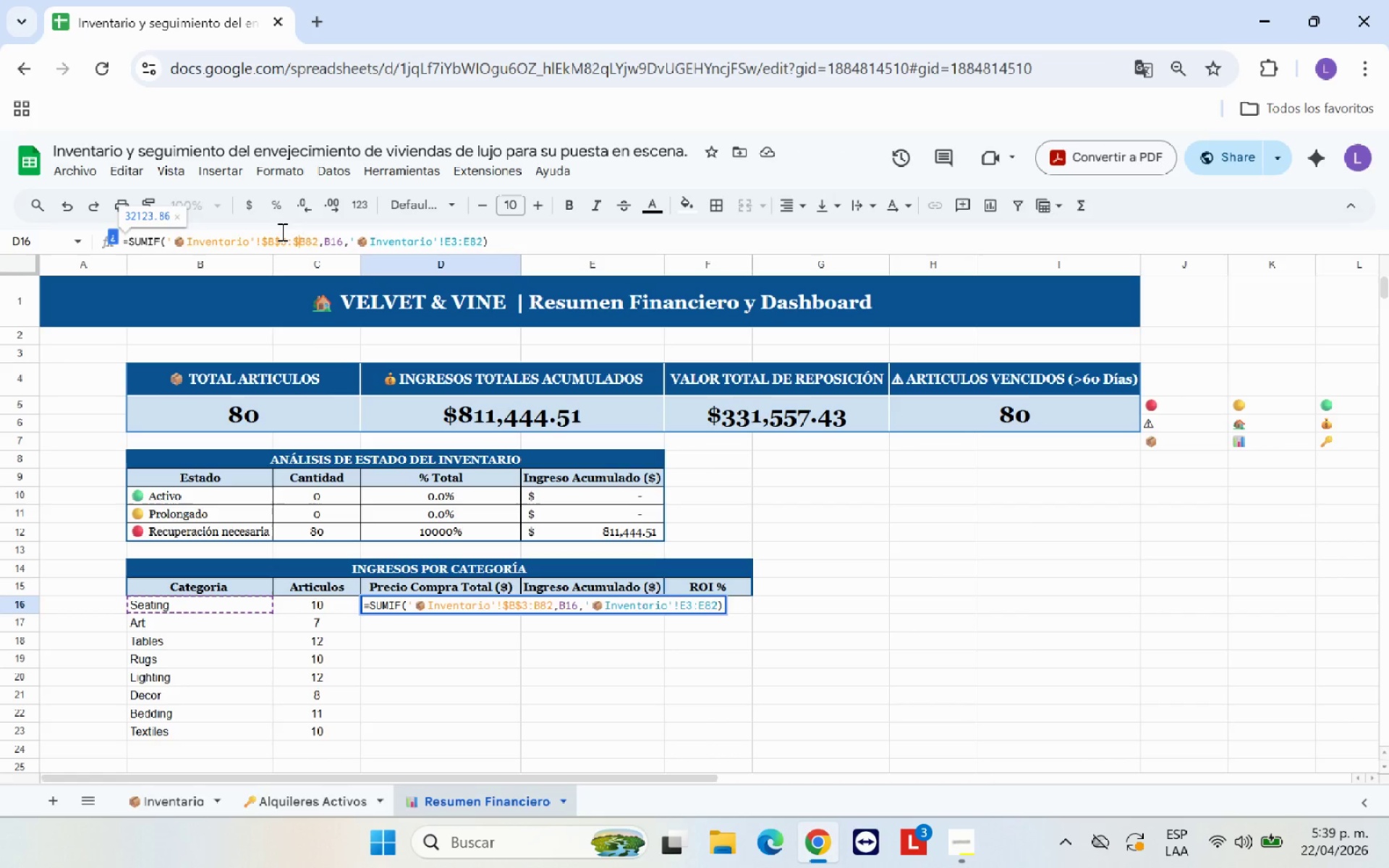 
key(Shift+4)
 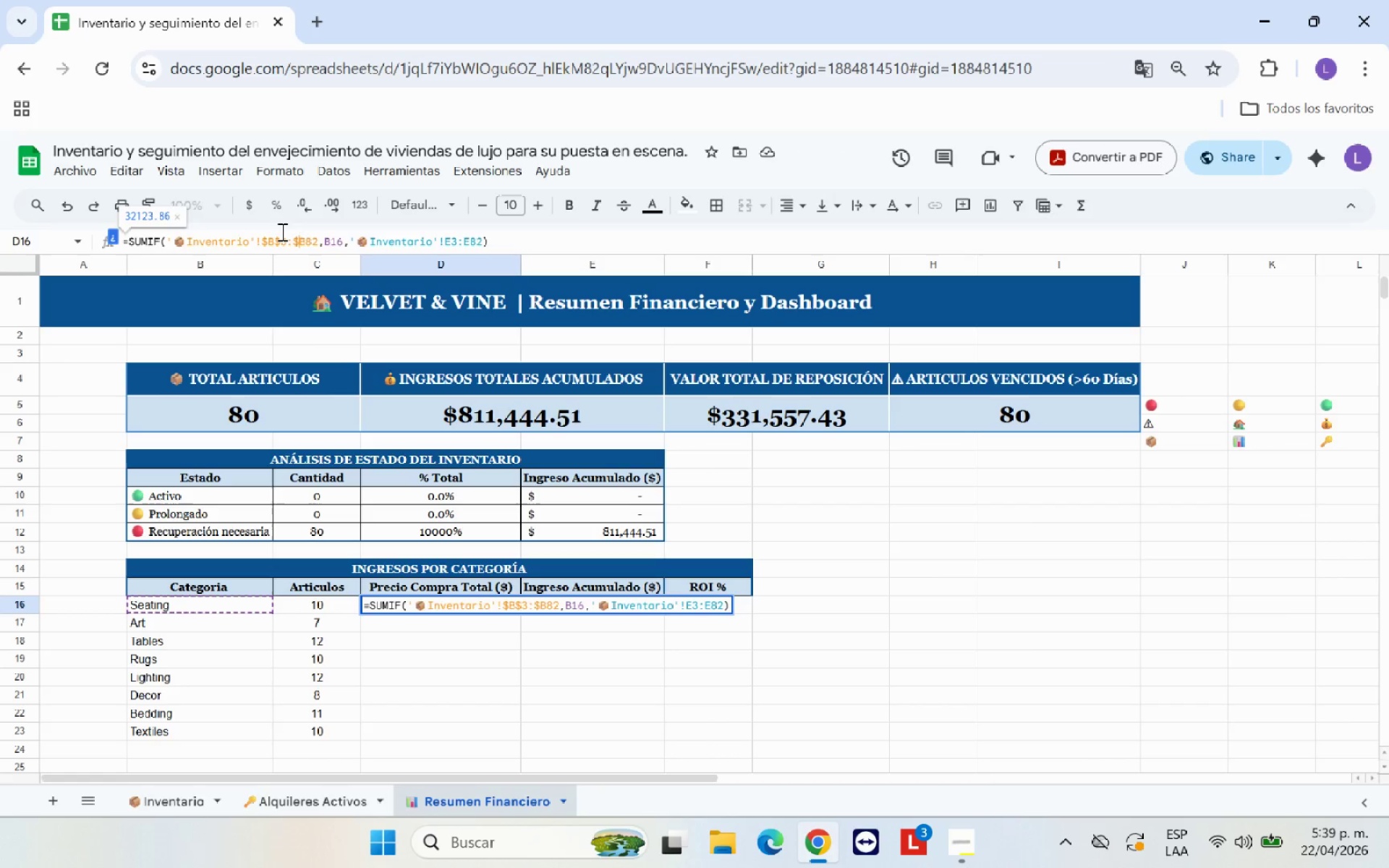 
key(ArrowRight)
 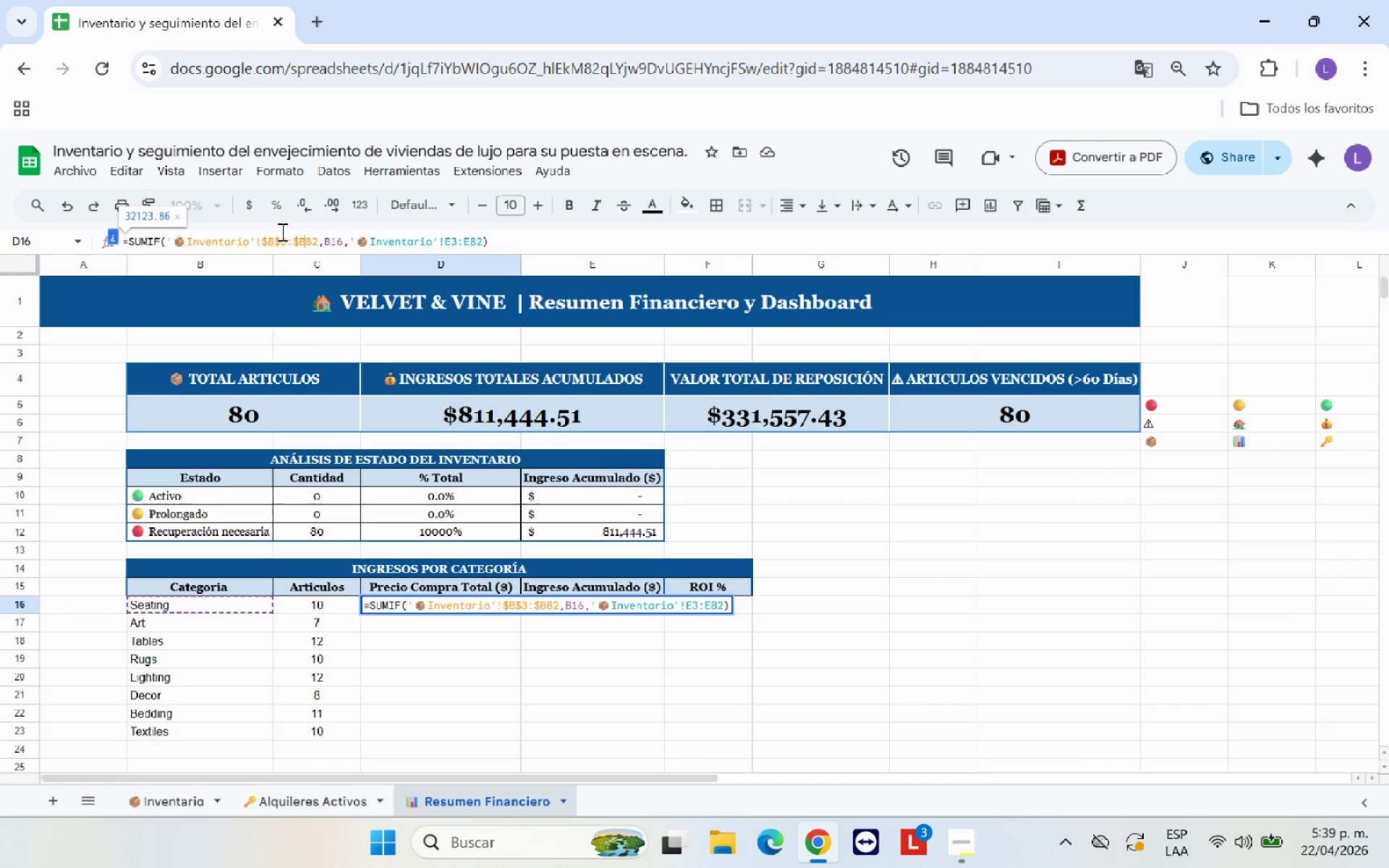 
key(Shift+ShiftRight)
 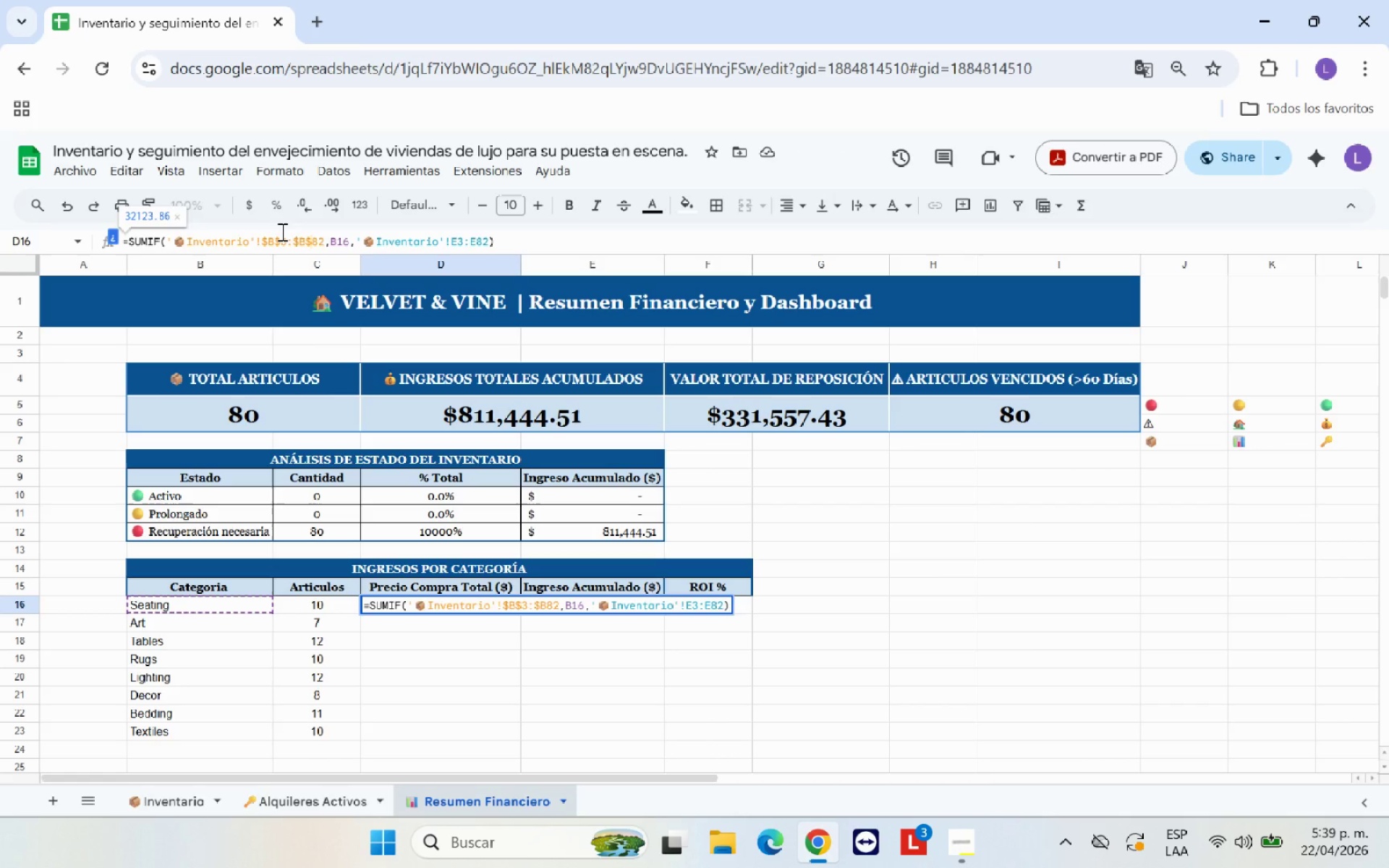 
key(Shift+4)
 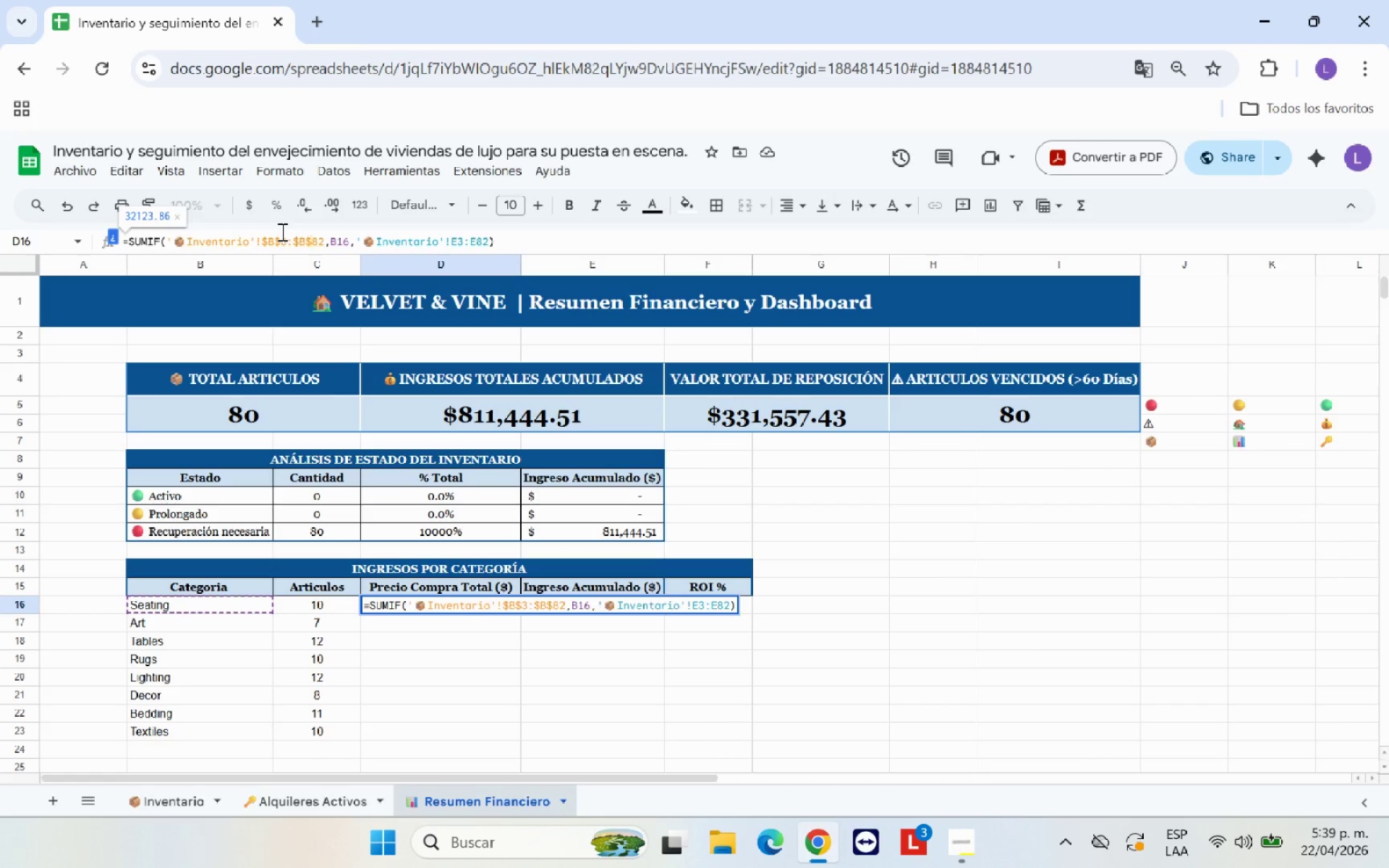 
hold_key(key=ArrowRight, duration=1.05)
 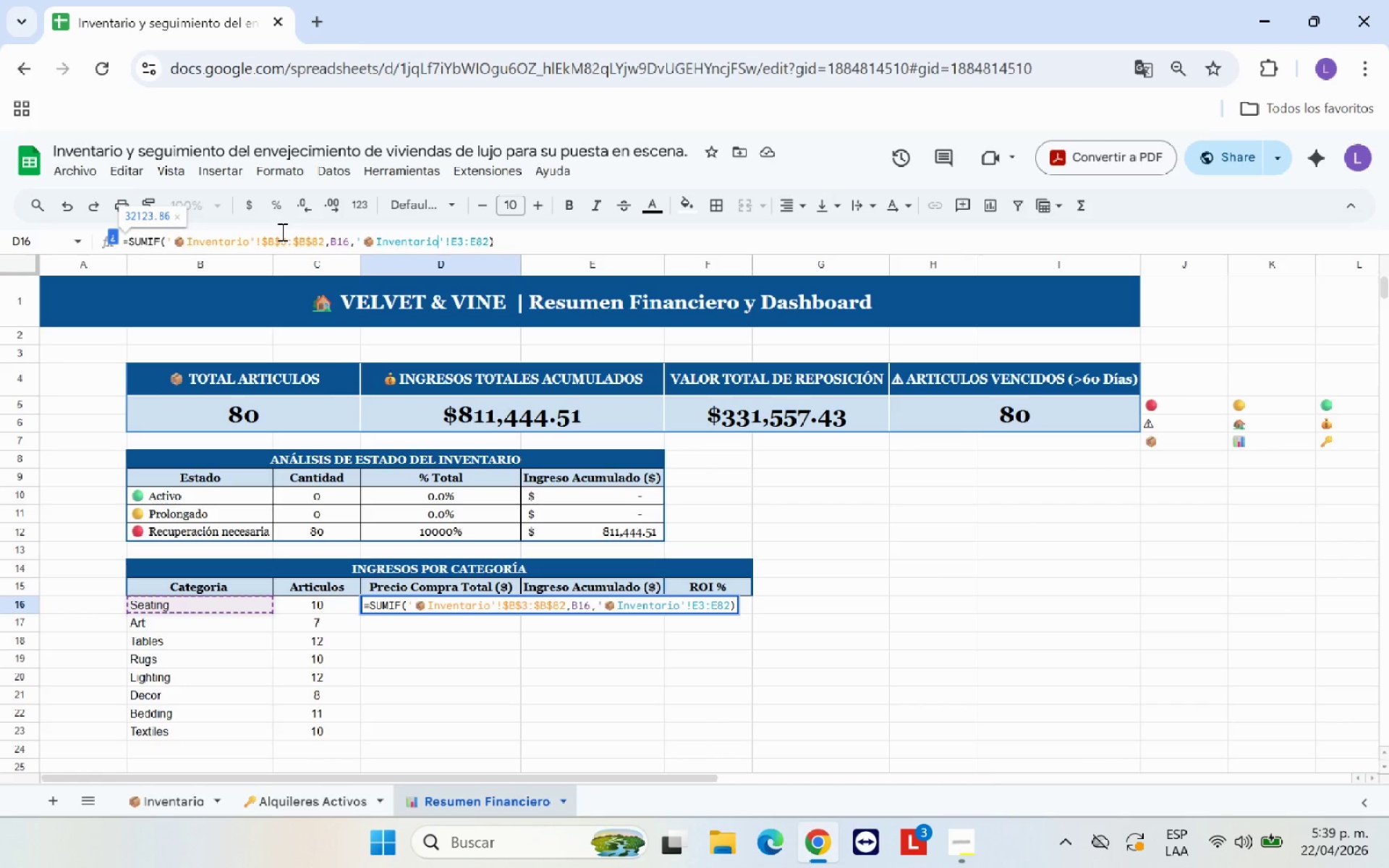 
key(ArrowRight)
 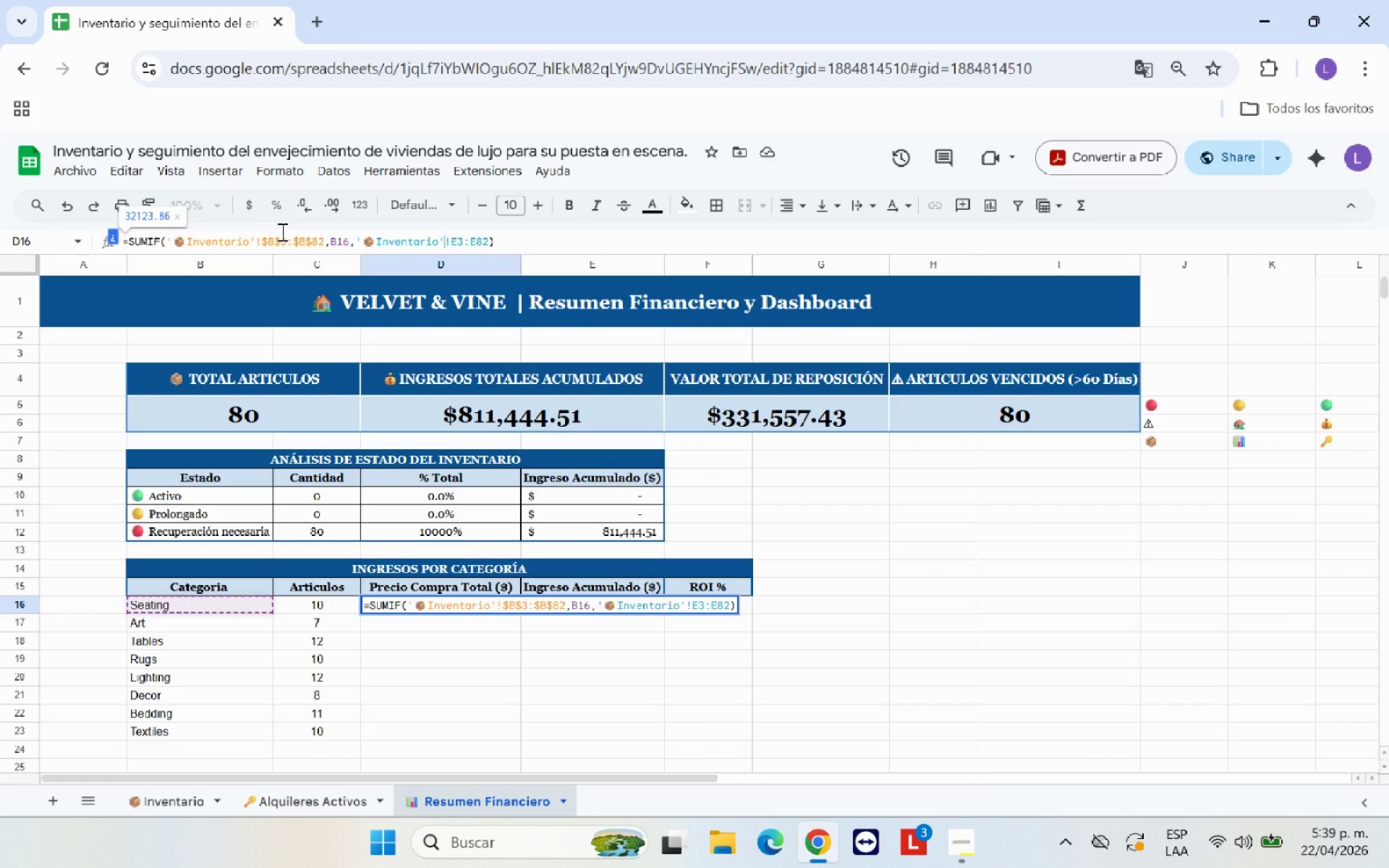 
key(ArrowRight)
 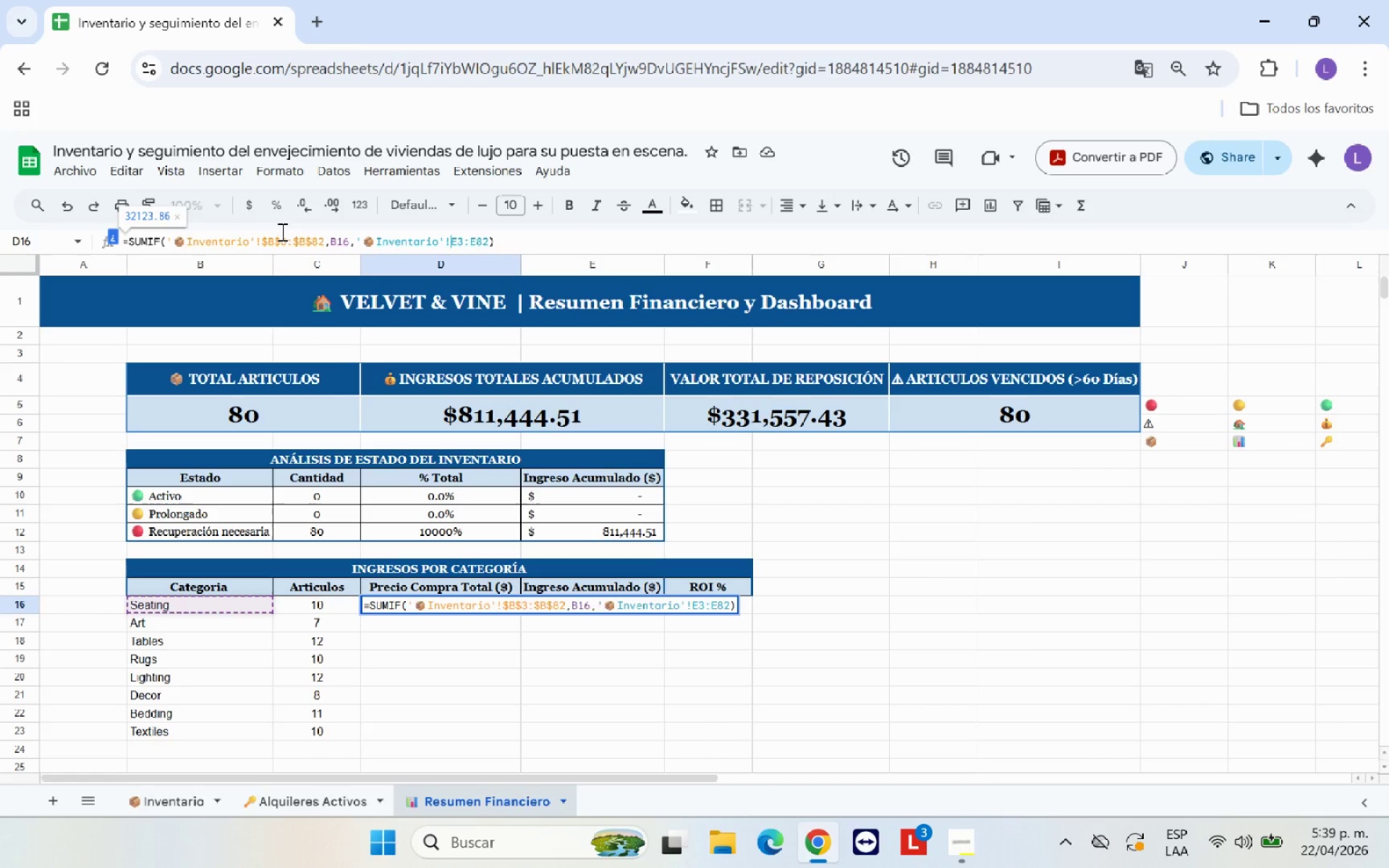 
key(Shift+ShiftRight)
 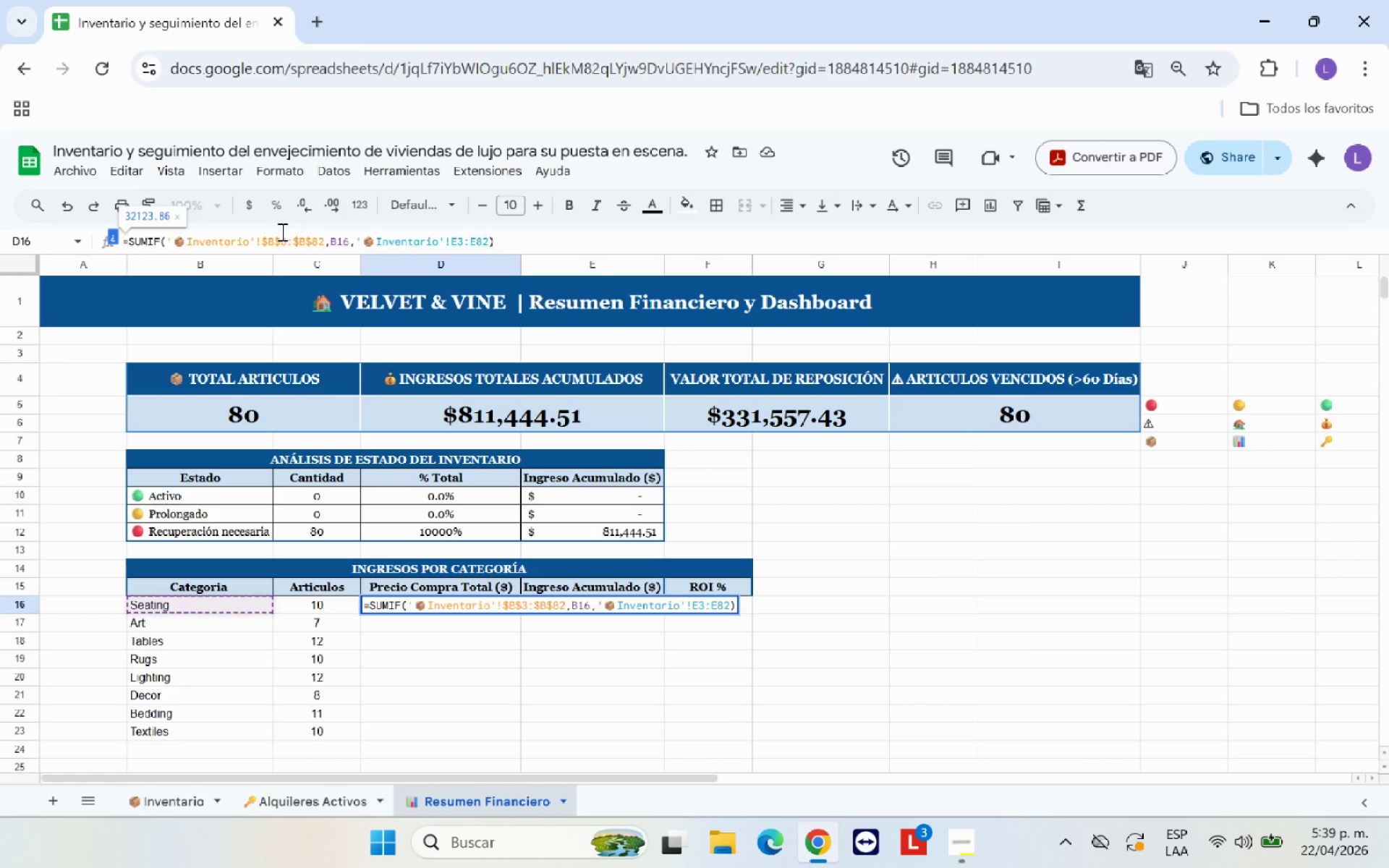 
key(Shift+4)
 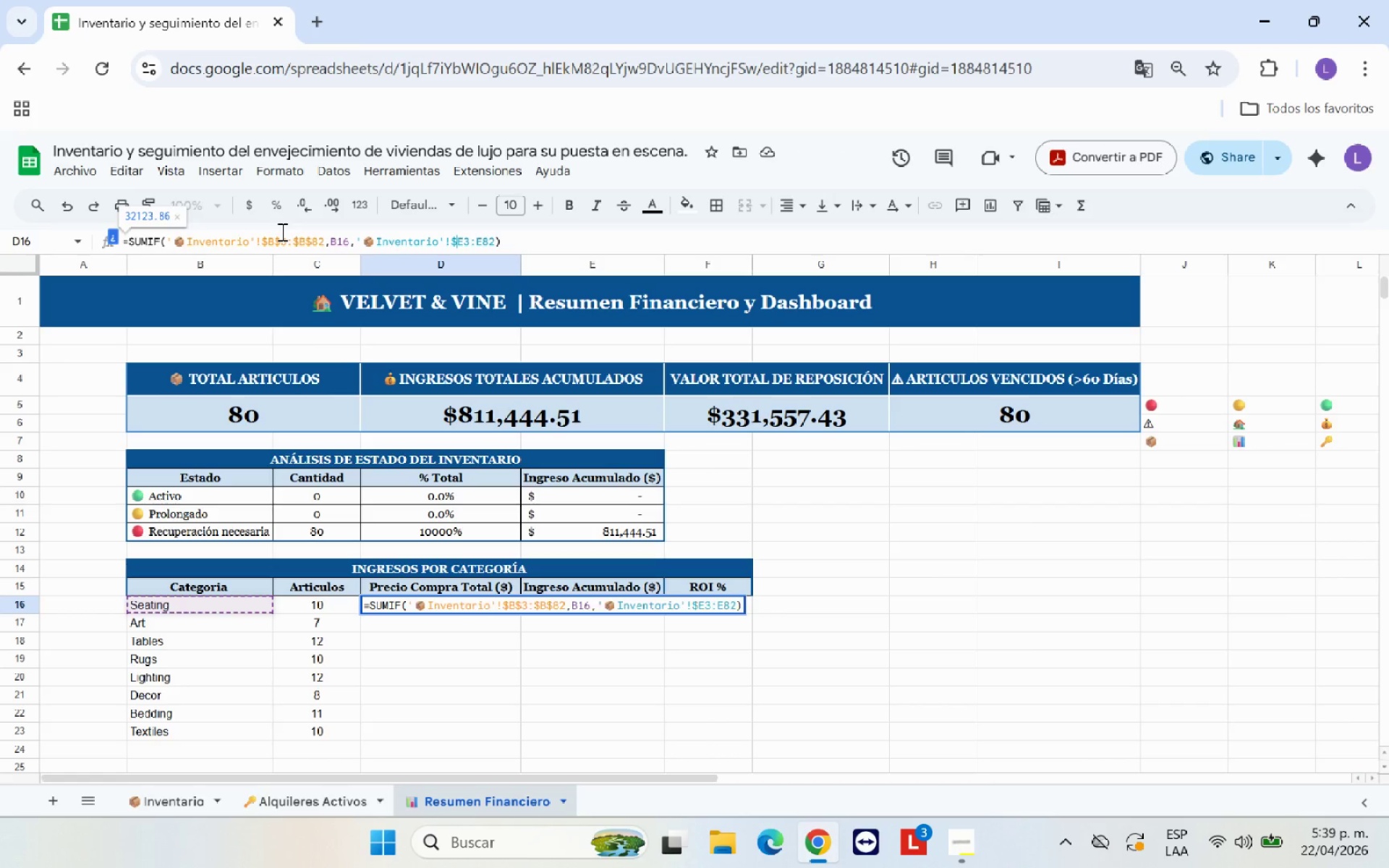 
key(ArrowRight)
 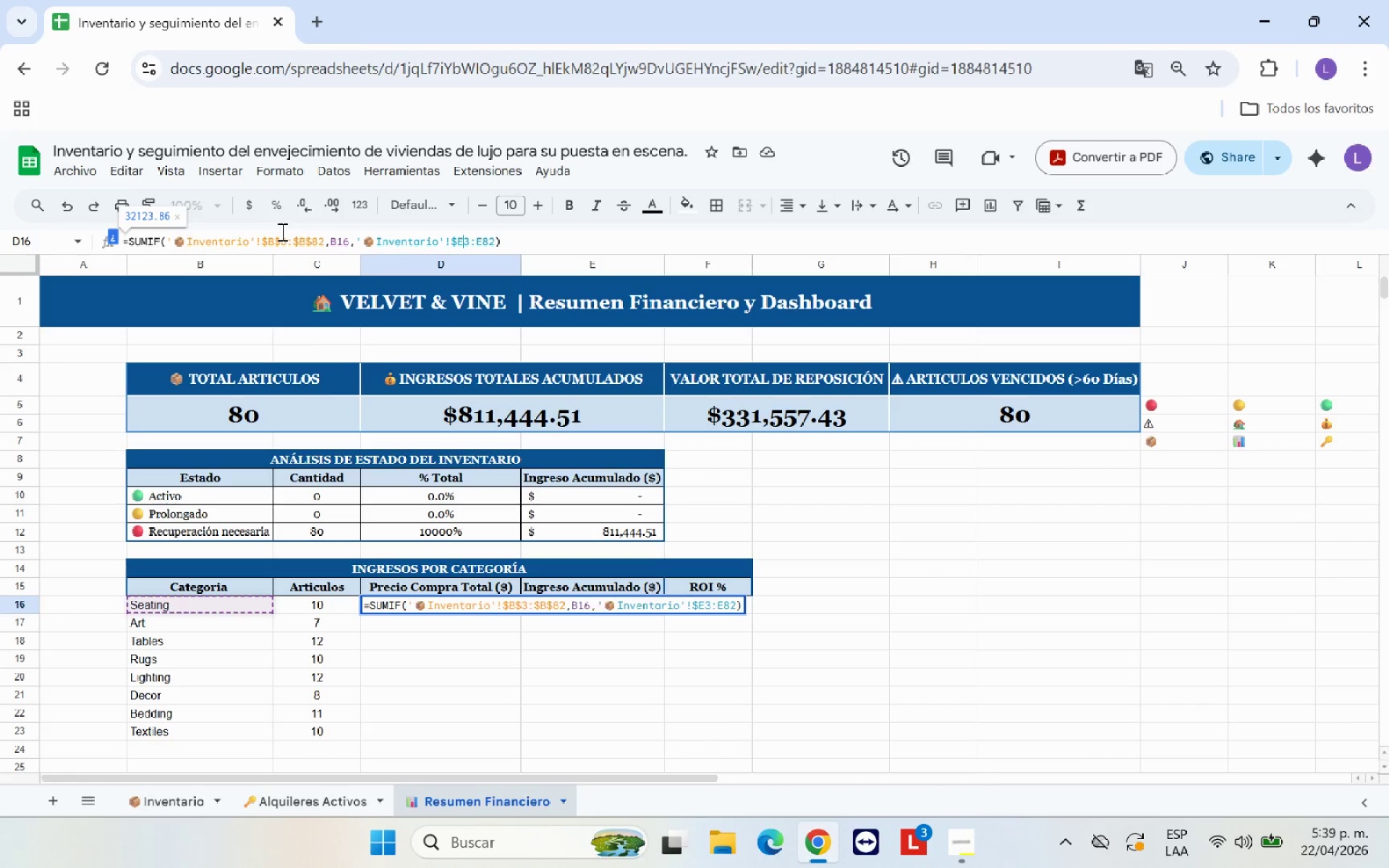 
key(Shift+ShiftRight)
 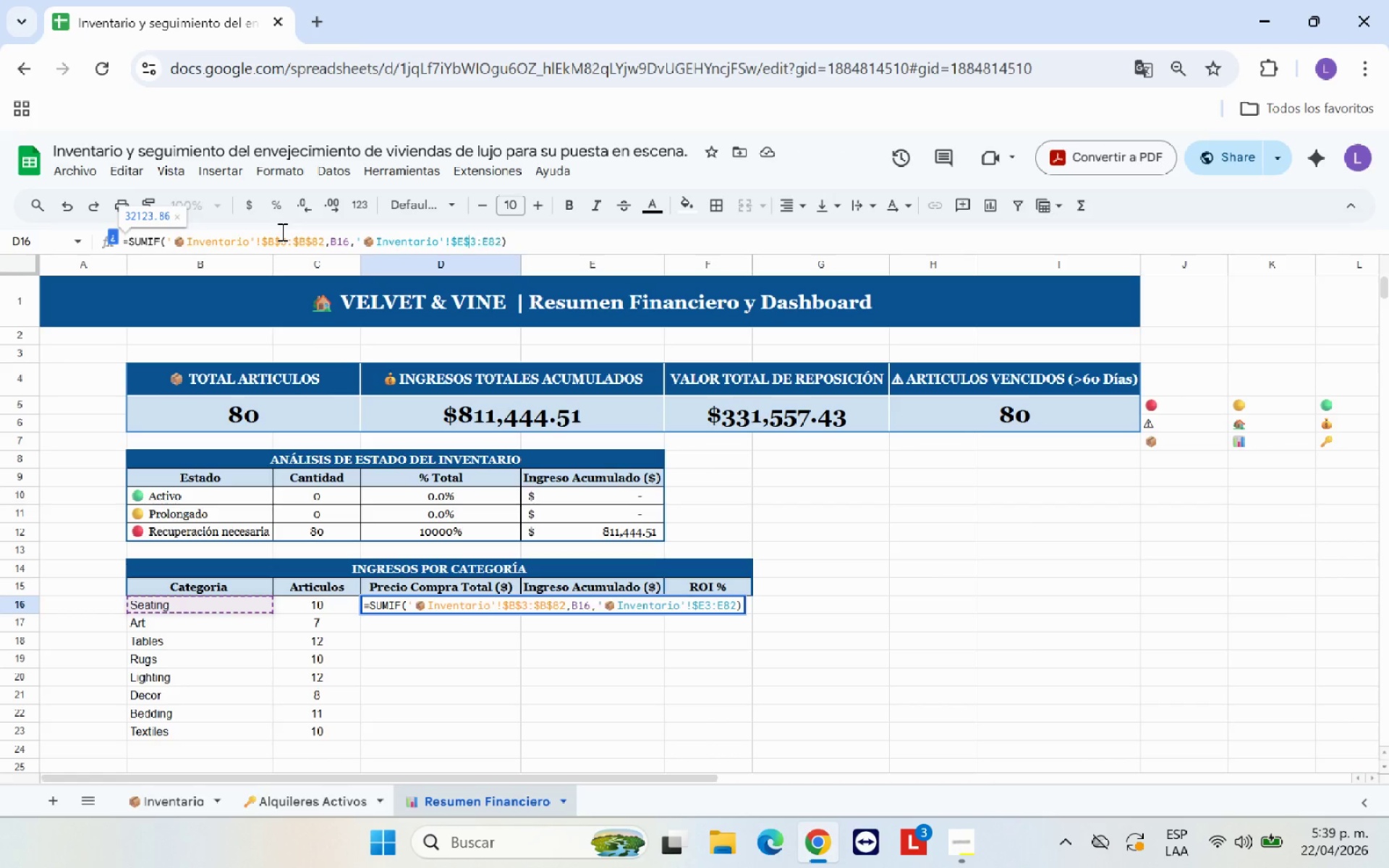 
key(Shift+4)
 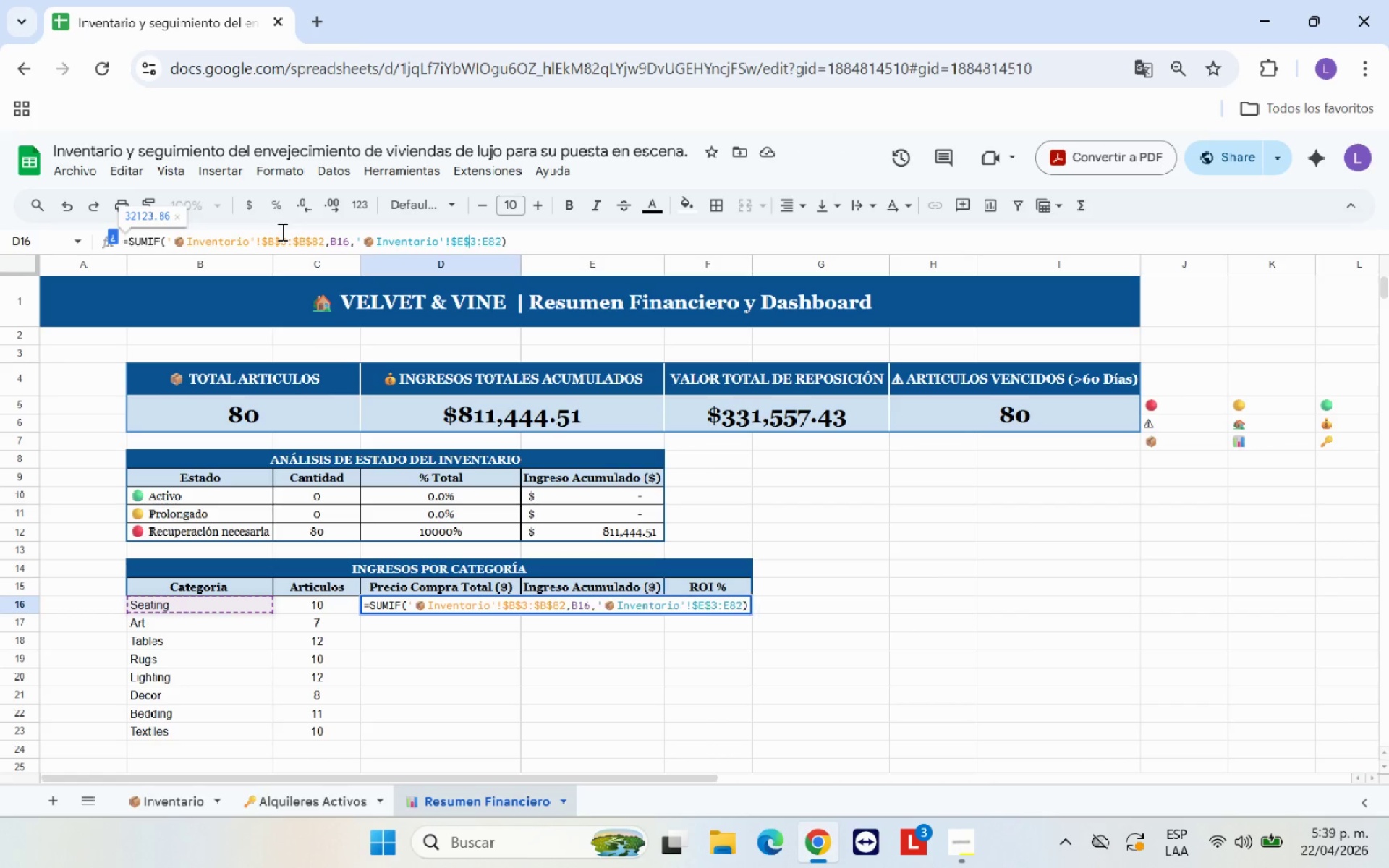 
key(ArrowRight)
 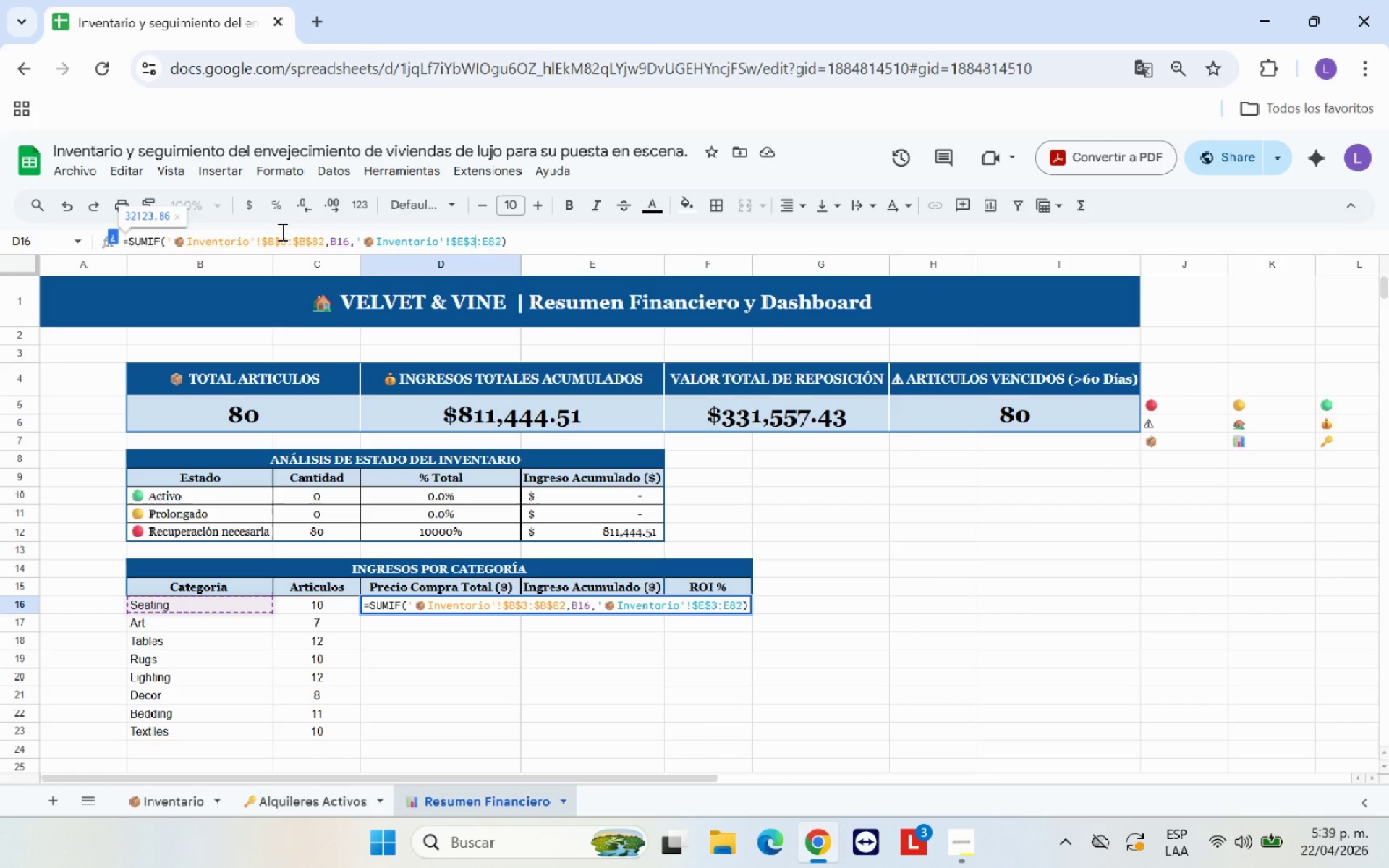 
key(ArrowRight)
 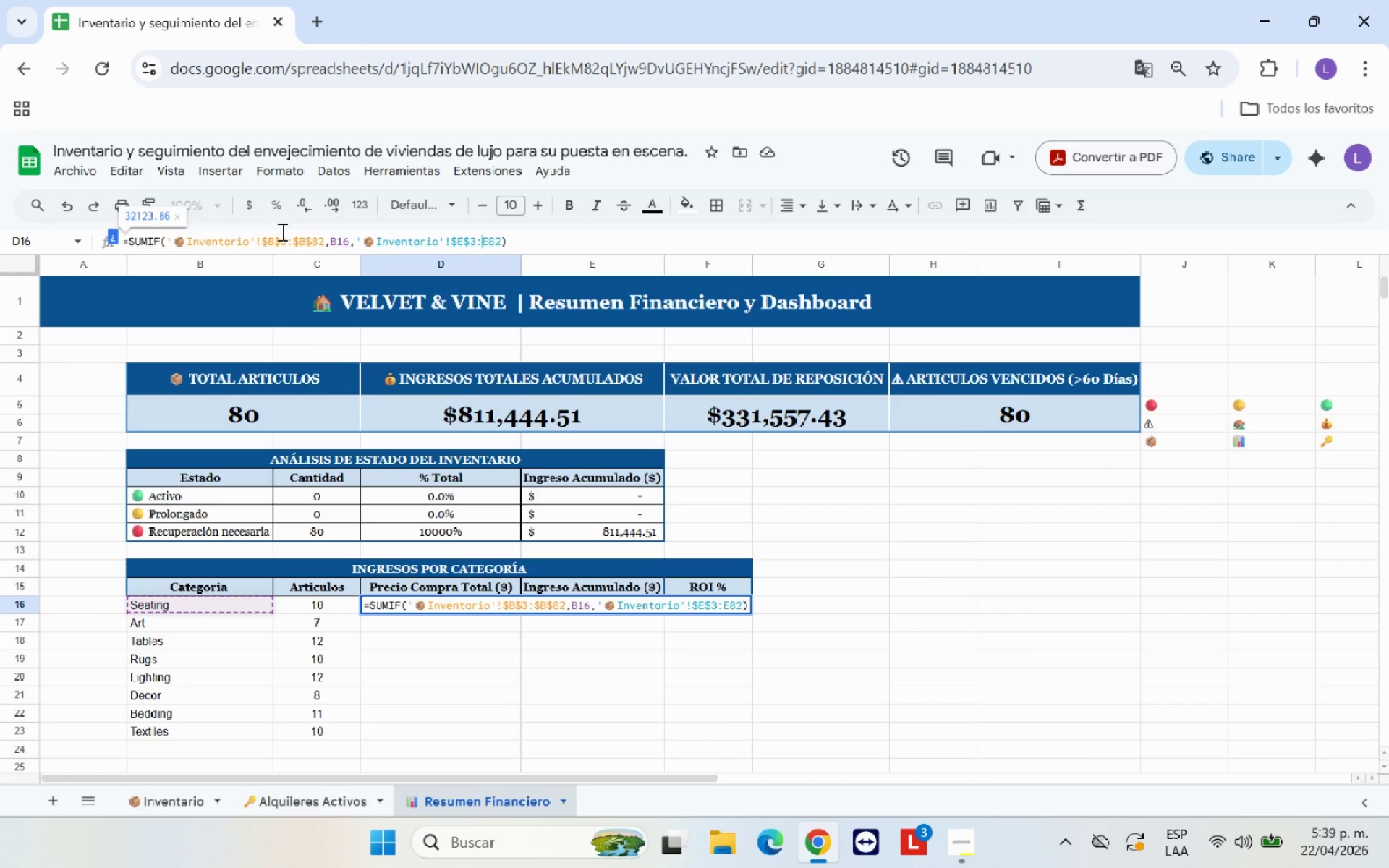 
key(Shift+ShiftRight)
 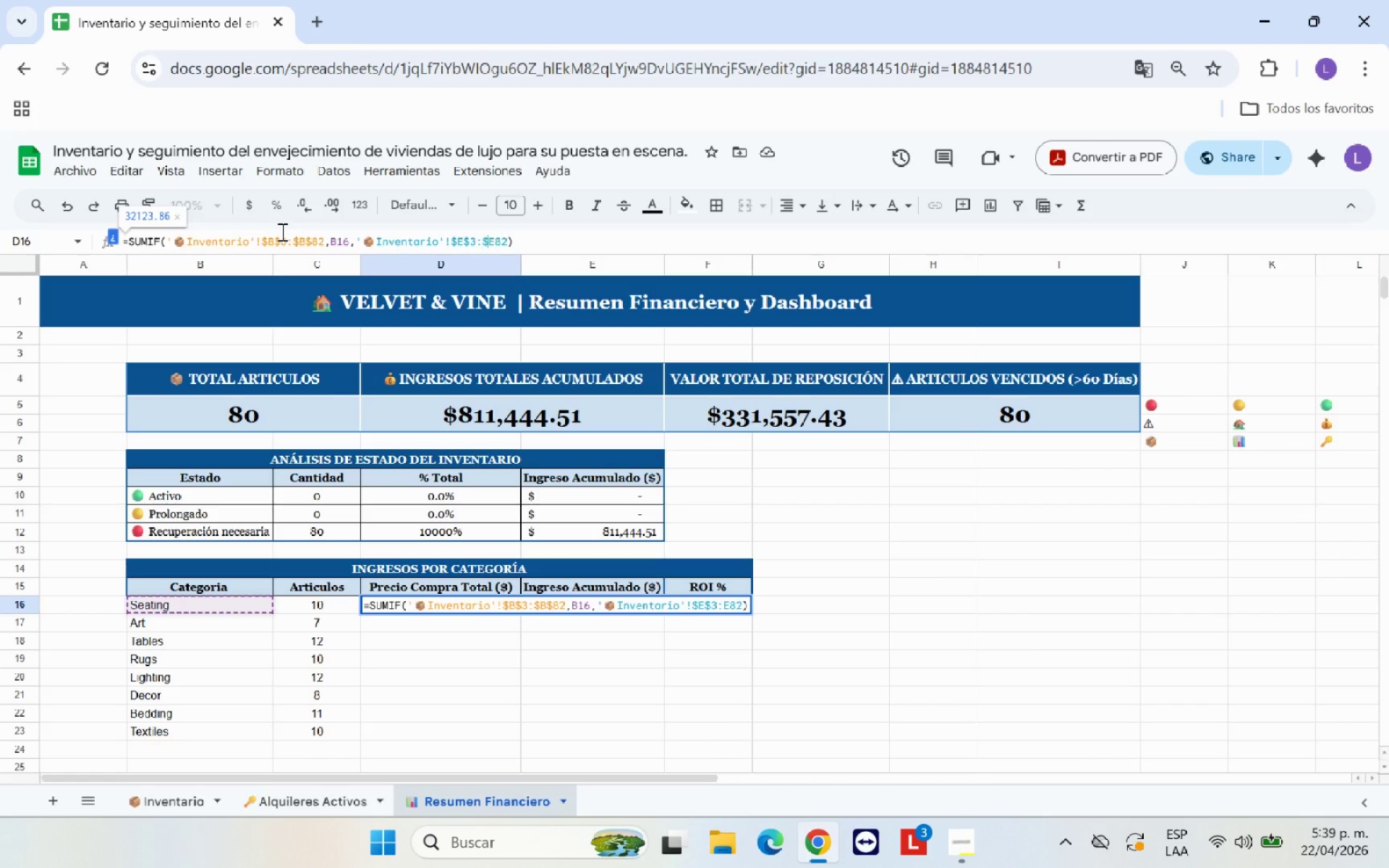 
key(Shift+4)
 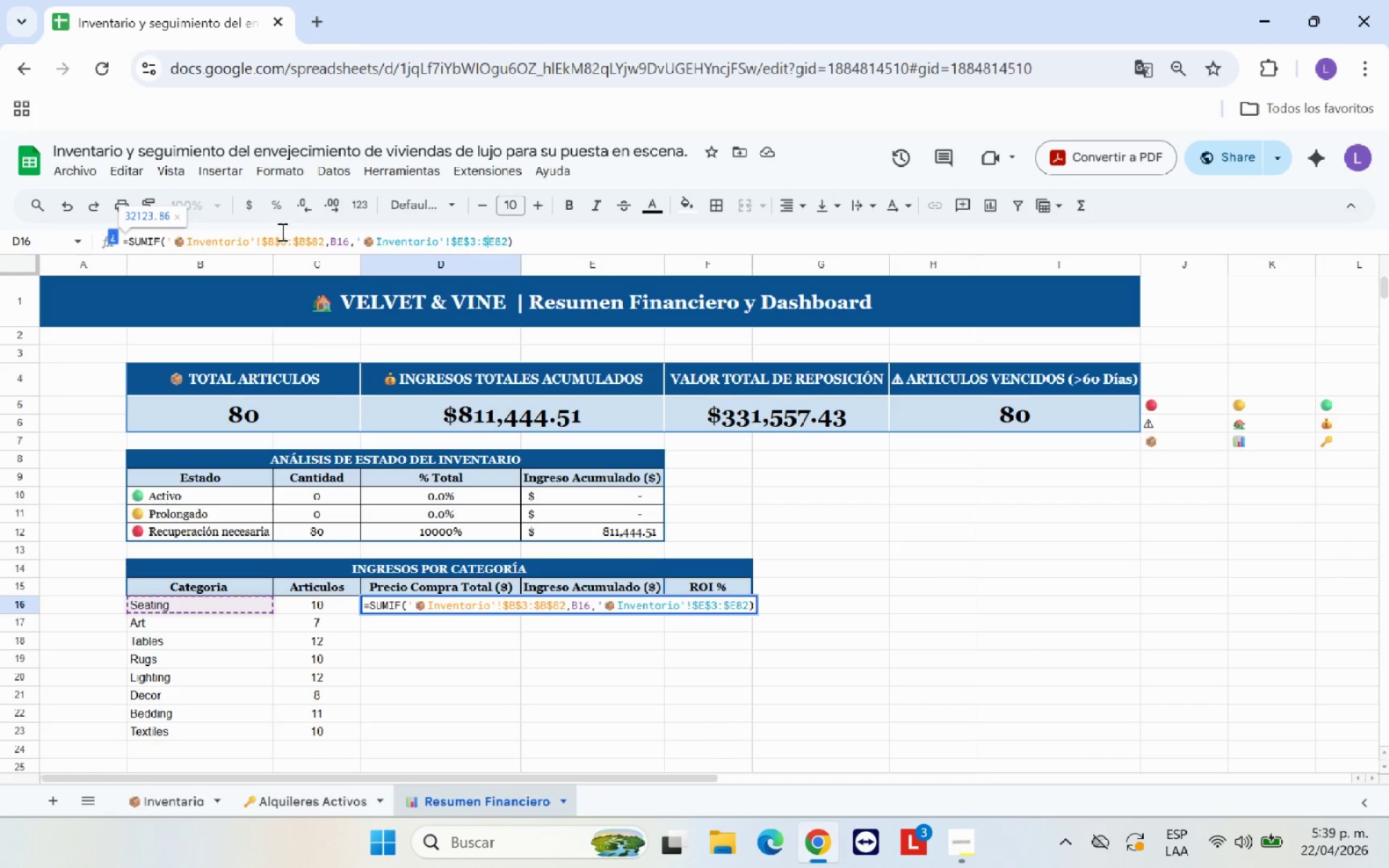 
key(ArrowRight)
 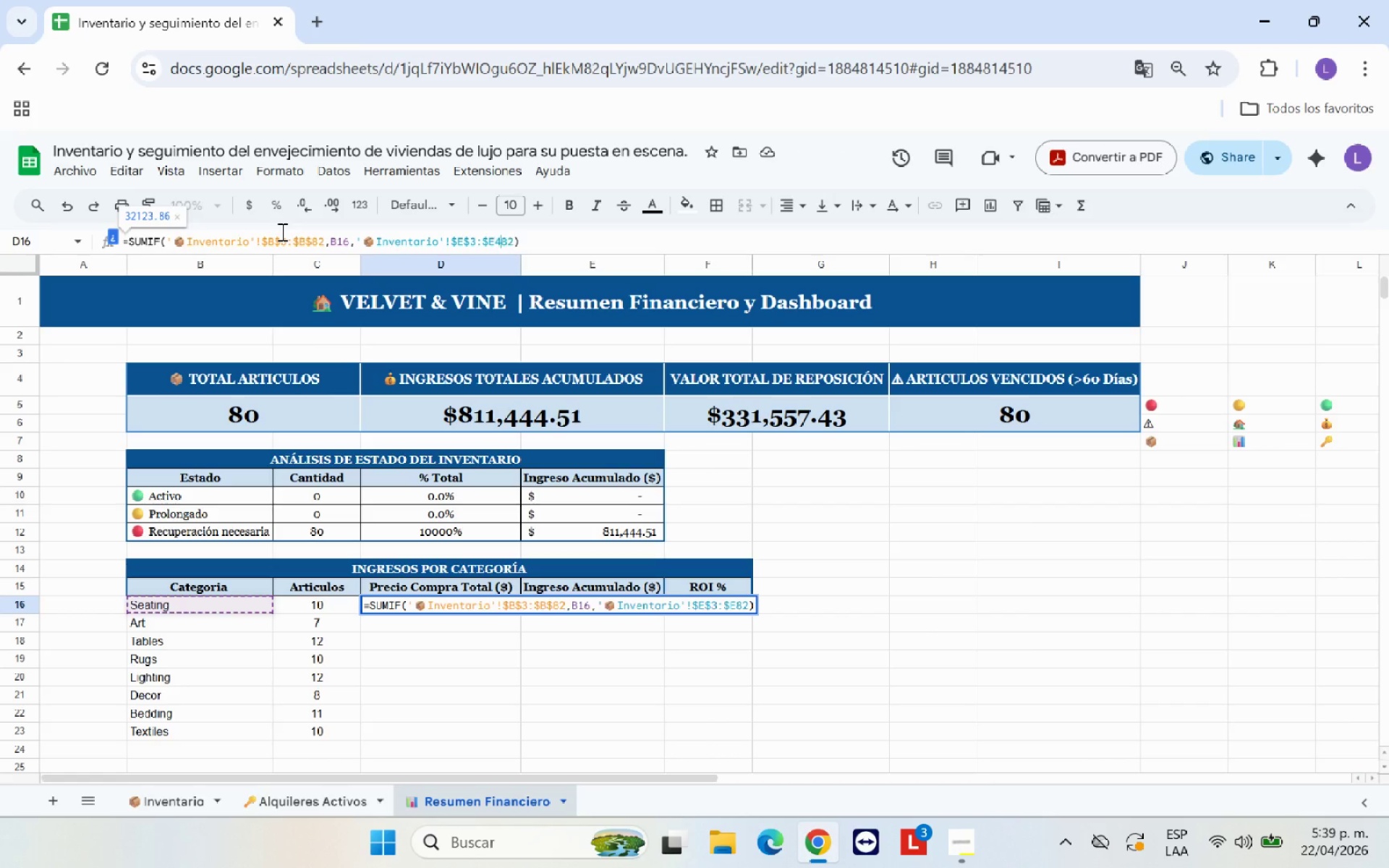 
key(4)
 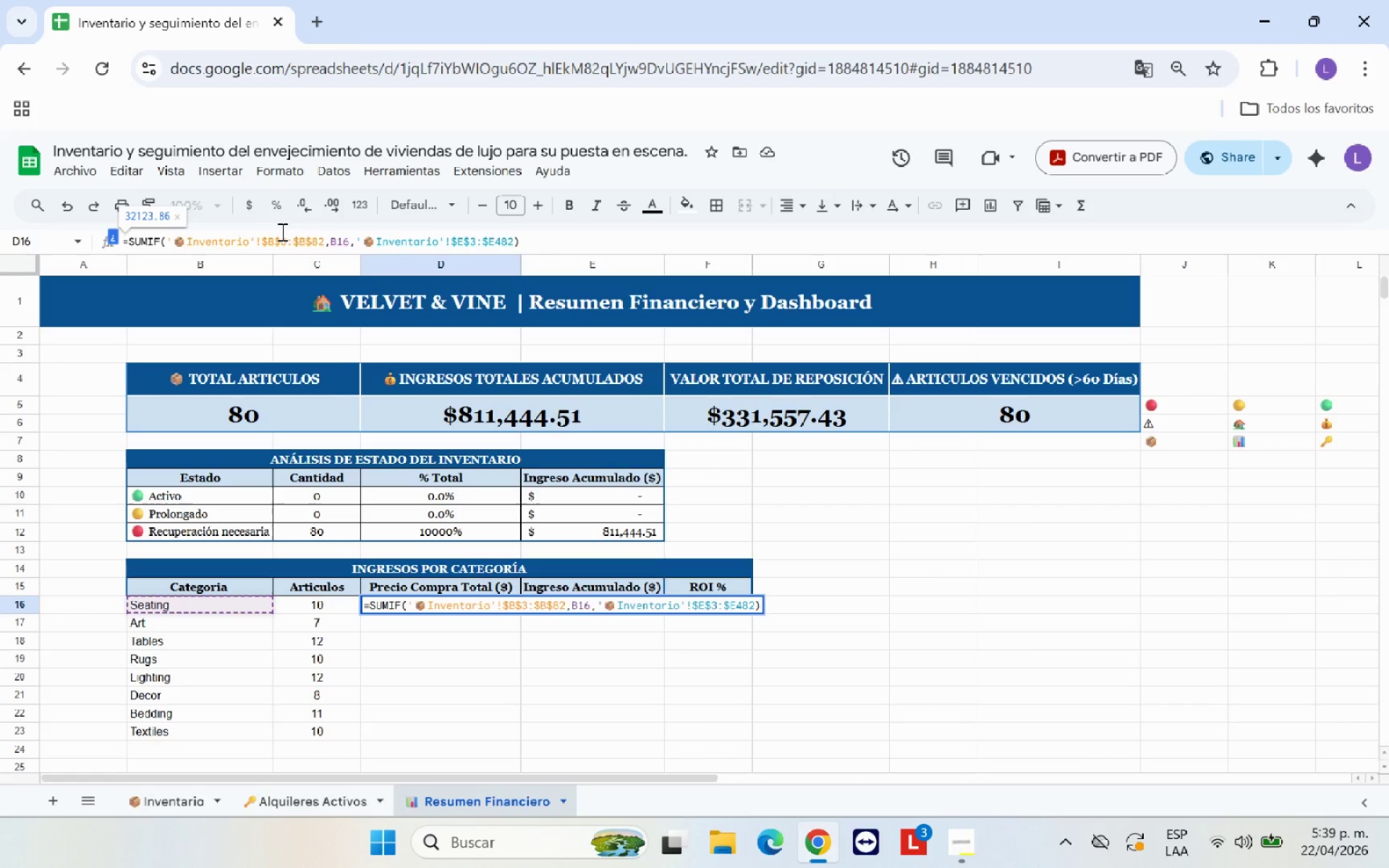 
key(Backspace)
 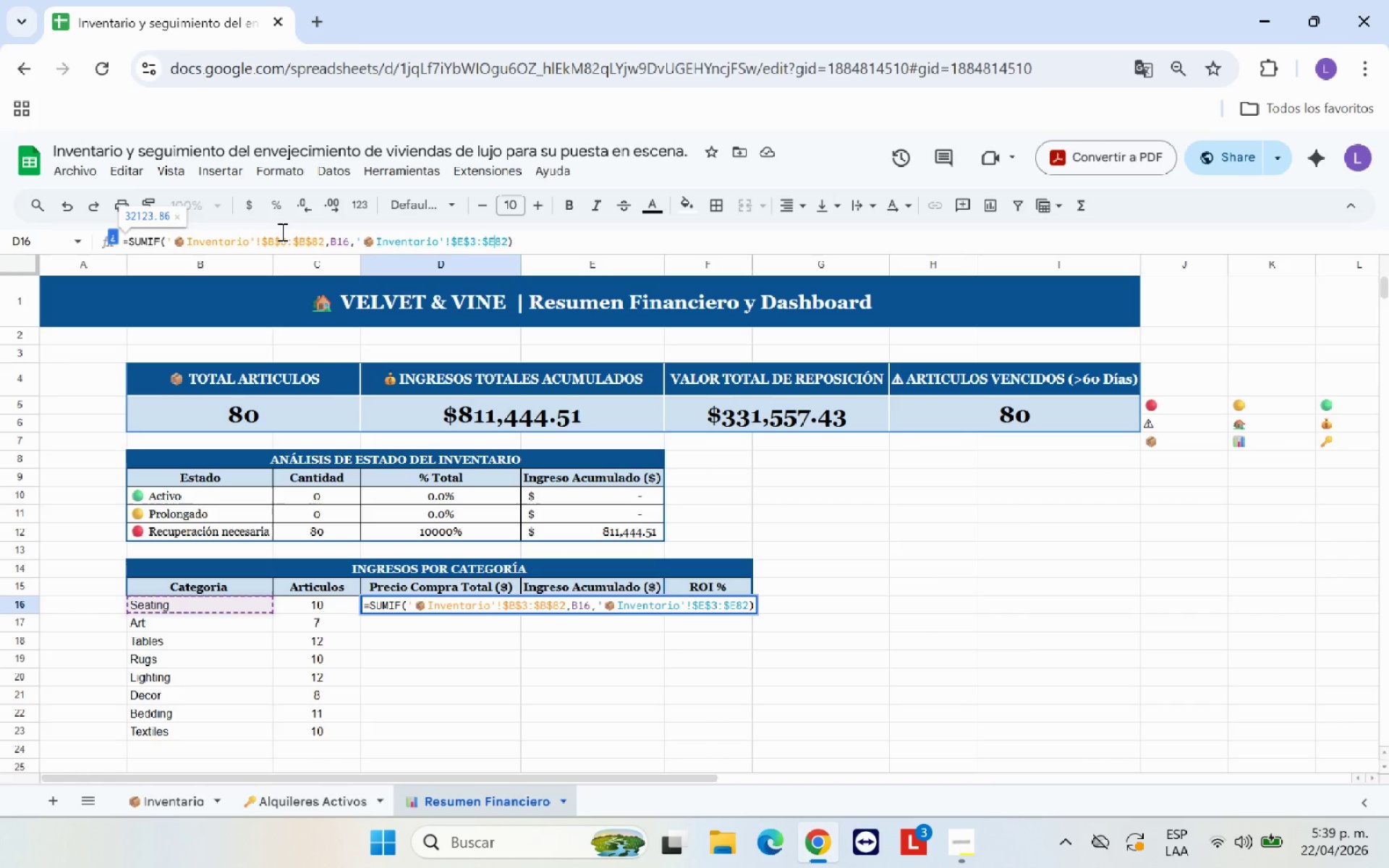 
key(Shift+ShiftRight)
 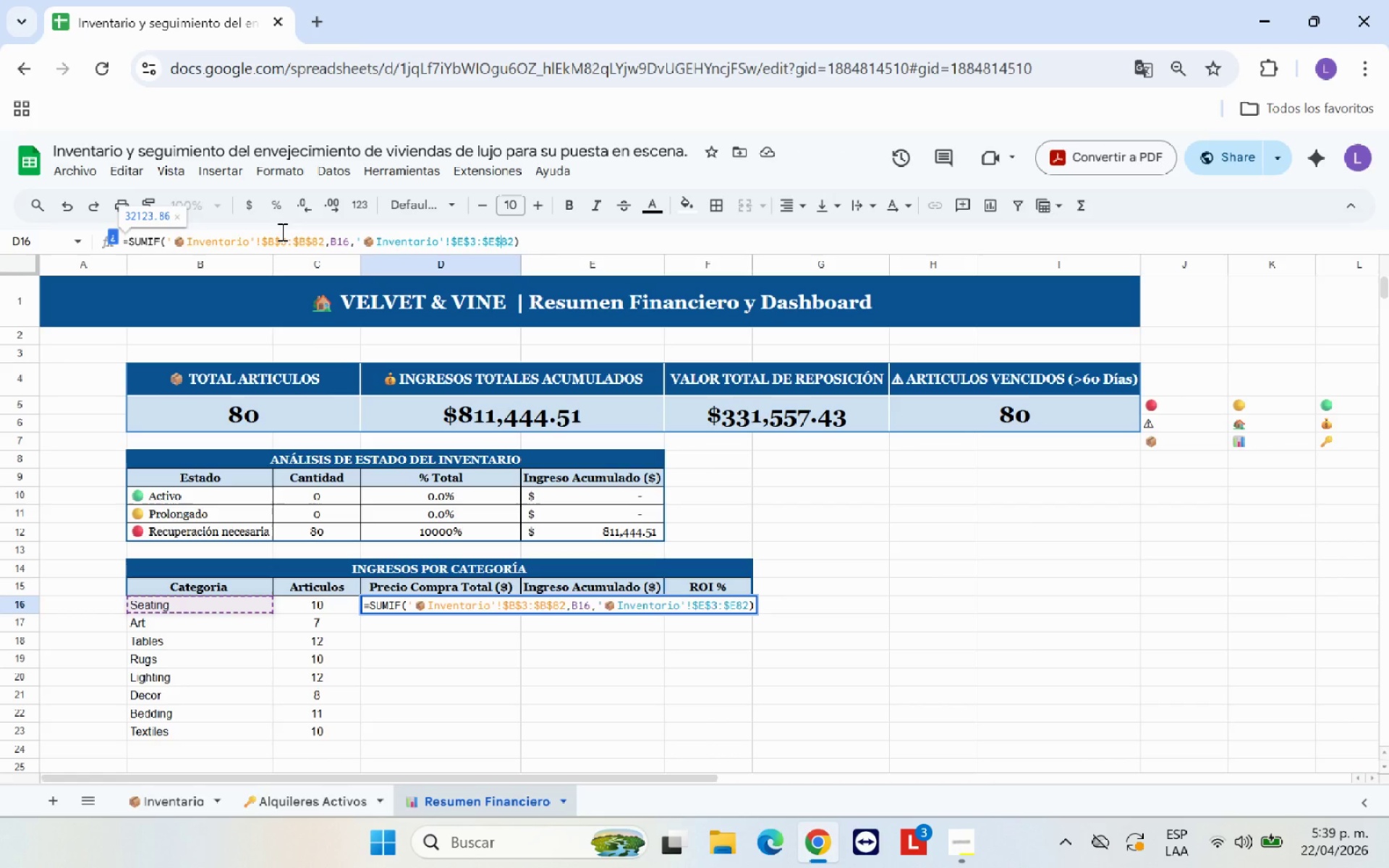 
key(Shift+4)
 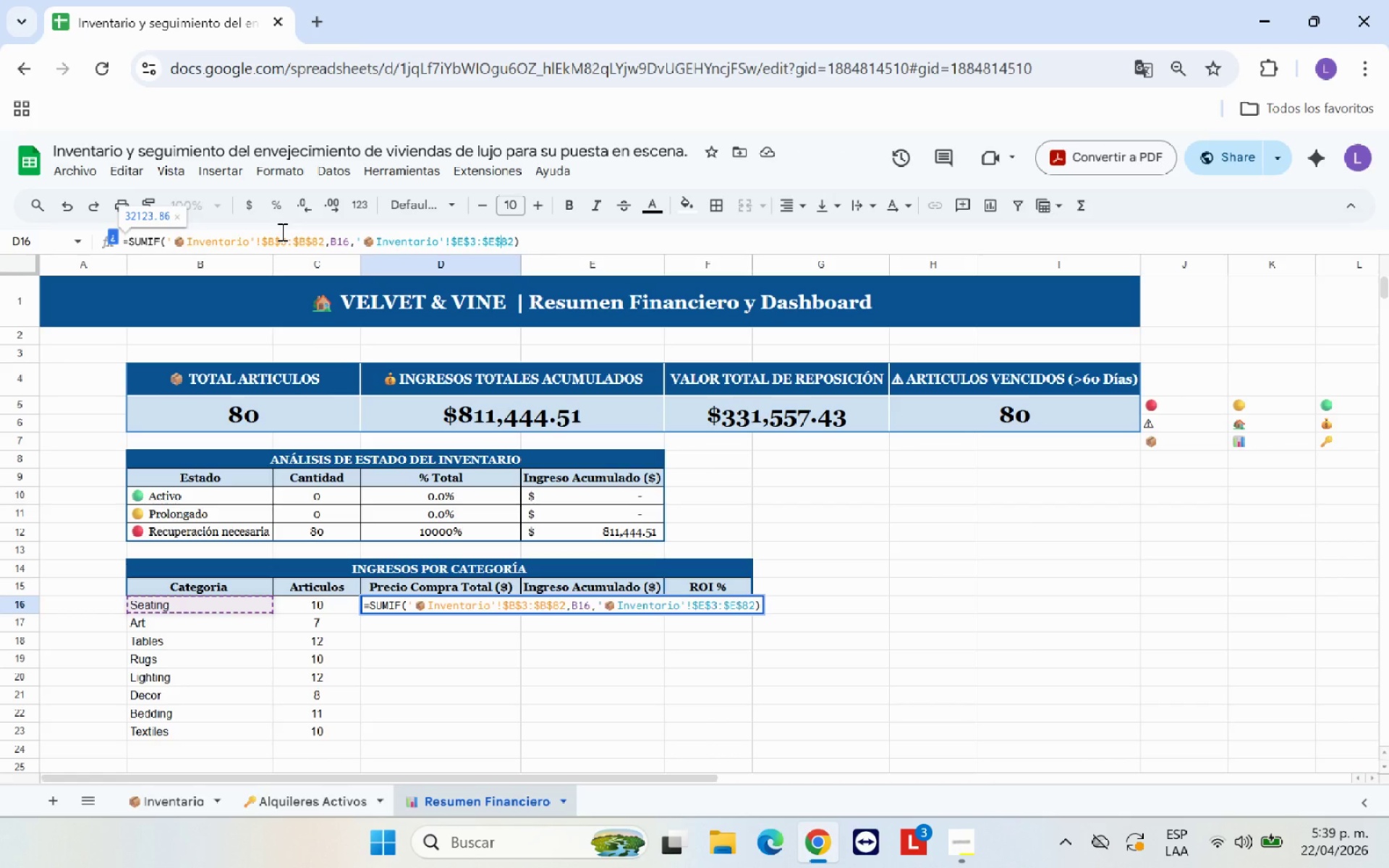 
key(Enter)
 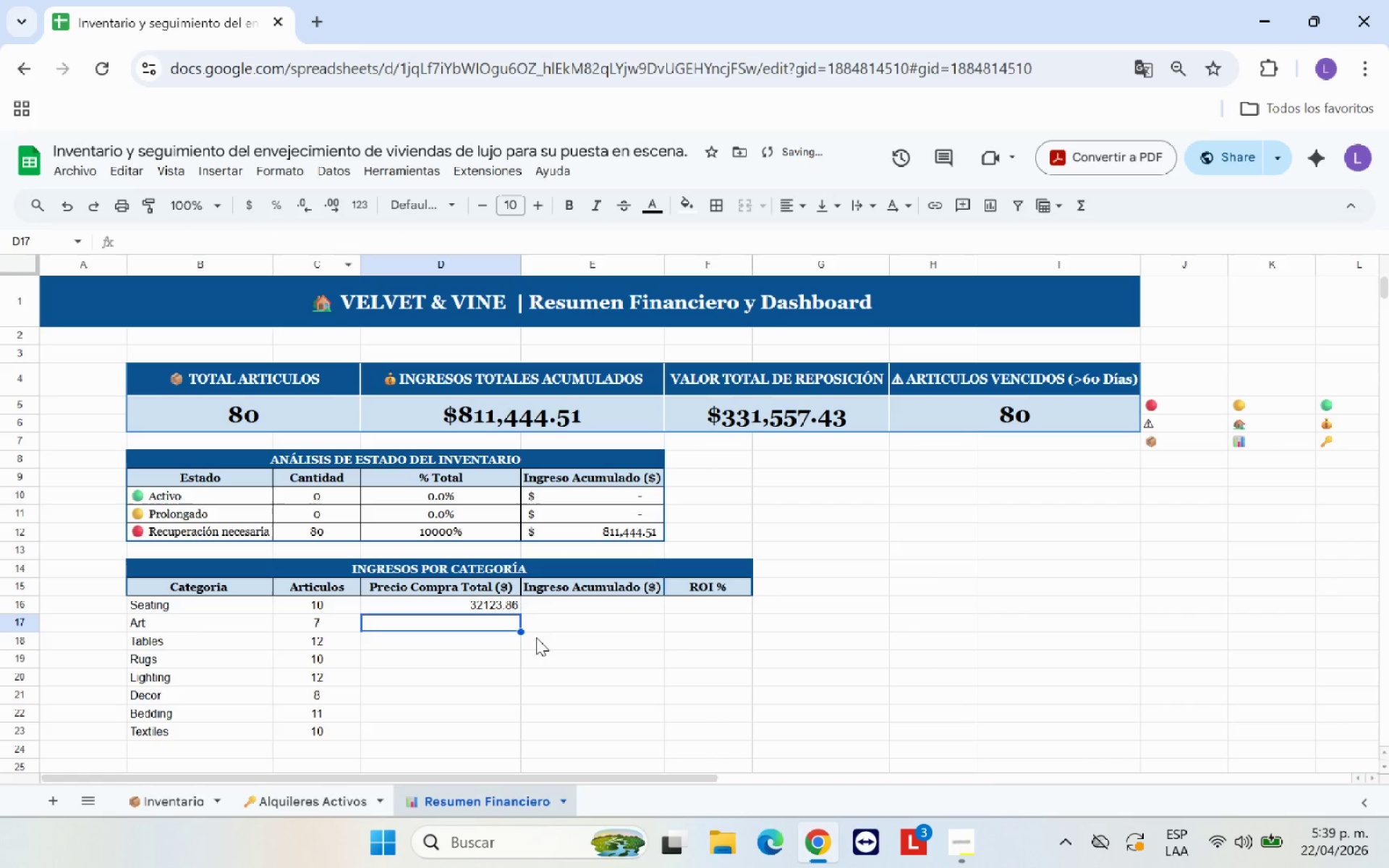 
left_click([504, 602])
 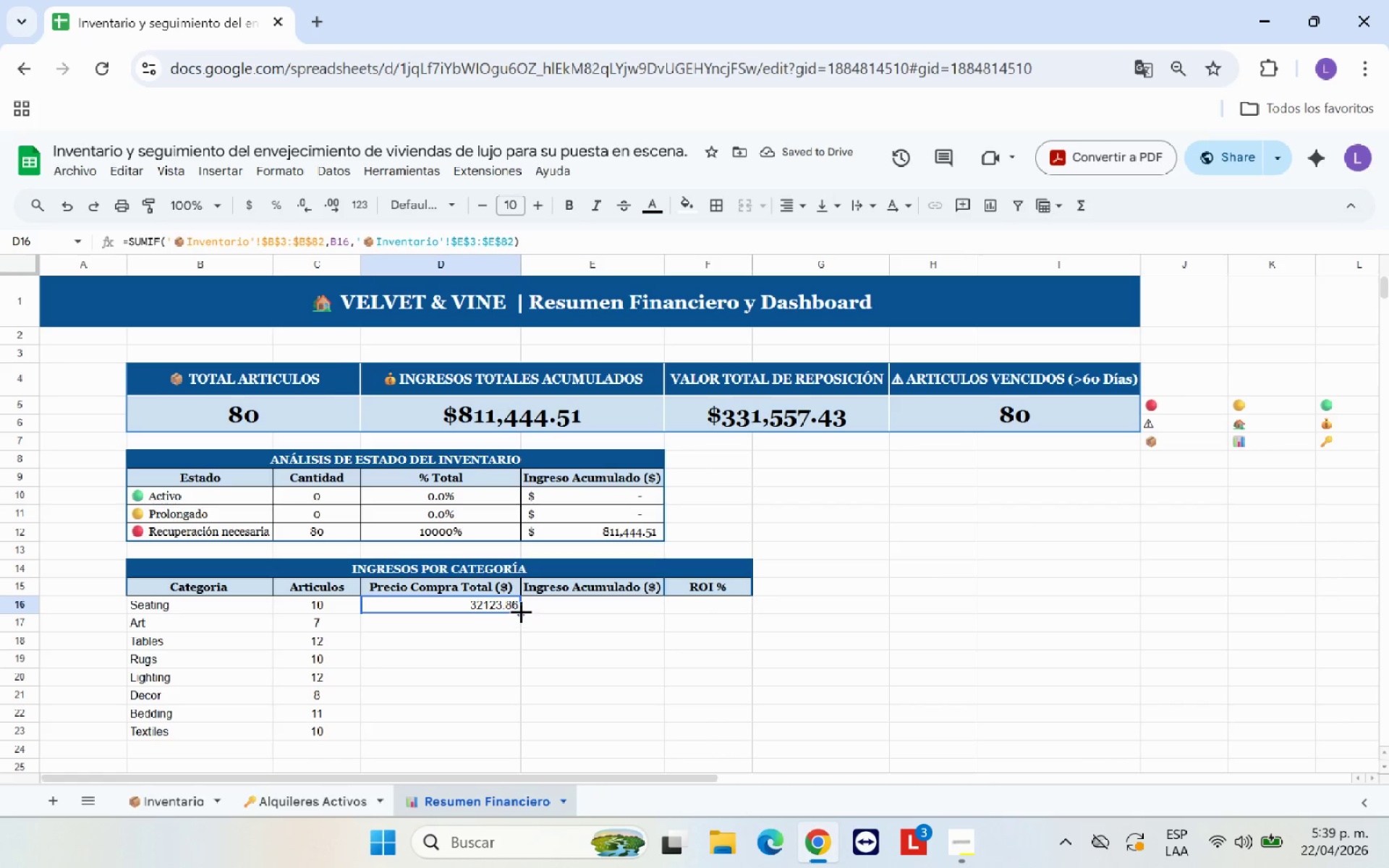 
left_click_drag(start_coordinate=[521, 611], to_coordinate=[516, 728])
 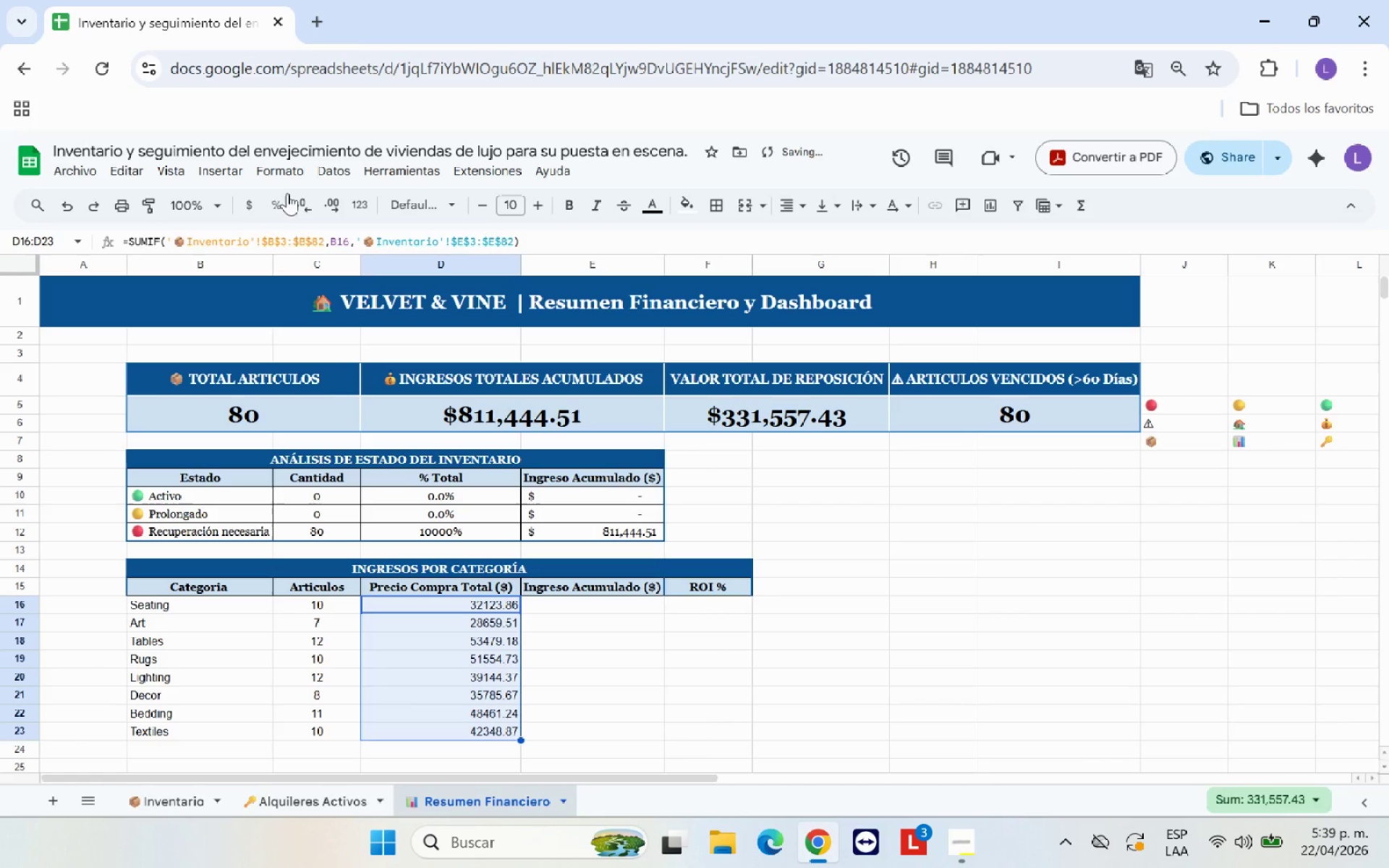 
left_click([250, 202])
 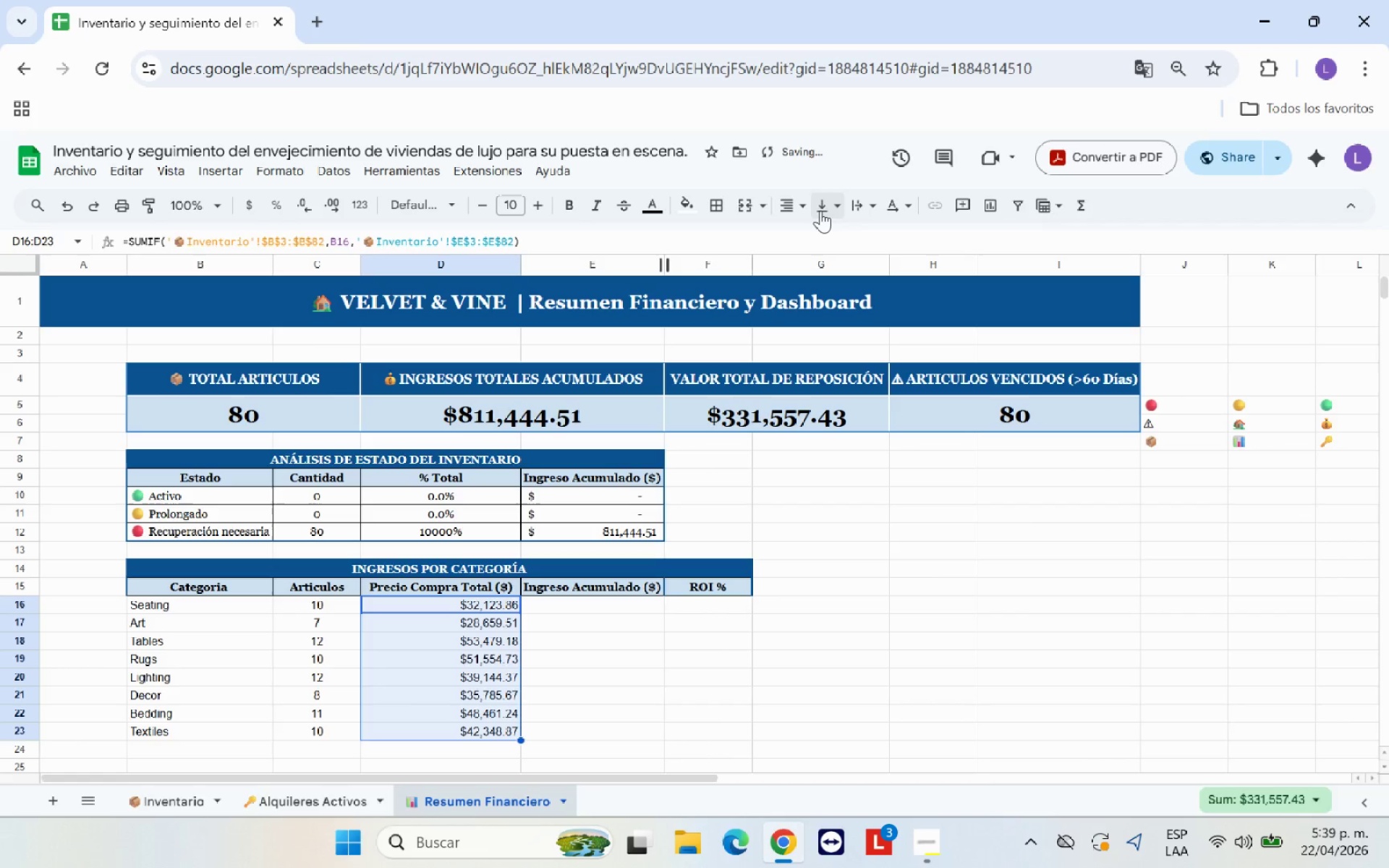 
double_click([822, 241])
 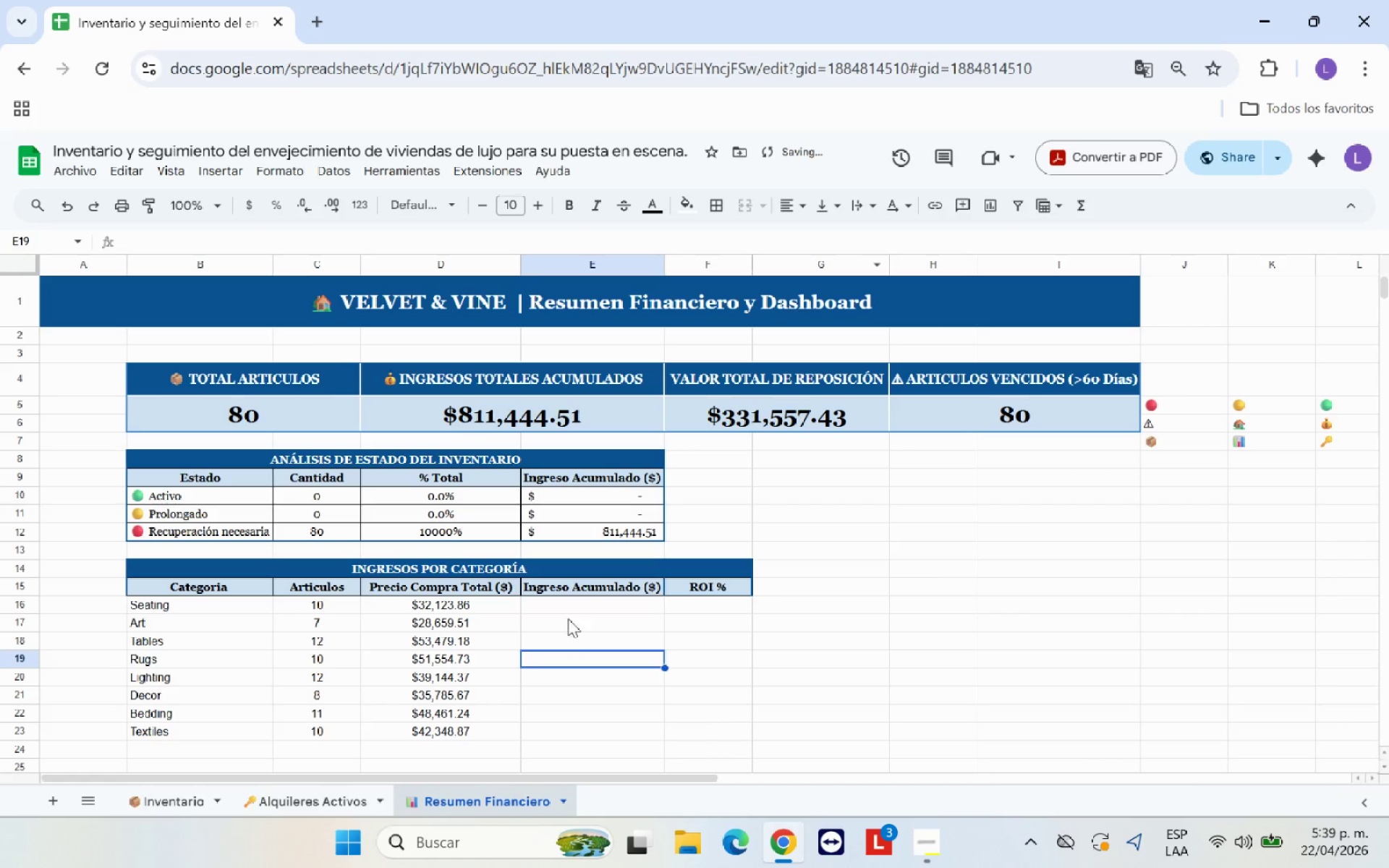 
double_click([578, 595])
 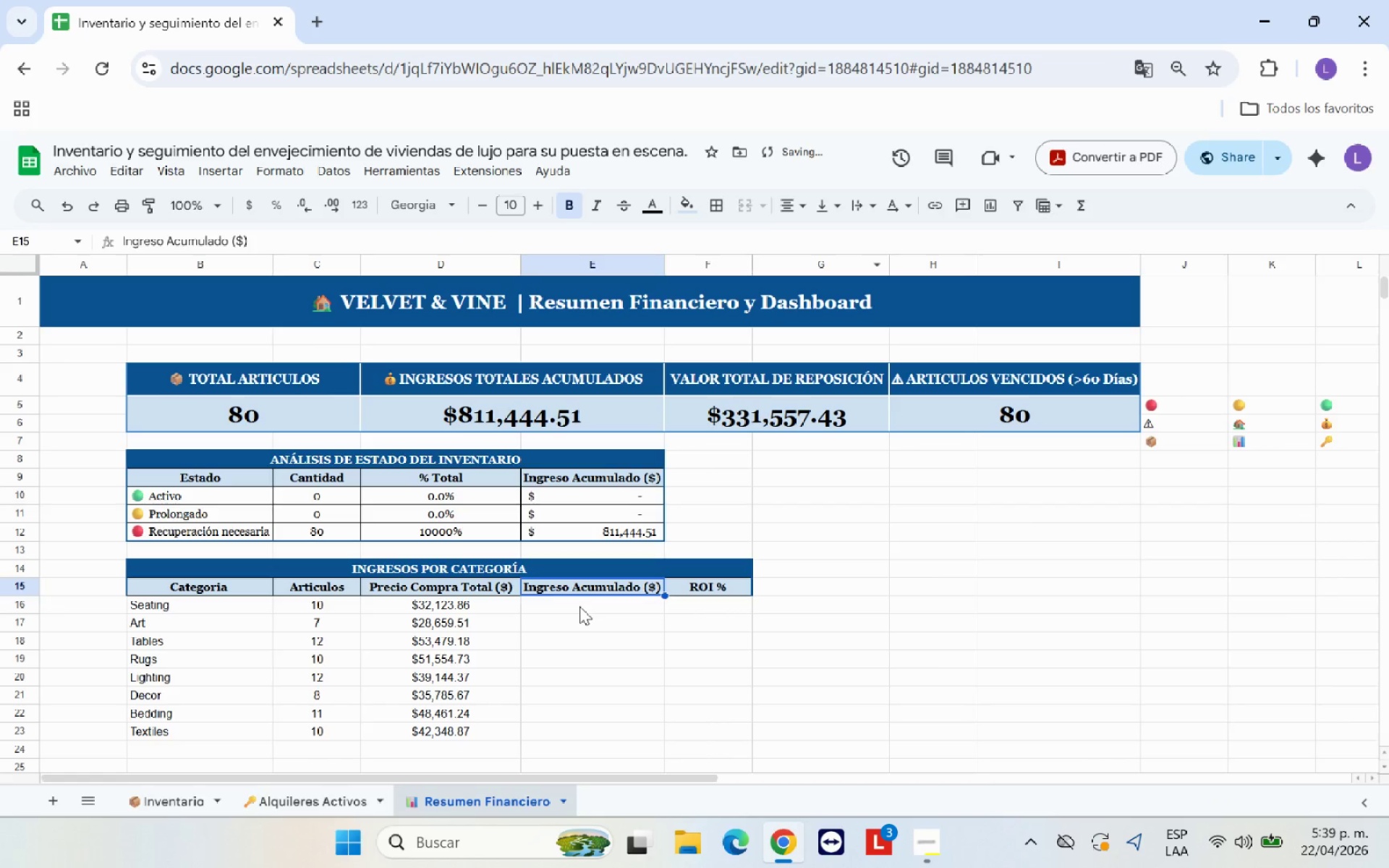 
left_click([579, 606])
 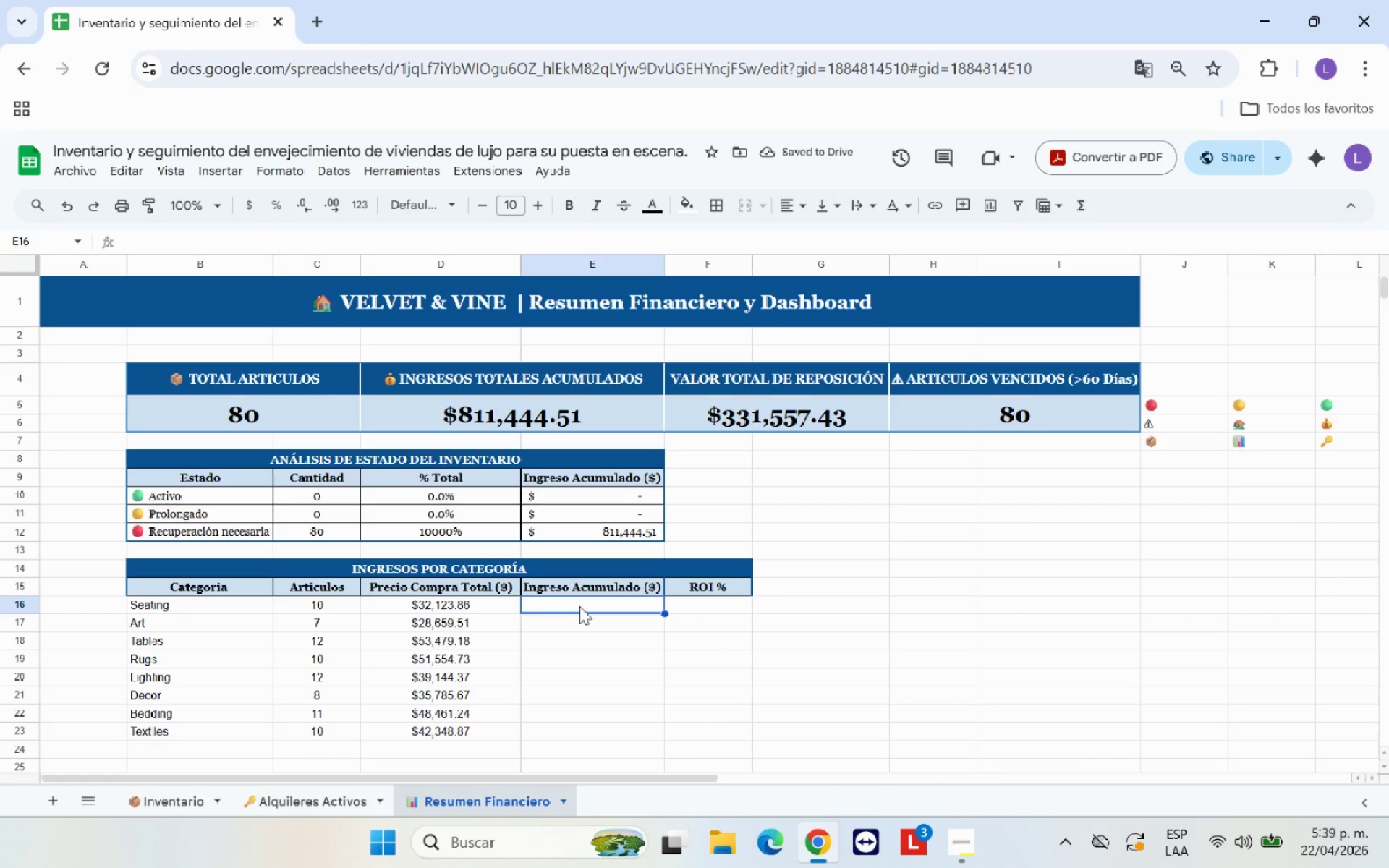 
type()SUMAR.SI*)
 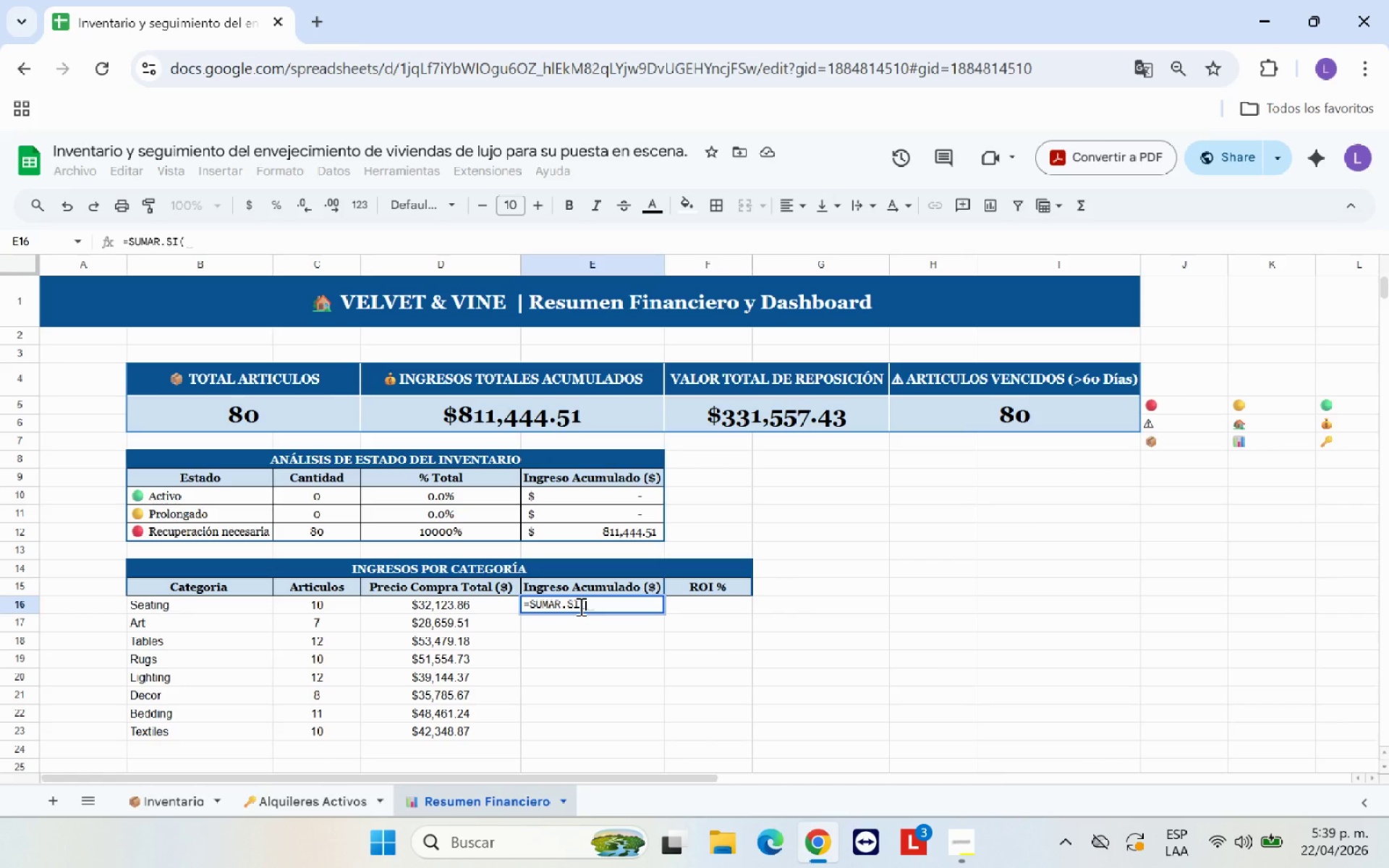 
left_click([203, 804])
 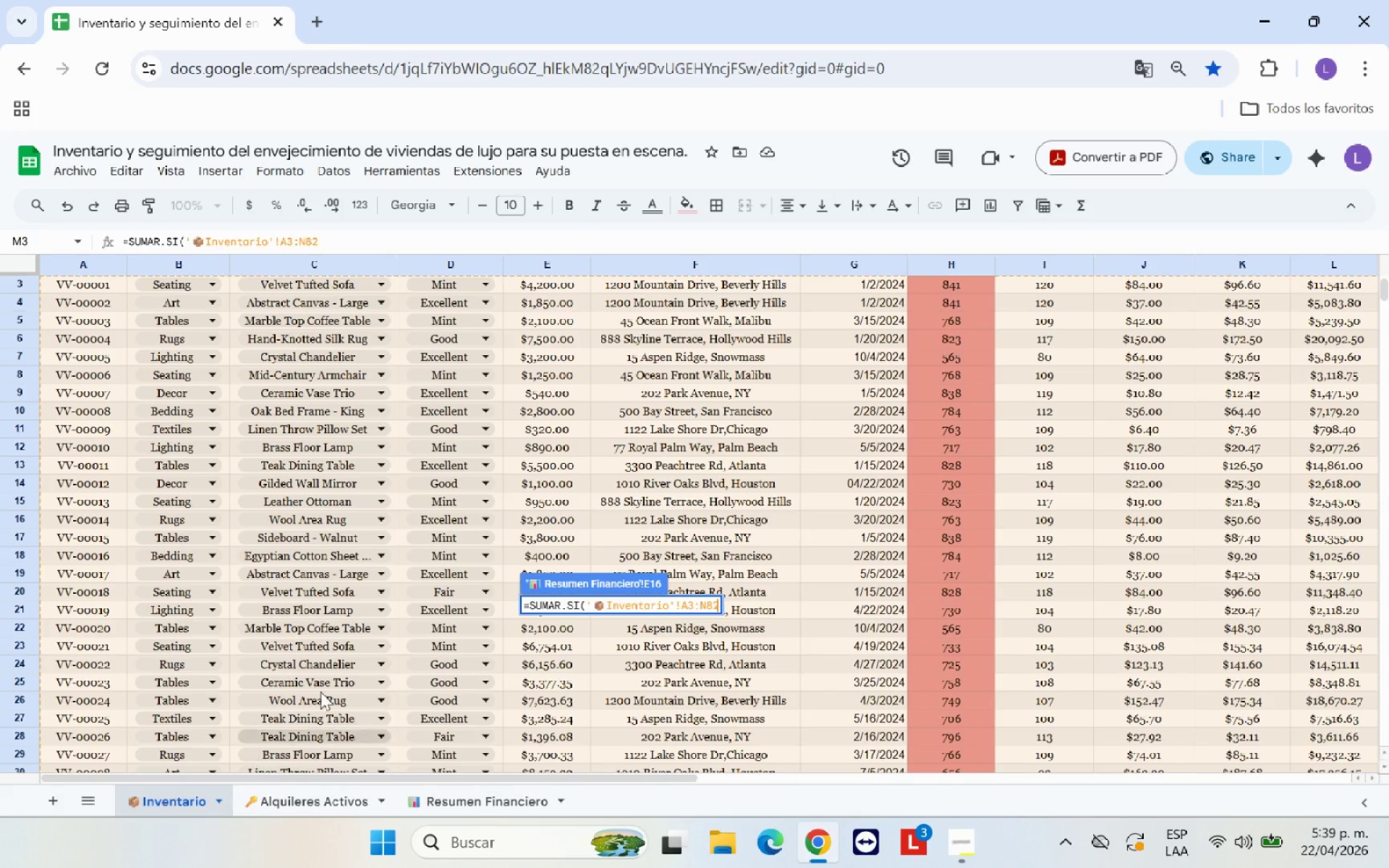 
scroll: coordinate [442, 636], scroll_direction: up, amount: 6.0
 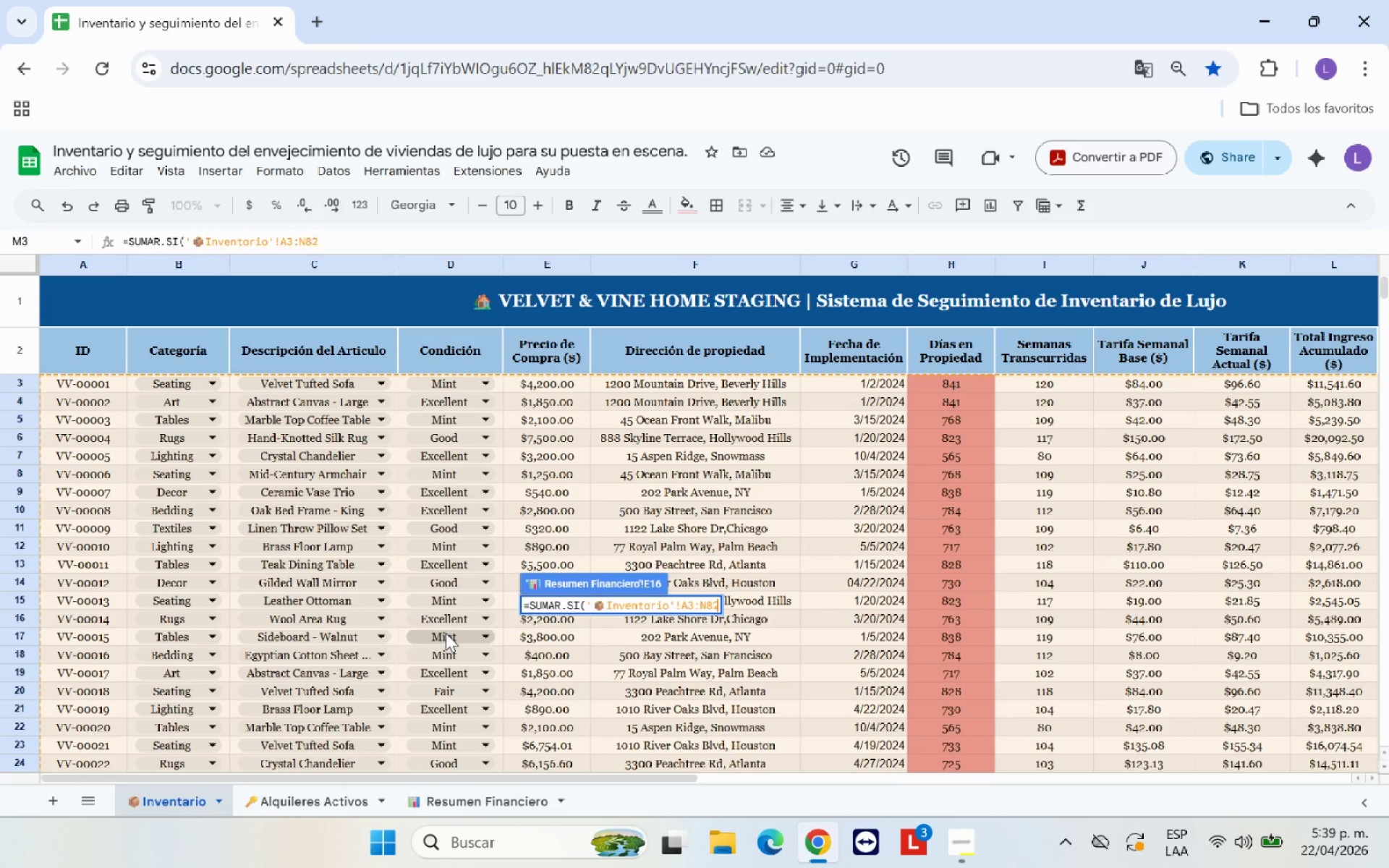 
hold_key(key=Backspace, duration=0.84)
 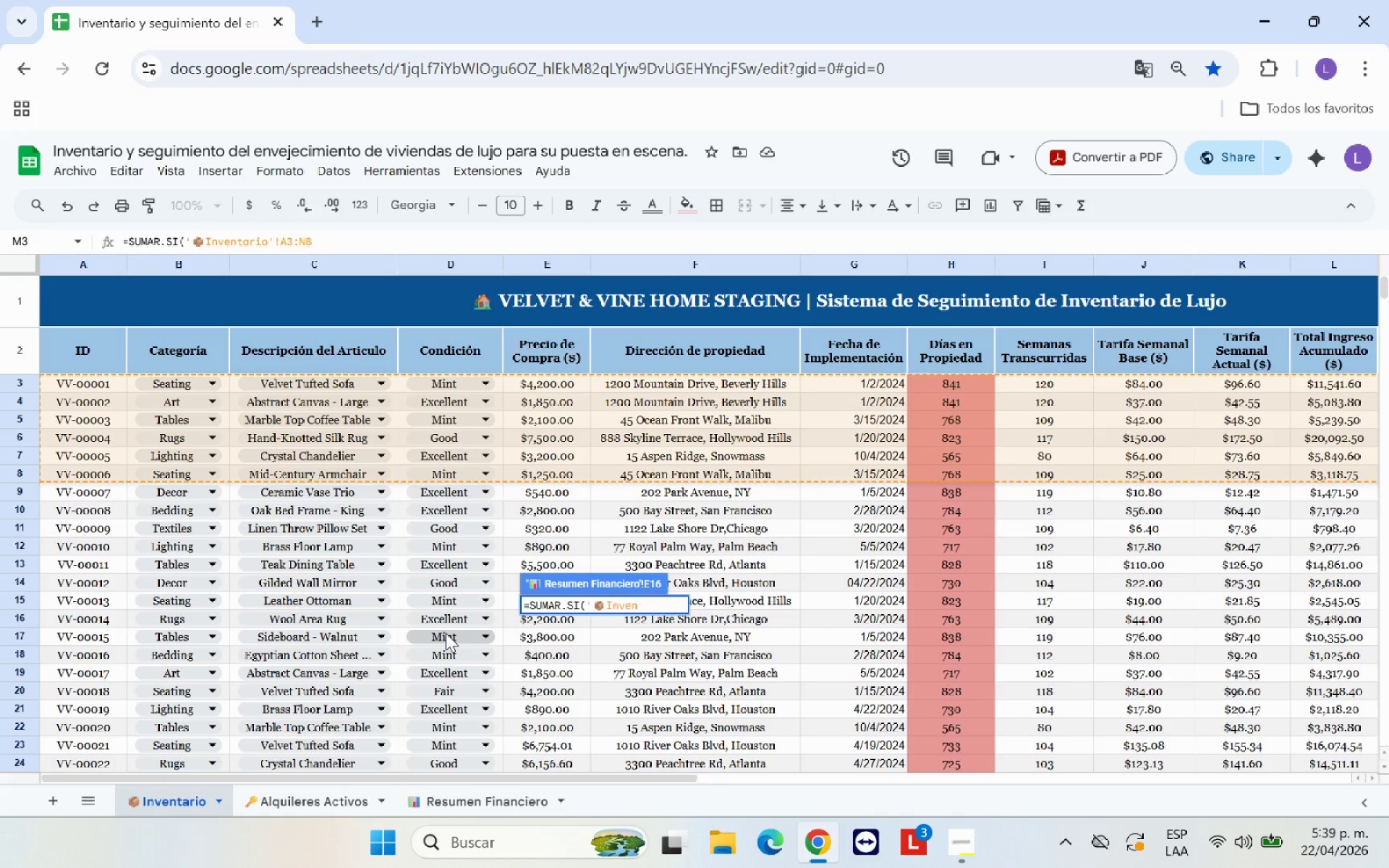 
key(Backspace)
 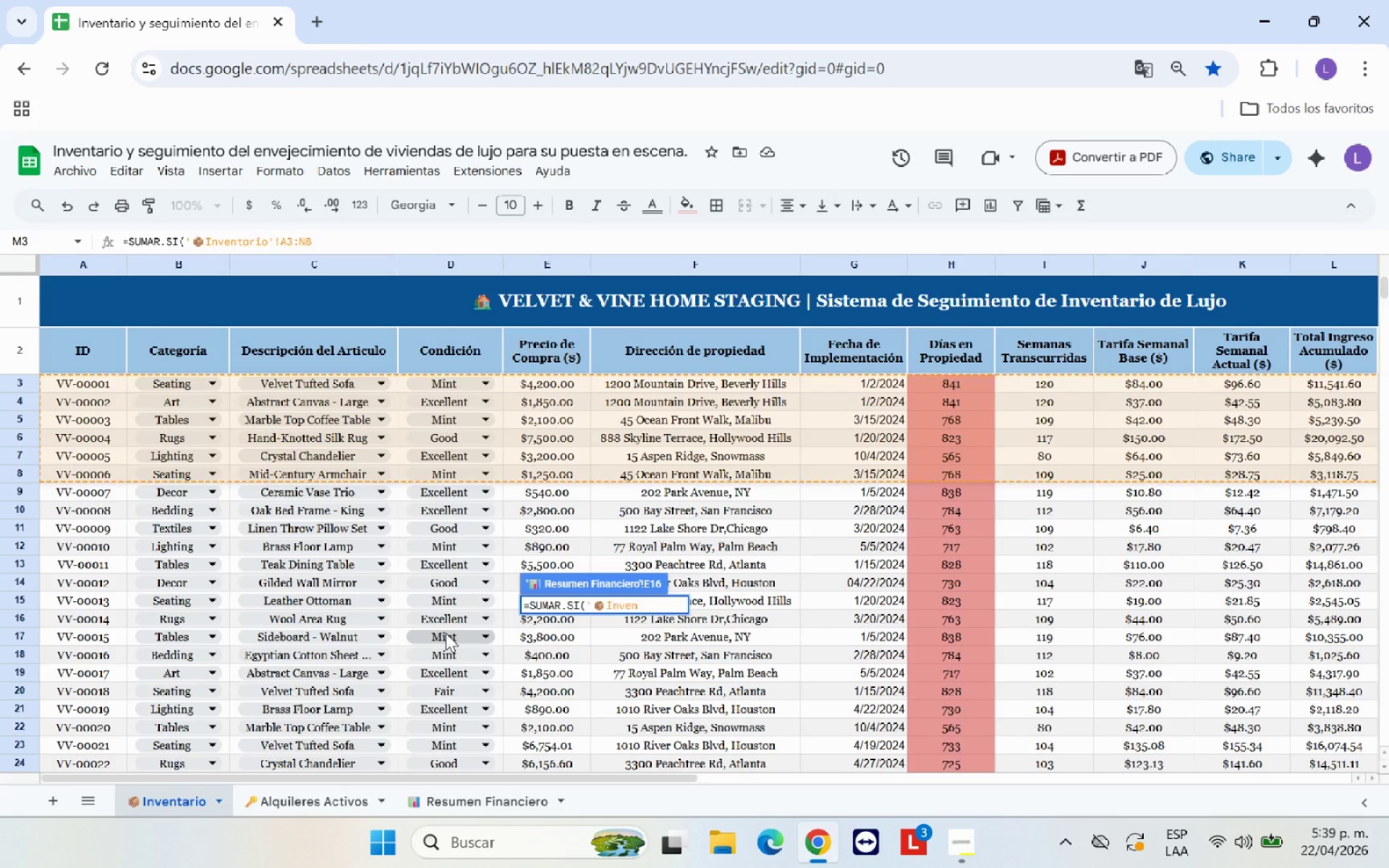 
key(Backspace)
 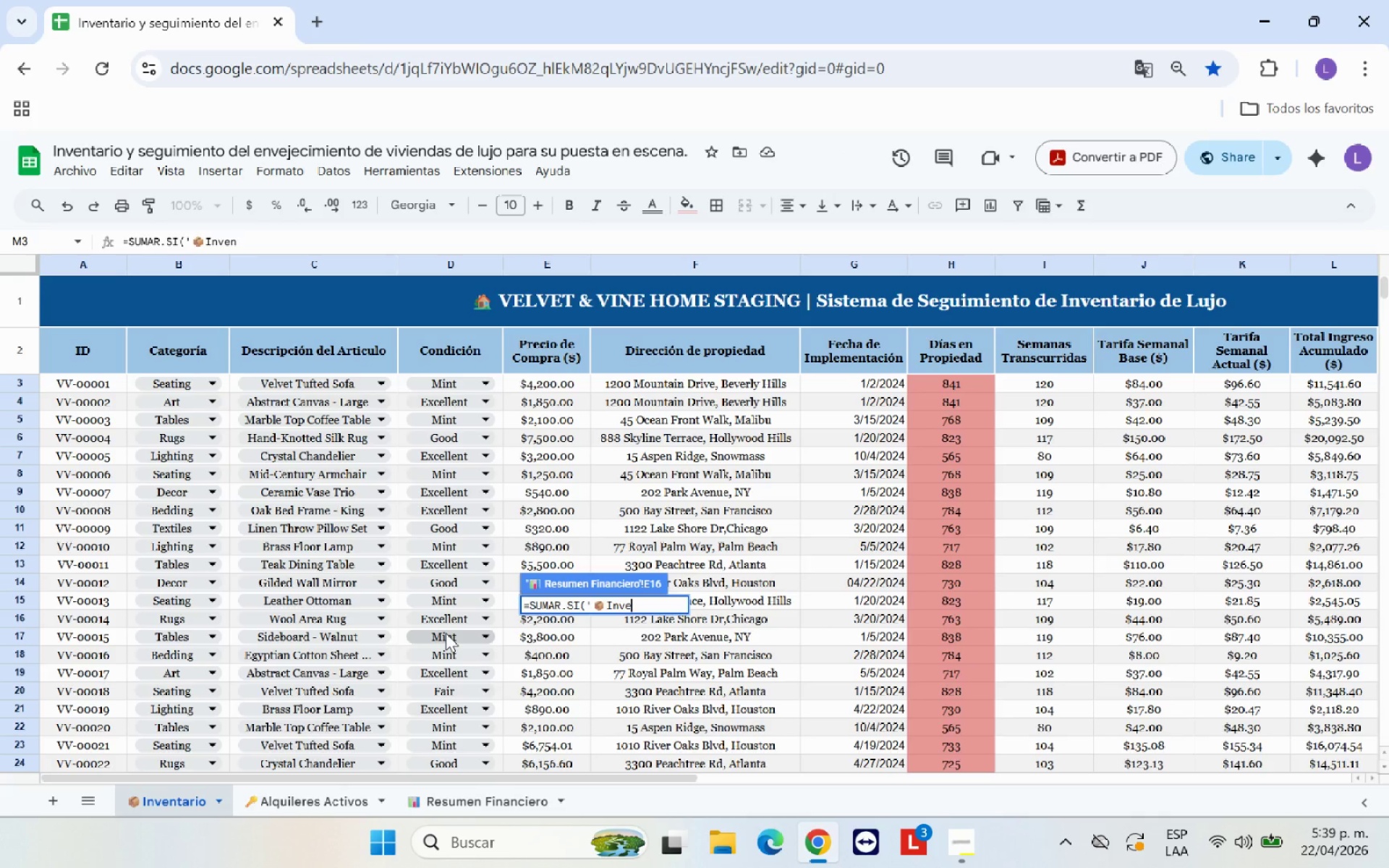 
key(Backspace)
 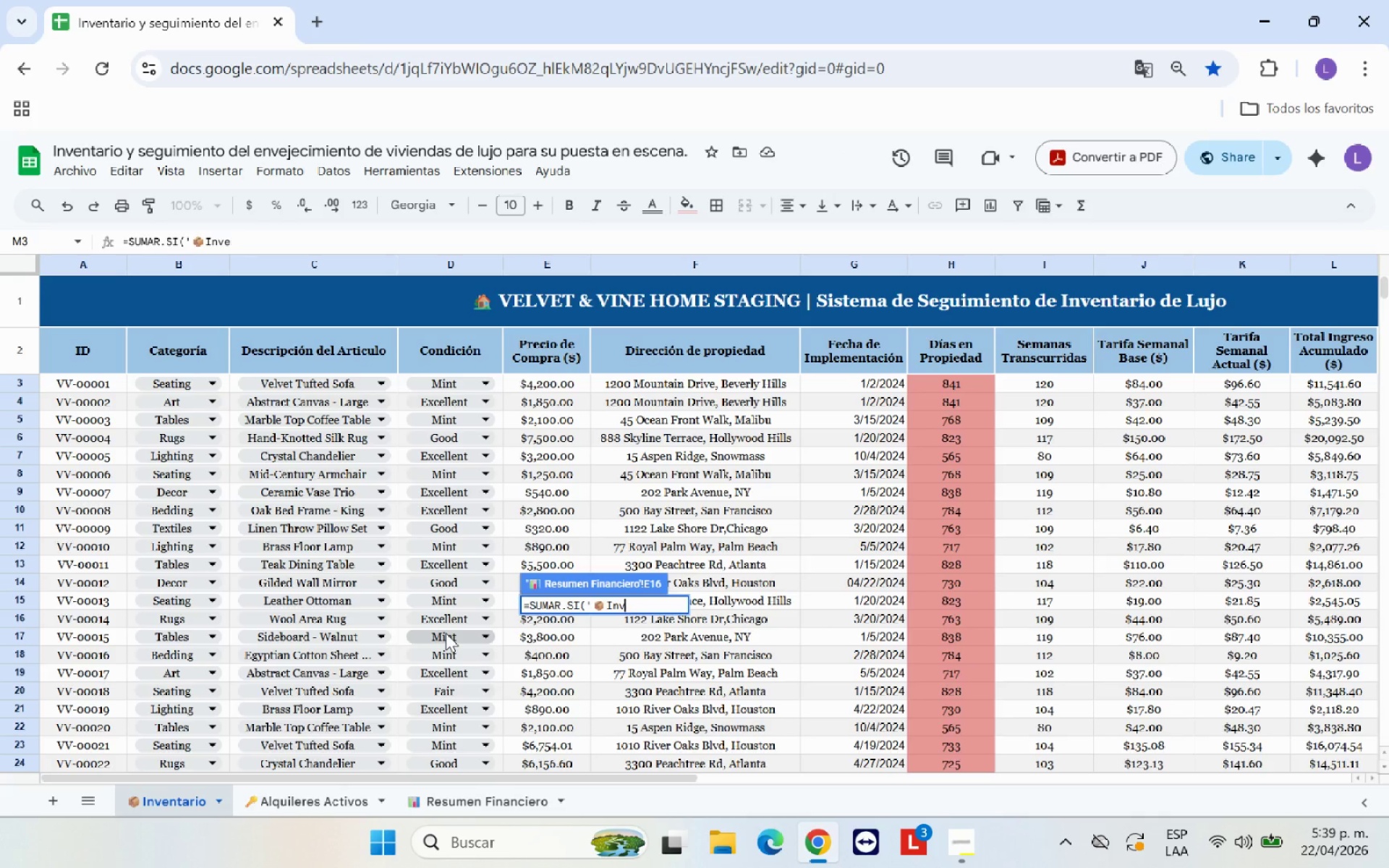 
key(Backspace)
 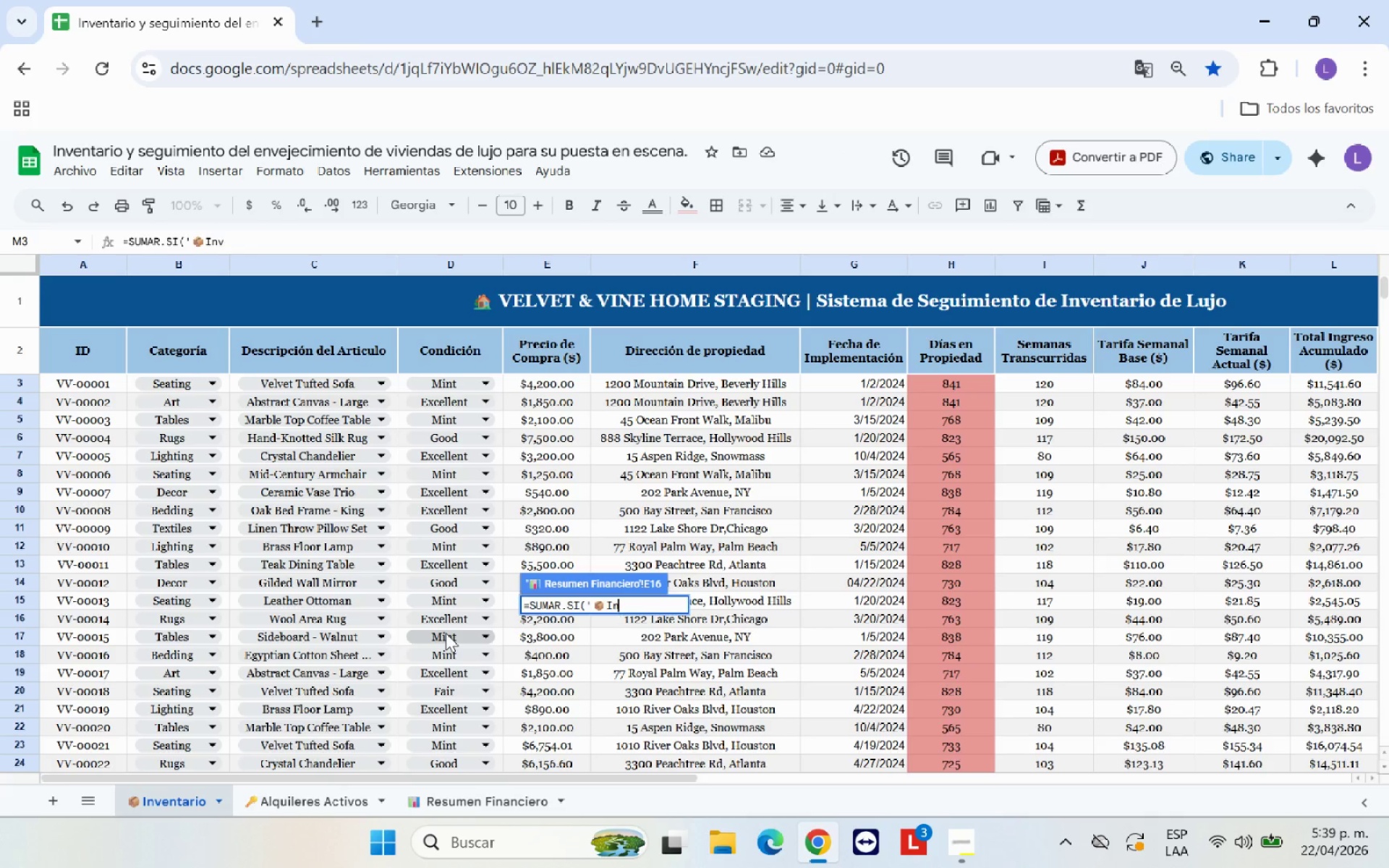 
key(Backspace)
 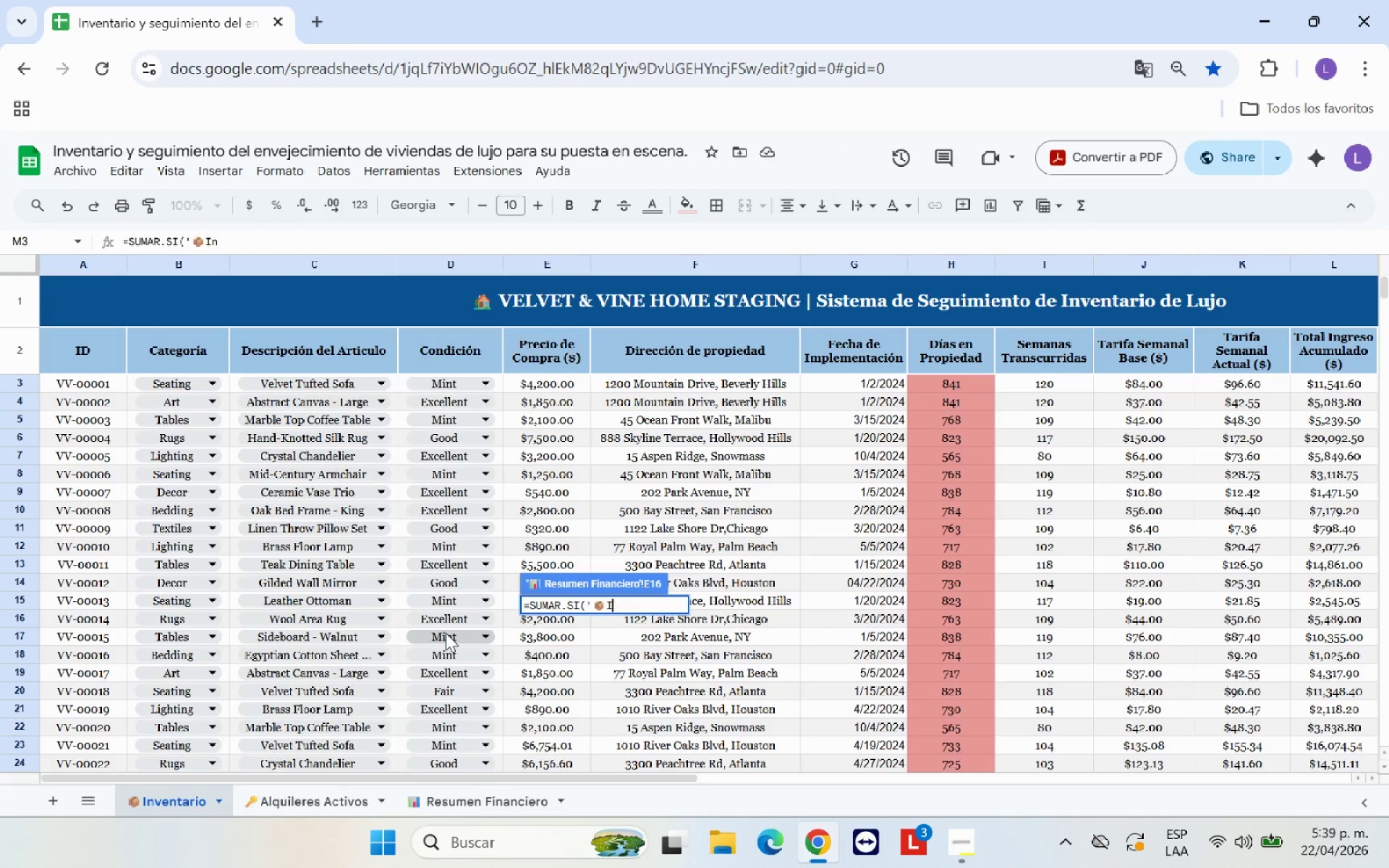 
key(Backspace)
 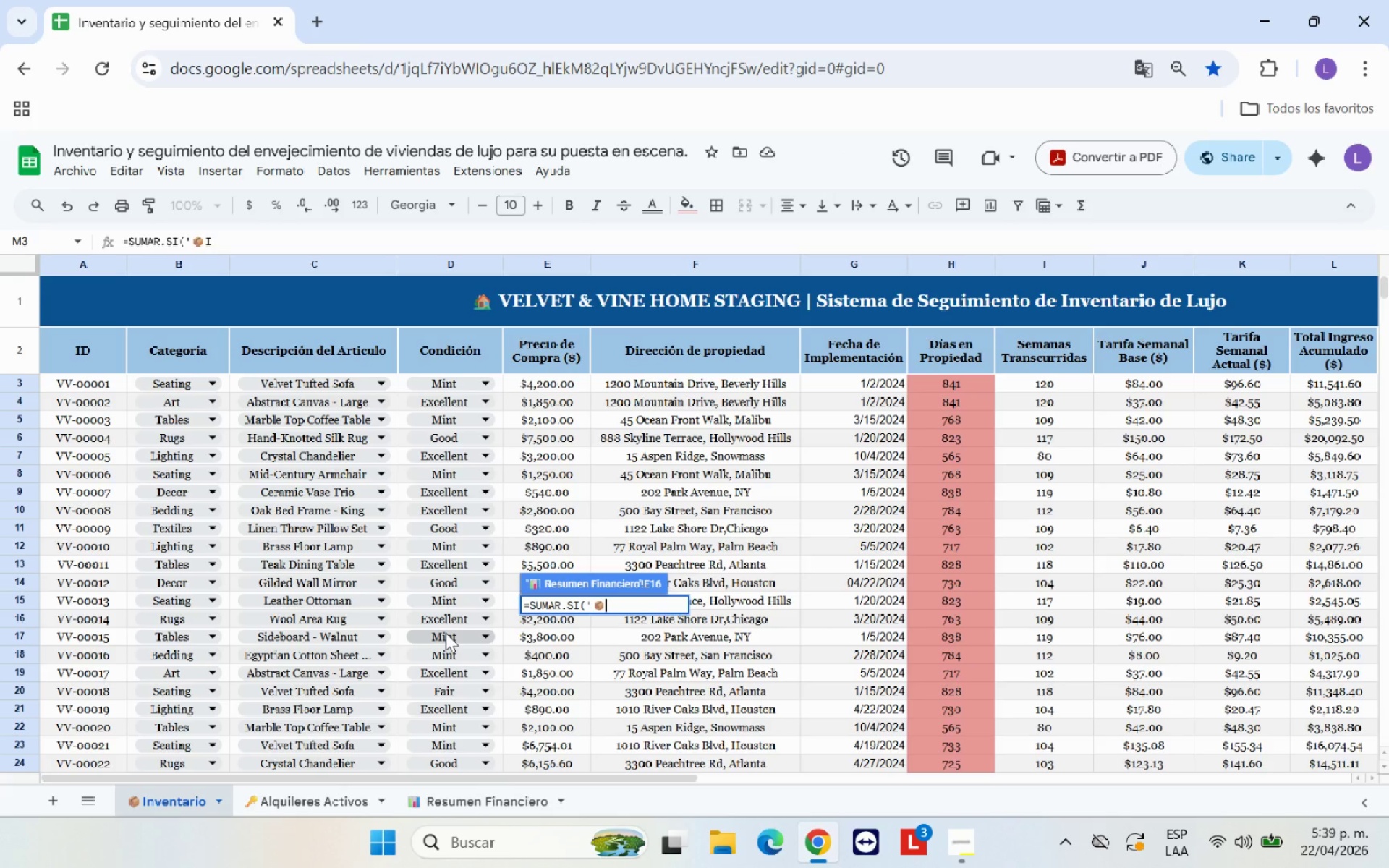 
key(Backspace)
 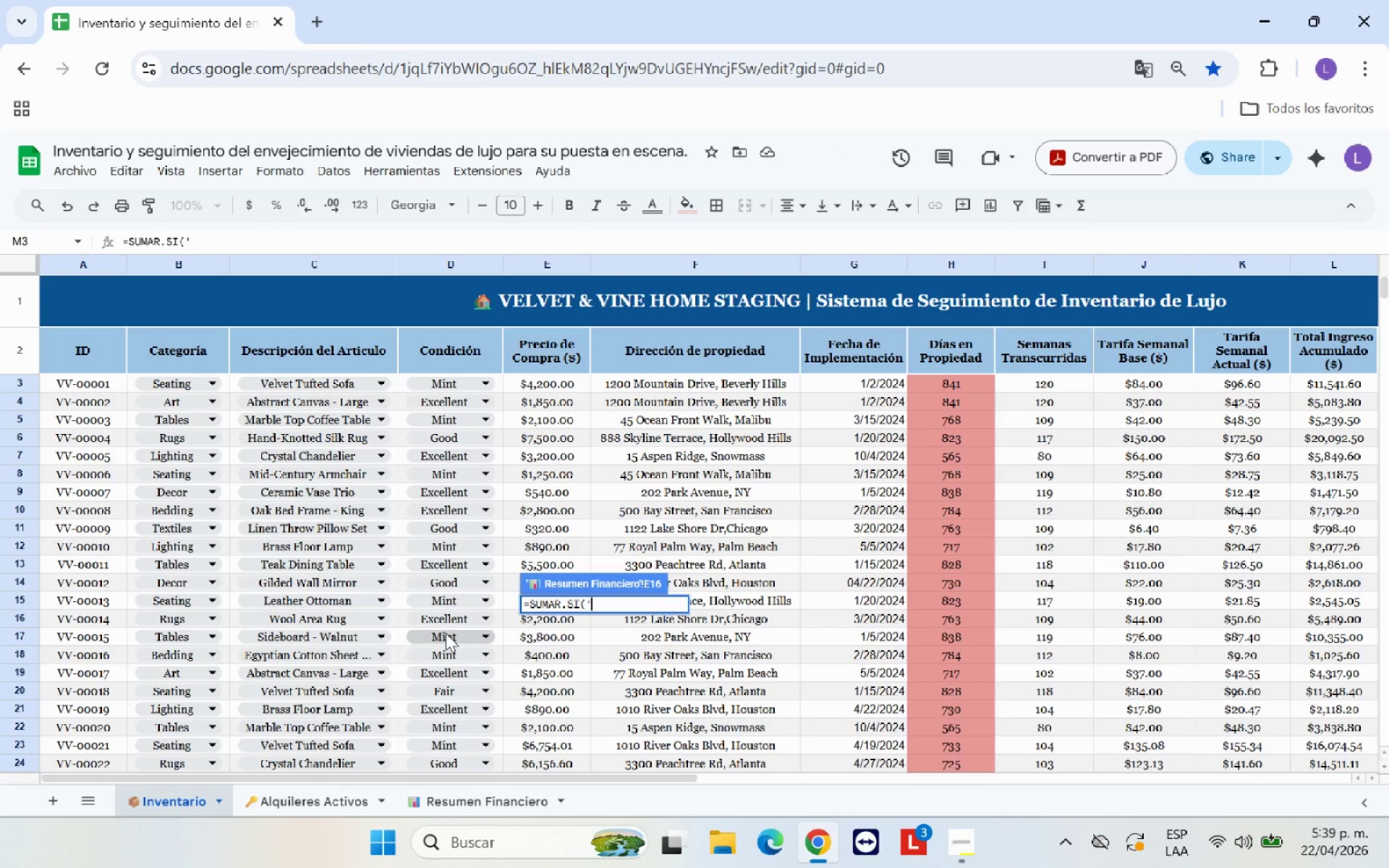 
key(Backspace)
 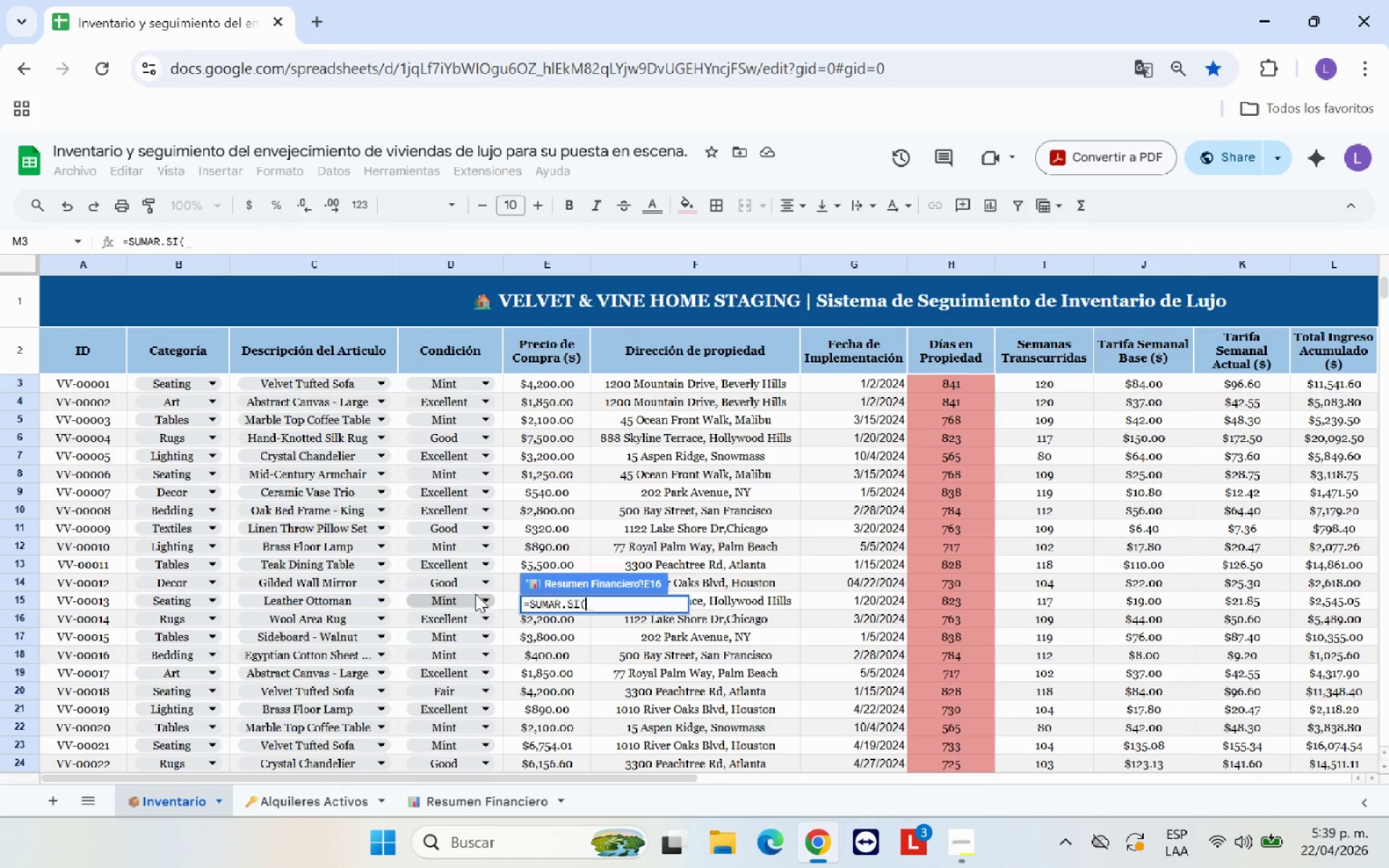 
scroll: coordinate [476, 593], scroll_direction: up, amount: 5.0
 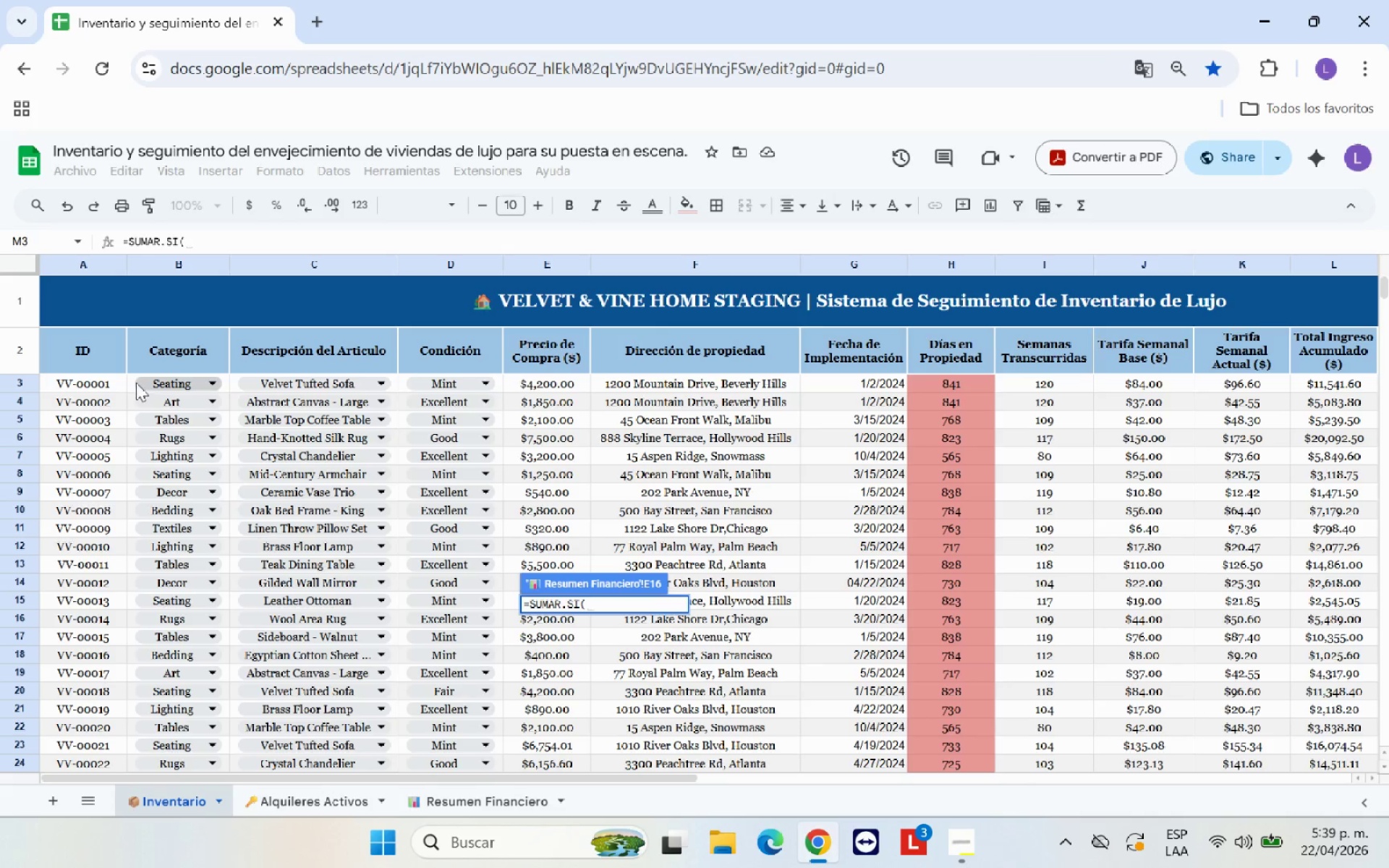 
left_click_drag(start_coordinate=[132, 378], to_coordinate=[196, 553])
 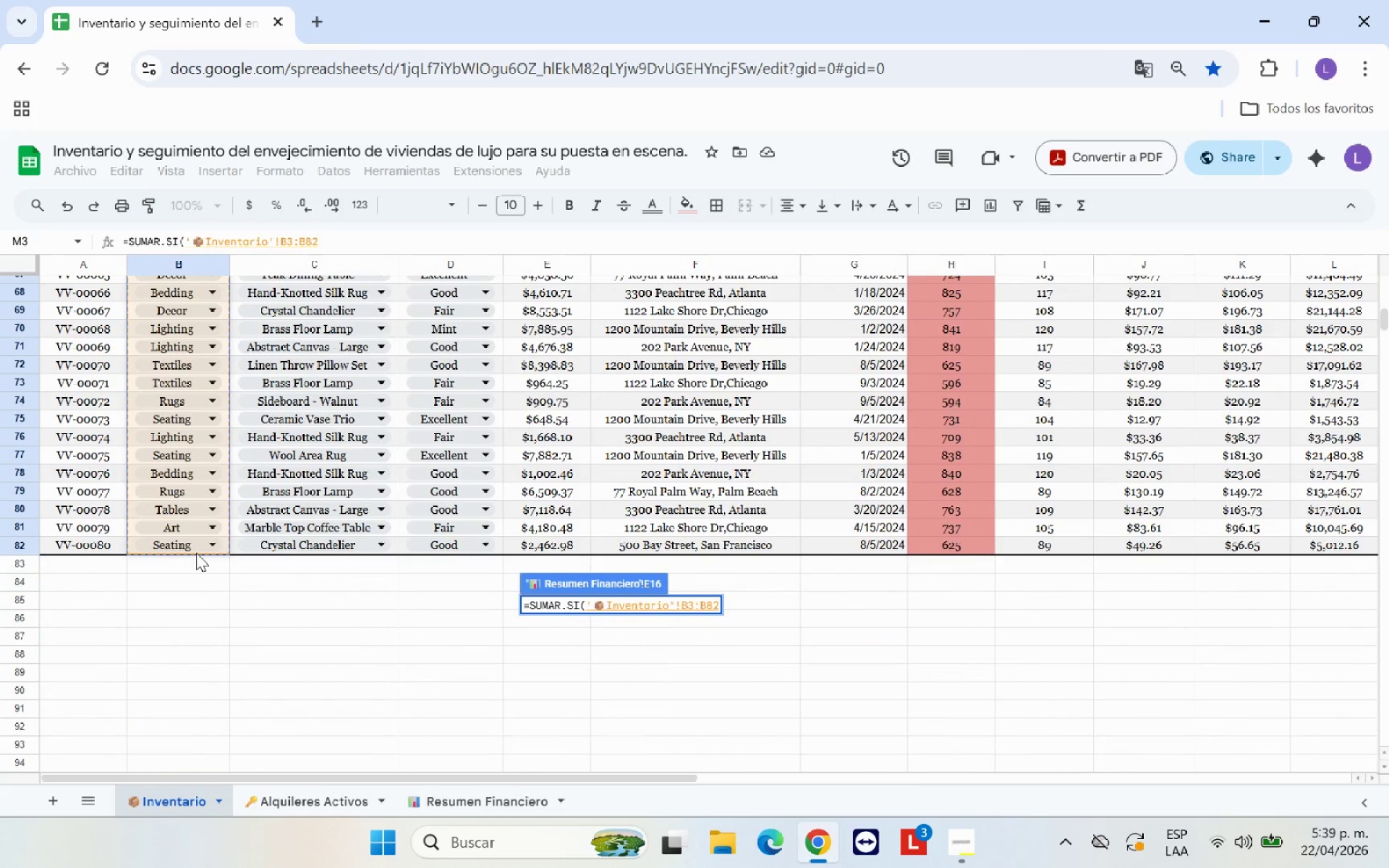 
key(Comma)
 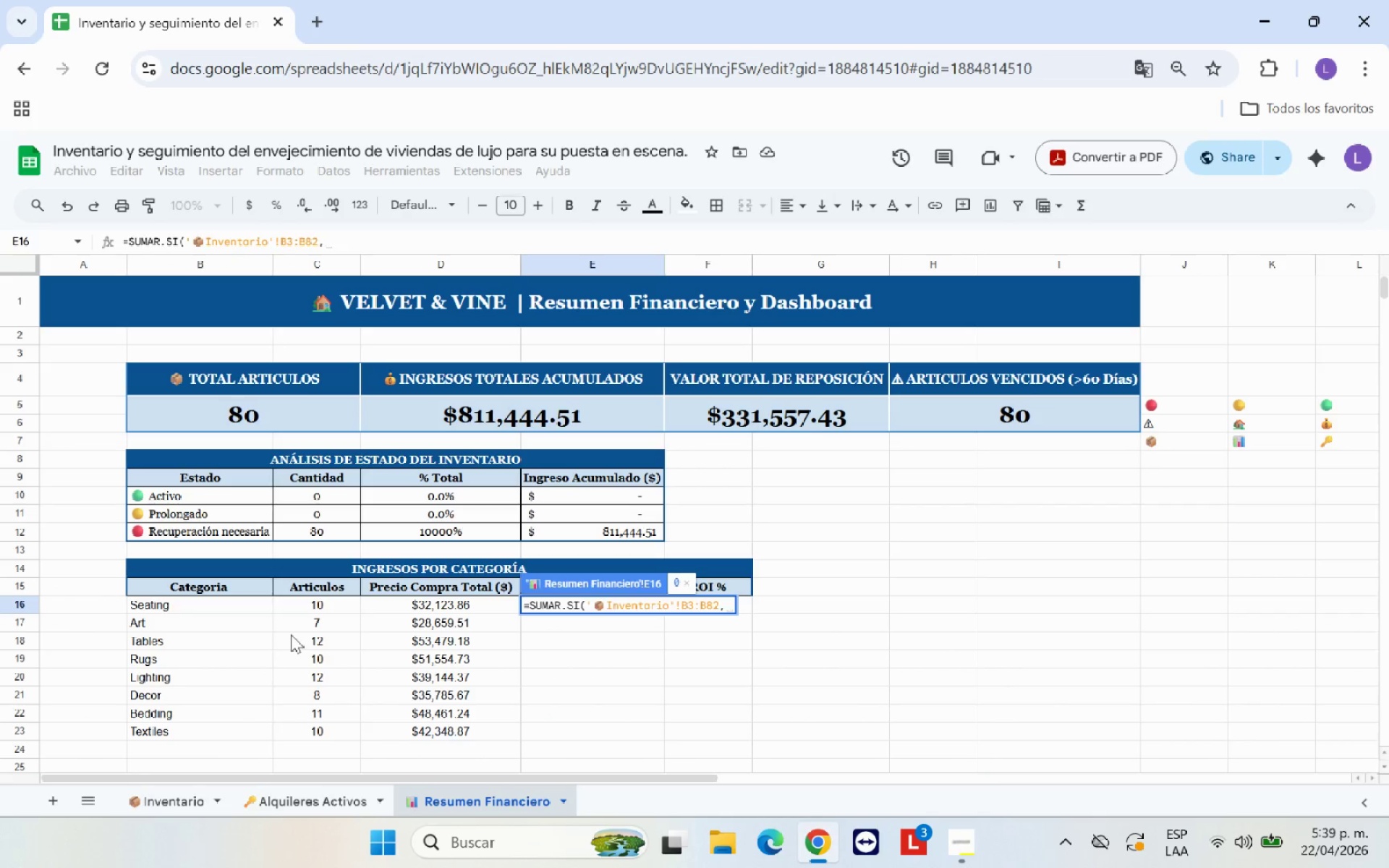 
left_click([204, 605])
 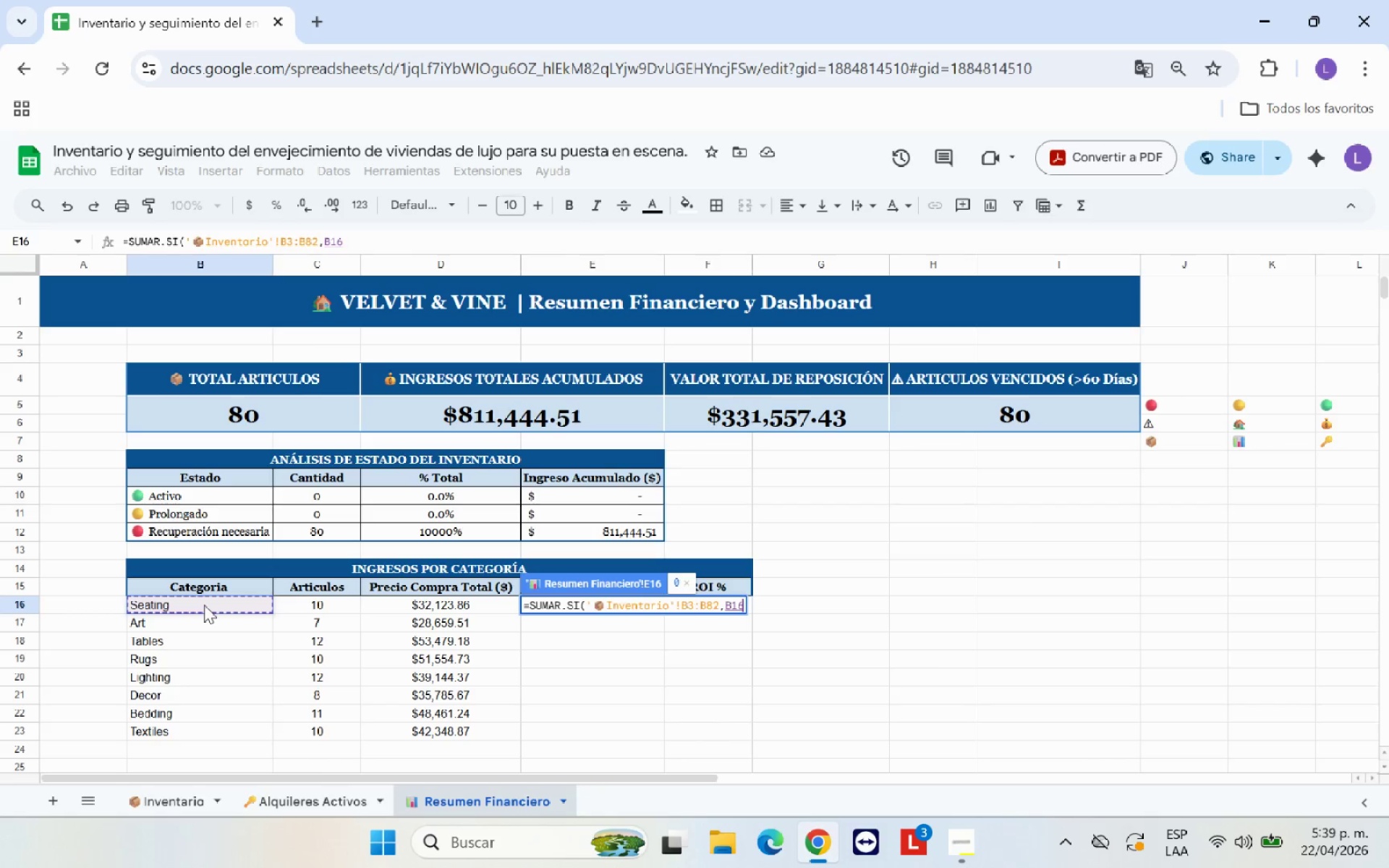 
key(Comma)
 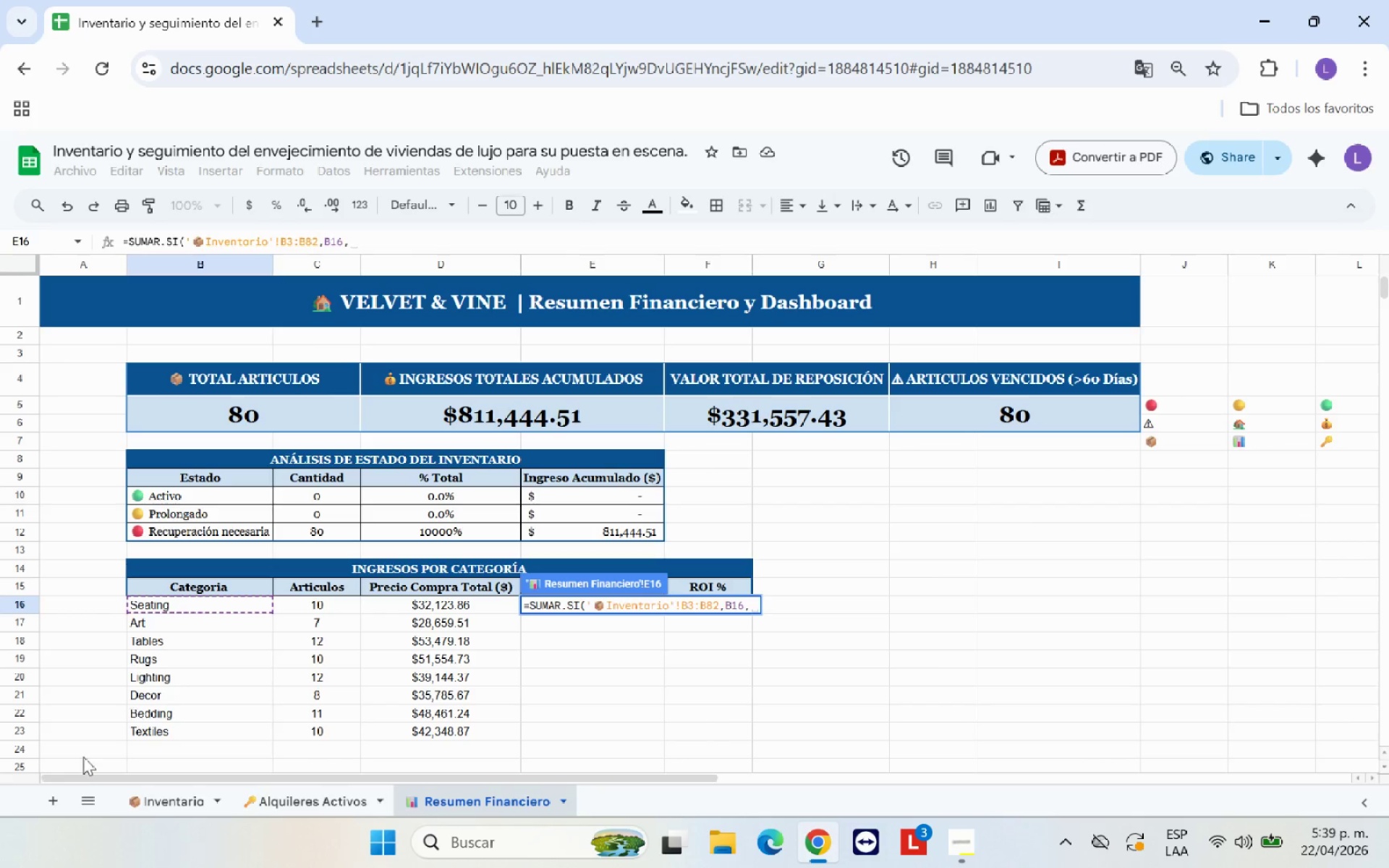 
left_click([171, 806])
 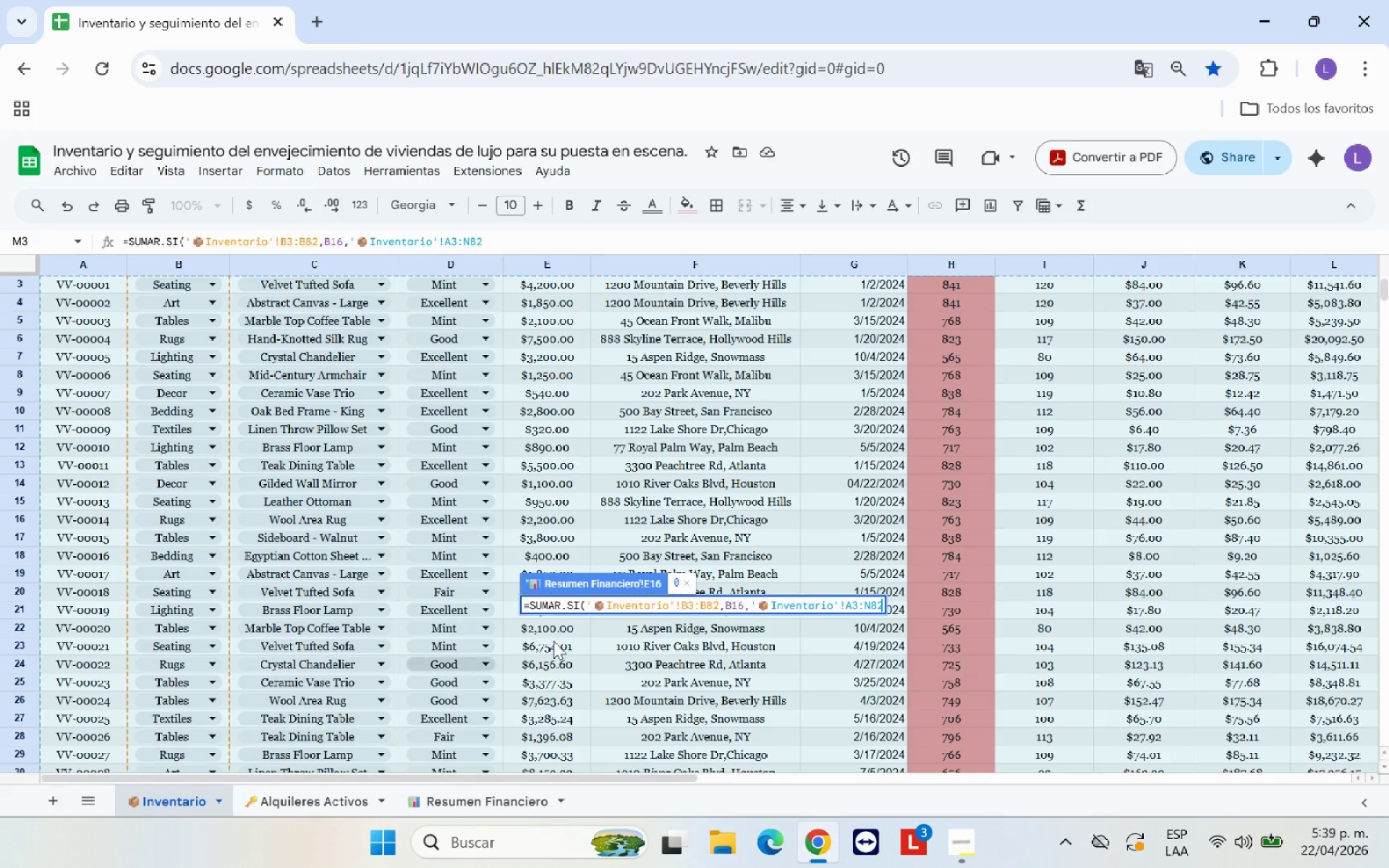 
scroll: coordinate [993, 527], scroll_direction: up, amount: 5.0
 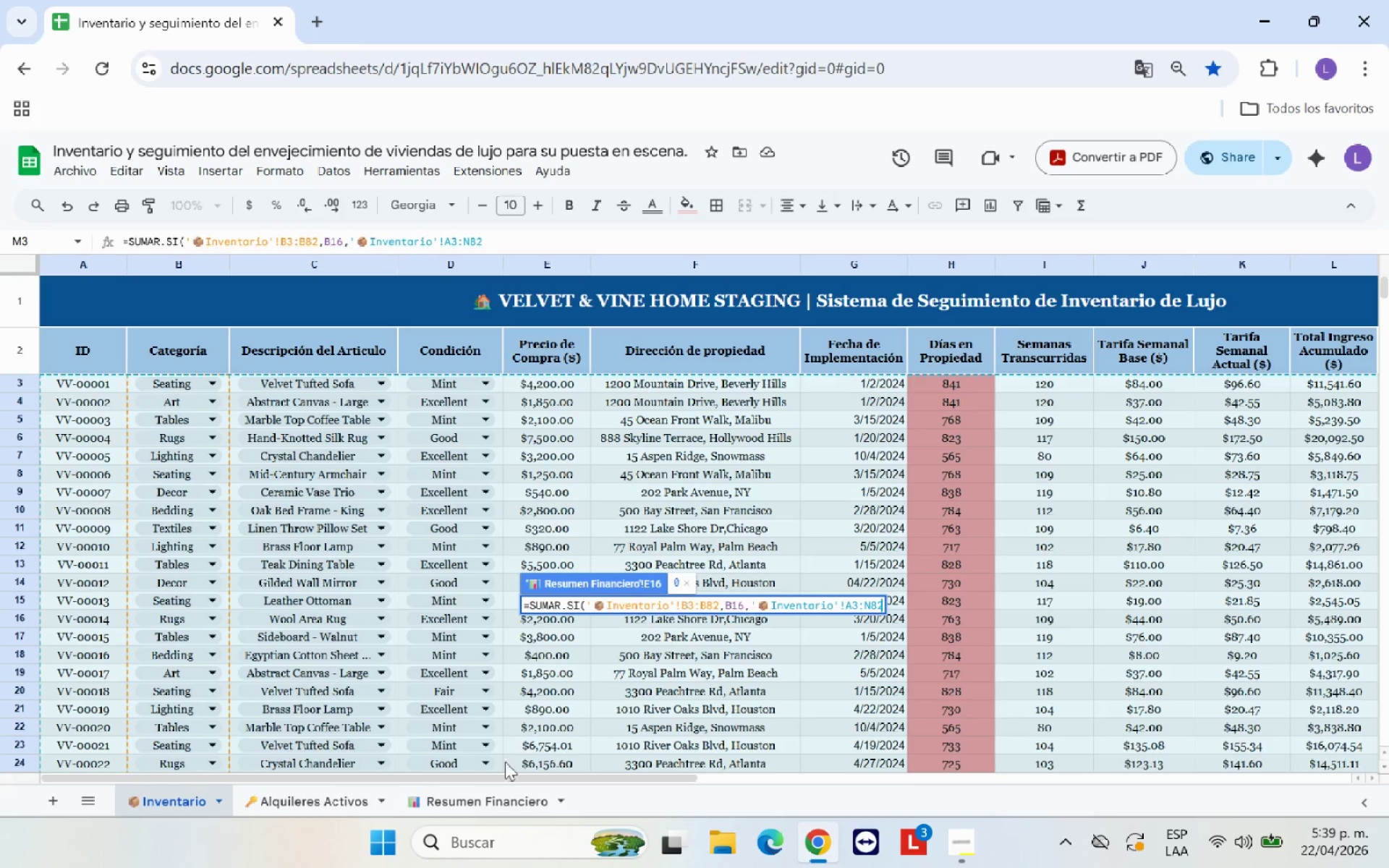 
left_click_drag(start_coordinate=[511, 781], to_coordinate=[801, 773])
 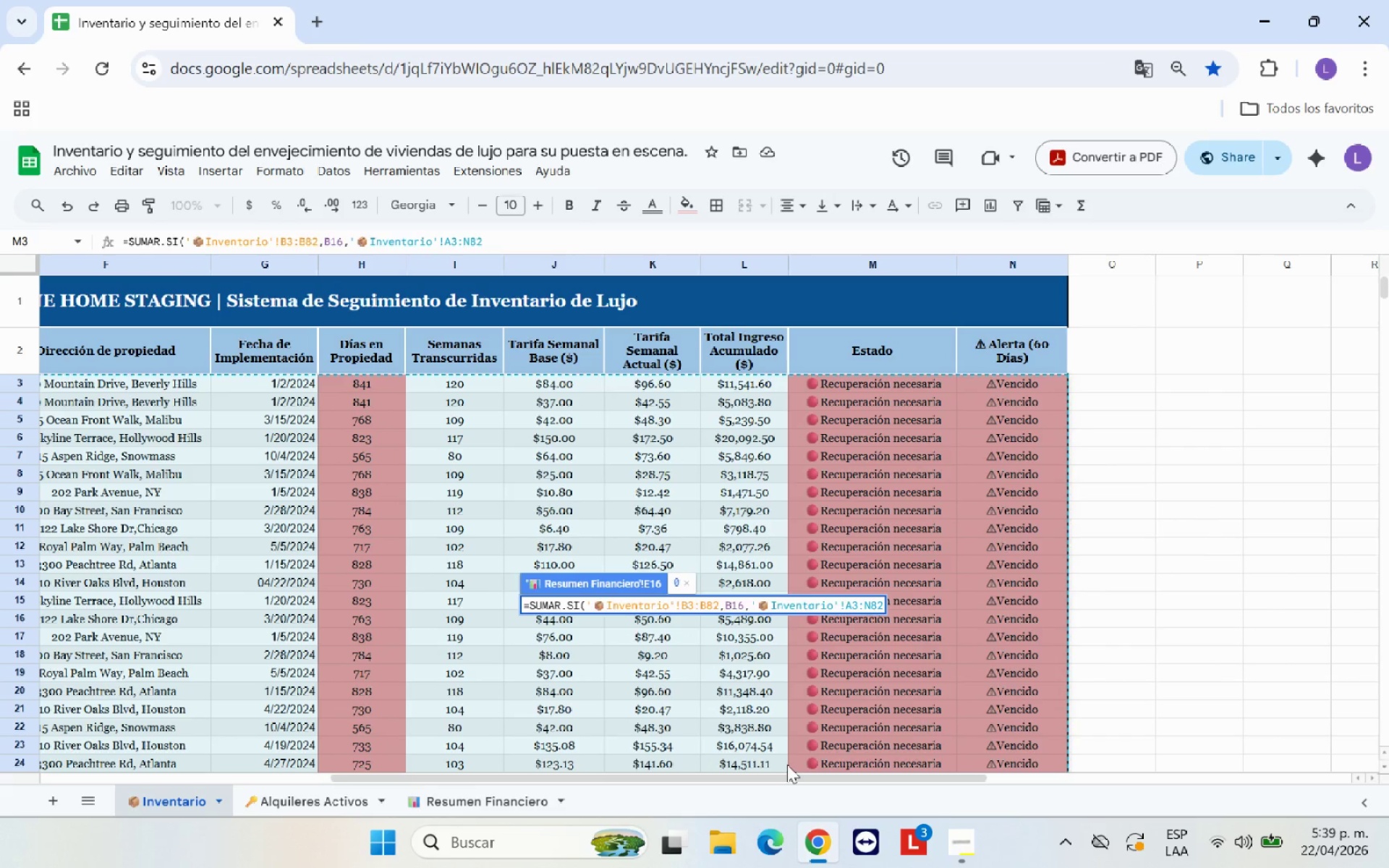 
hold_key(key=Backspace, duration=0.67)
 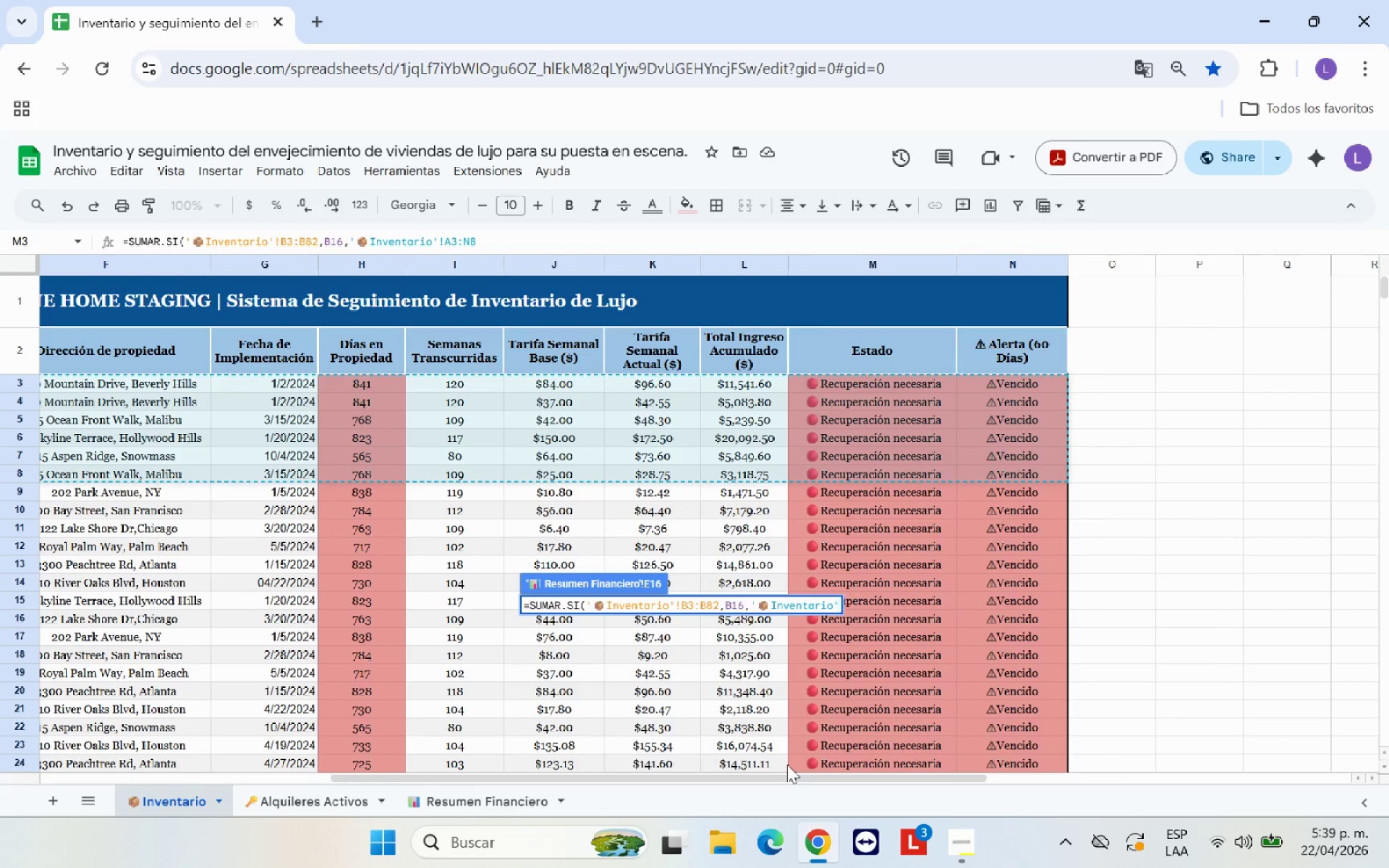 
key(Backspace)
 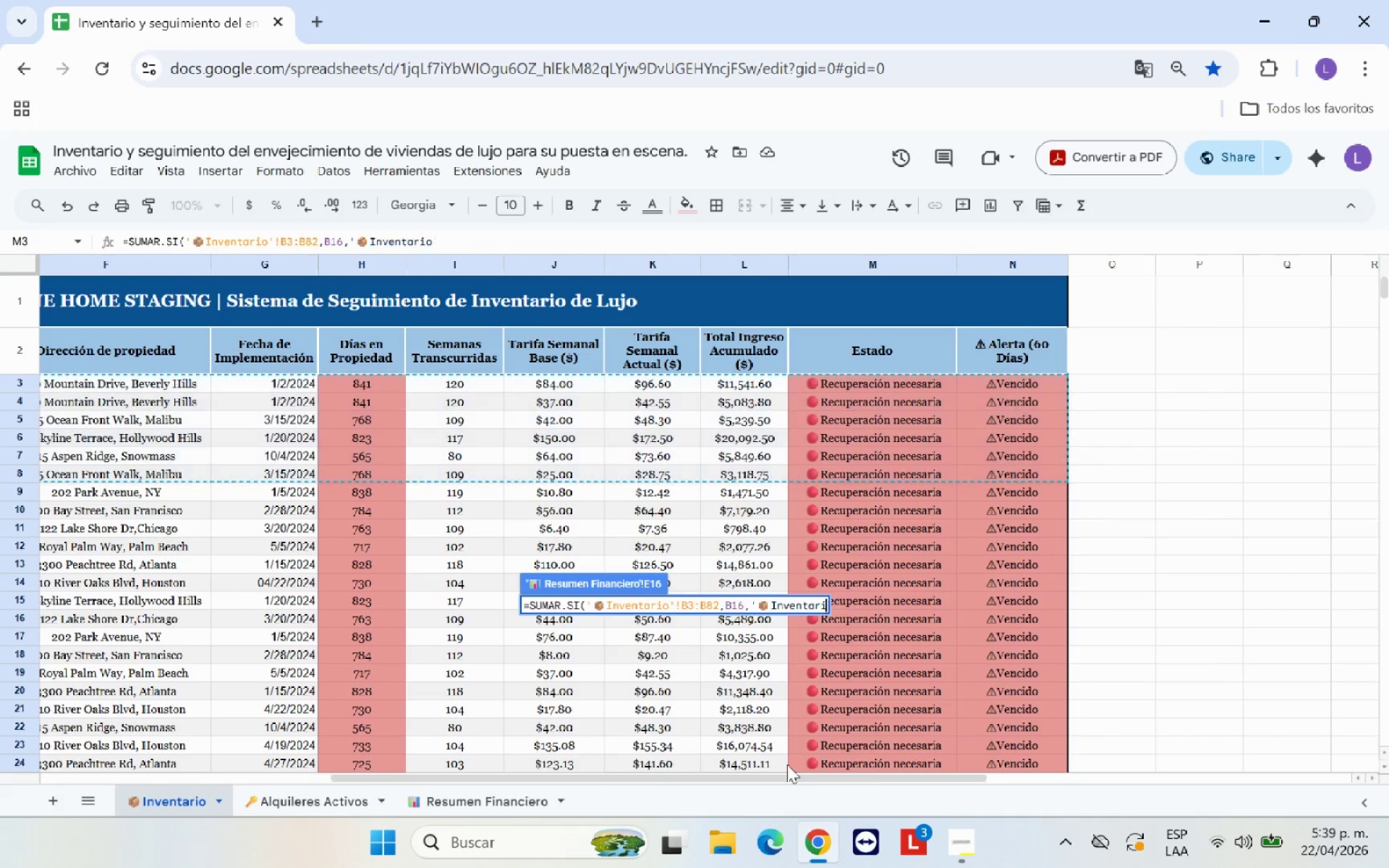 
hold_key(key=Backspace, duration=0.66)
 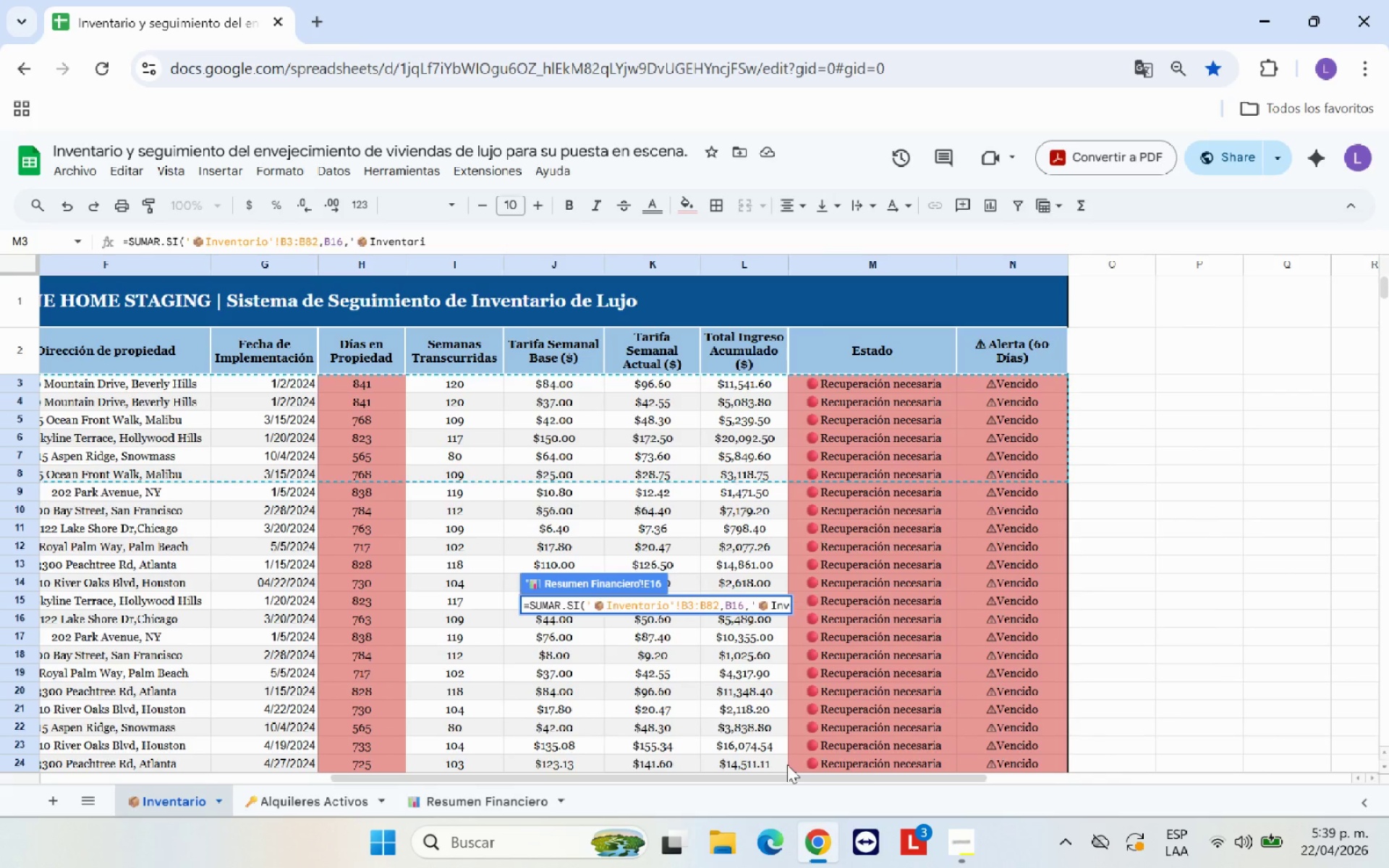 
key(Backspace)
 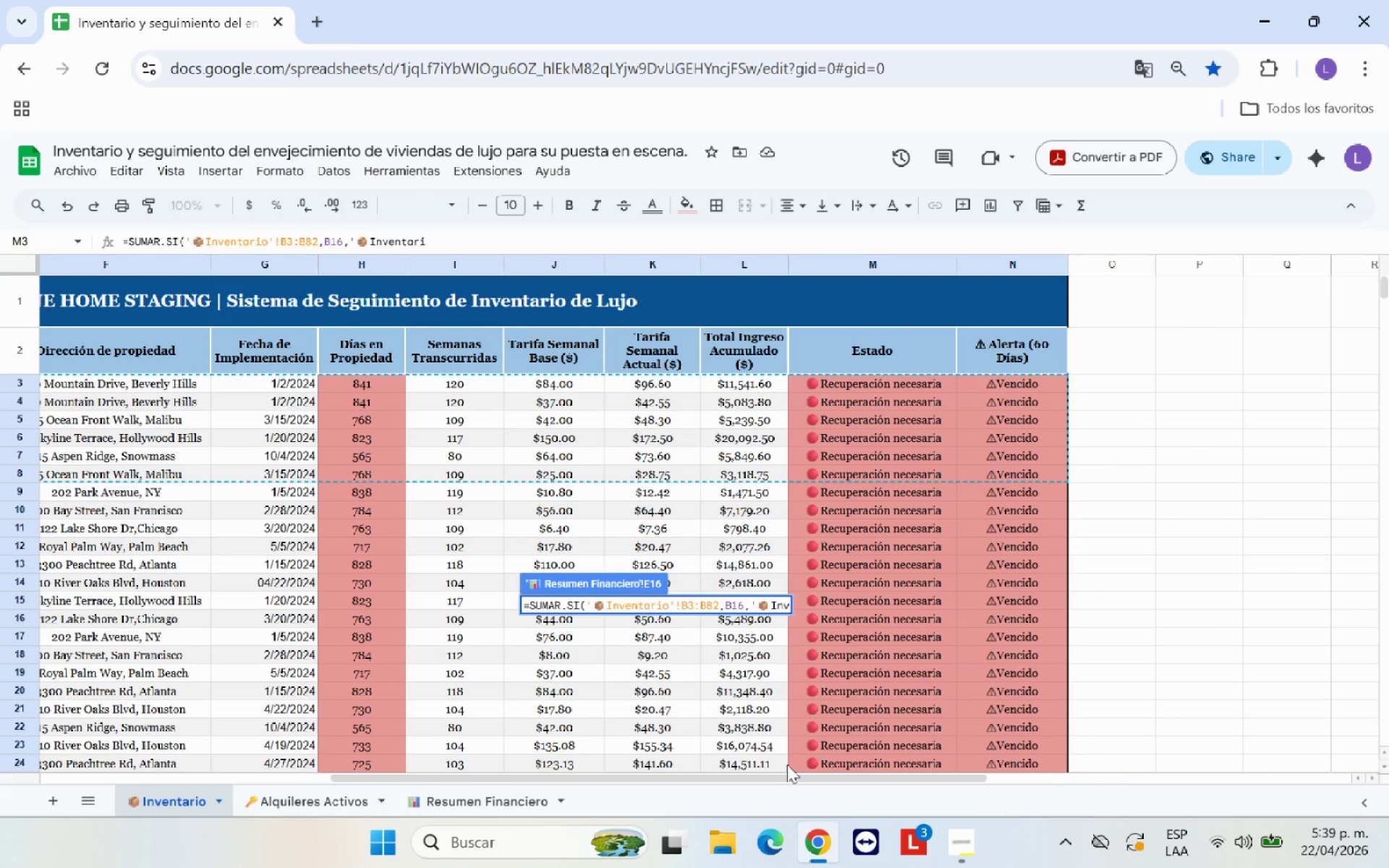 
key(Backspace)
 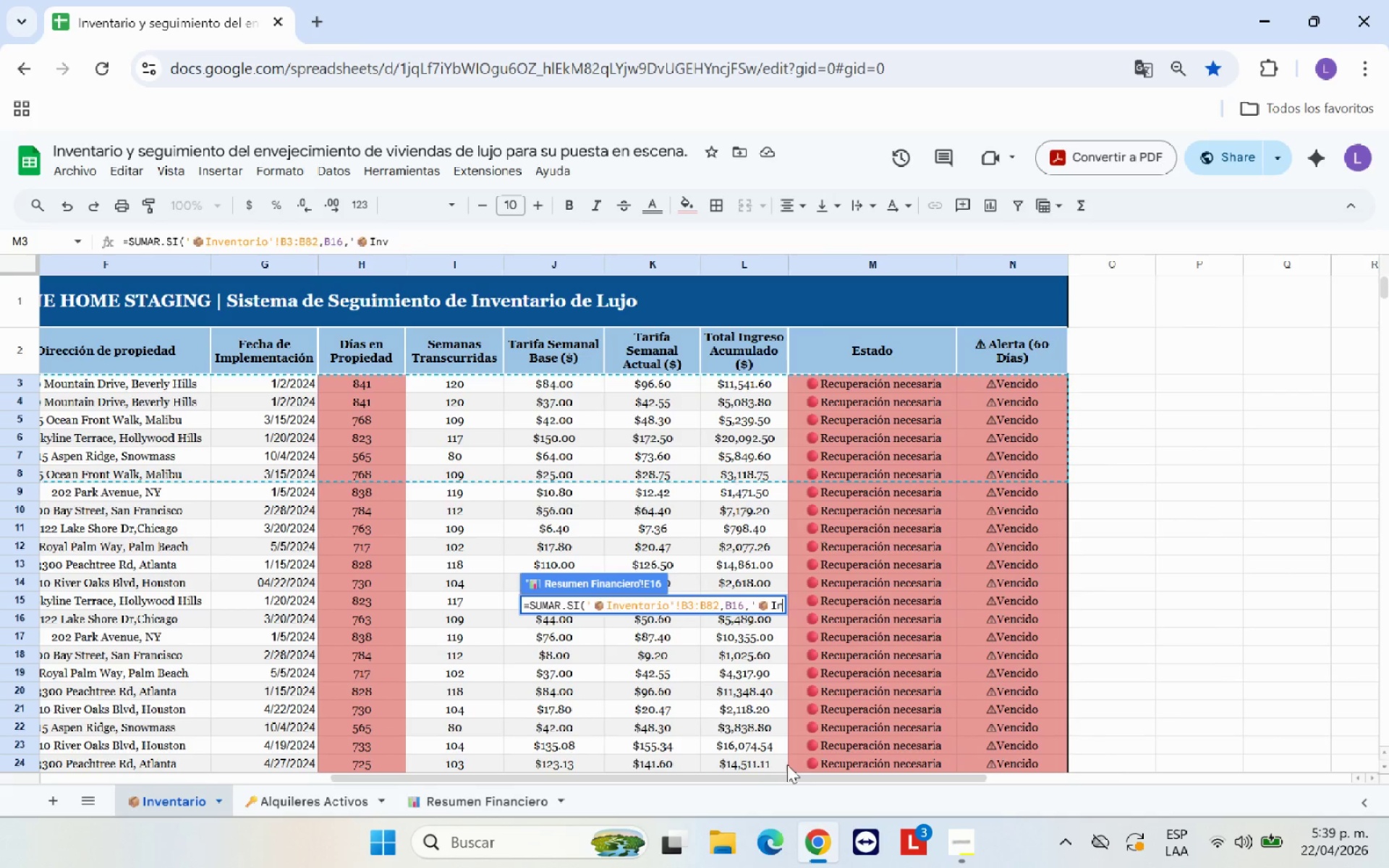 
key(Backspace)
 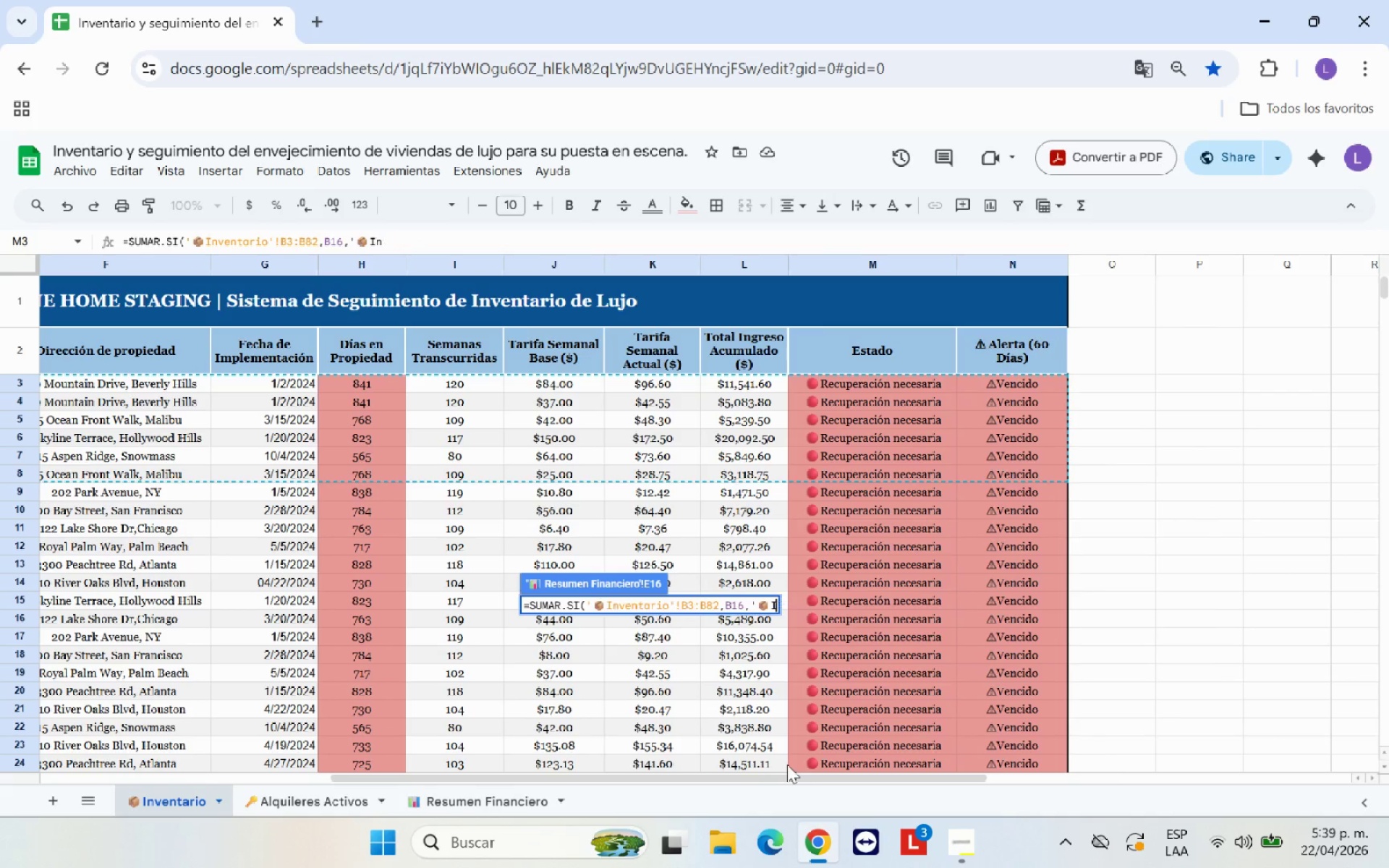 
key(Backspace)
 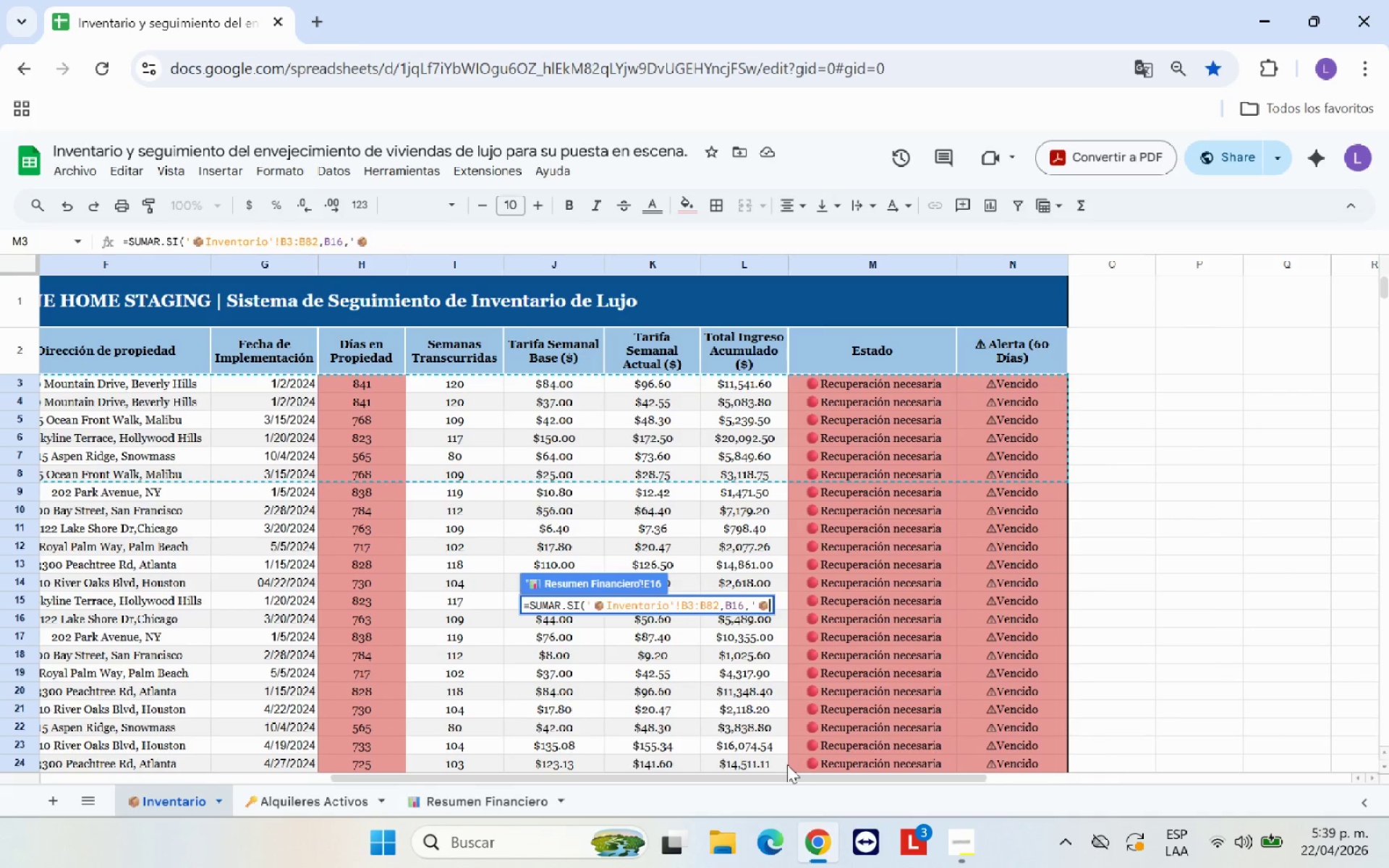 
key(Backspace)
 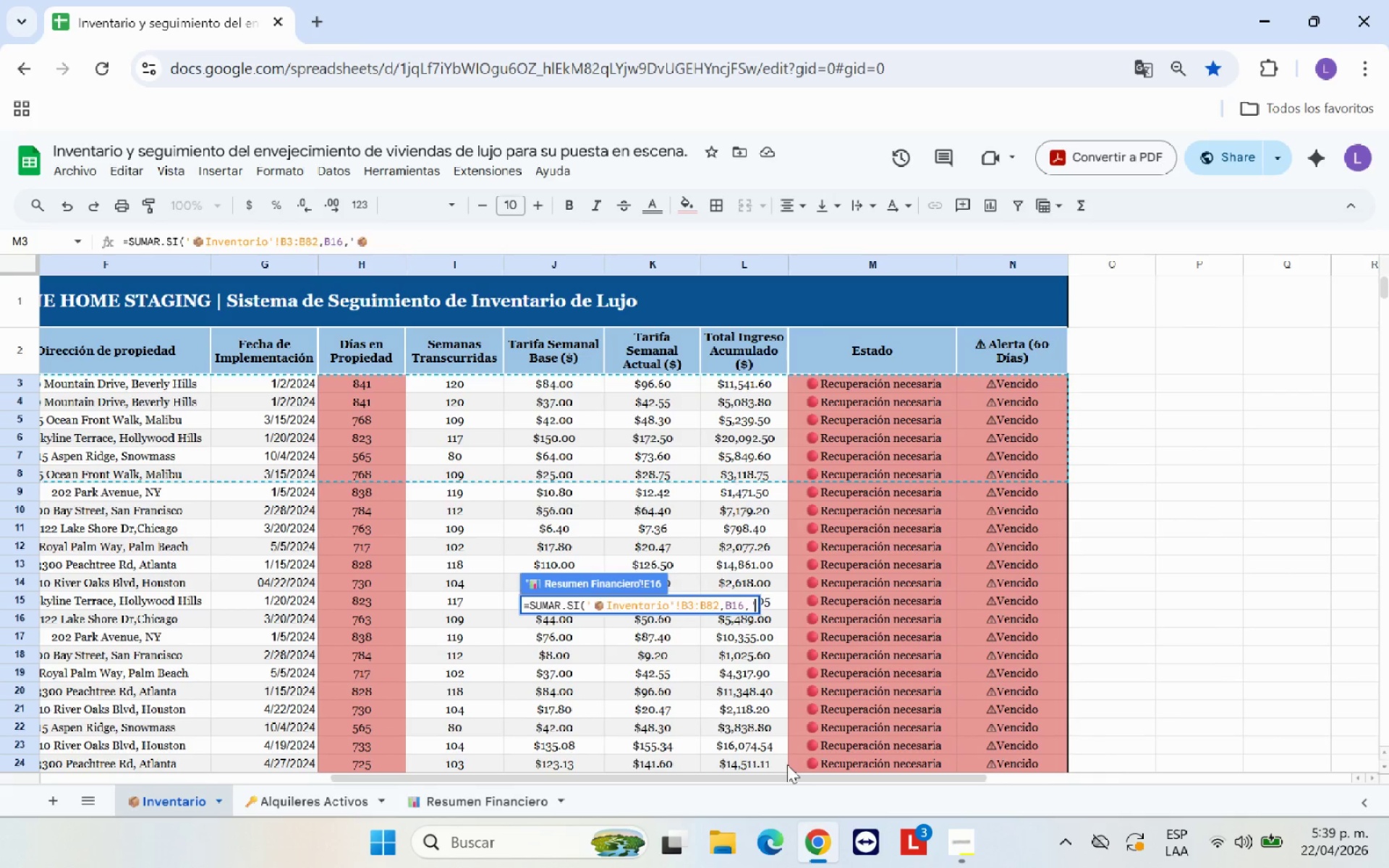 
key(Backspace)
 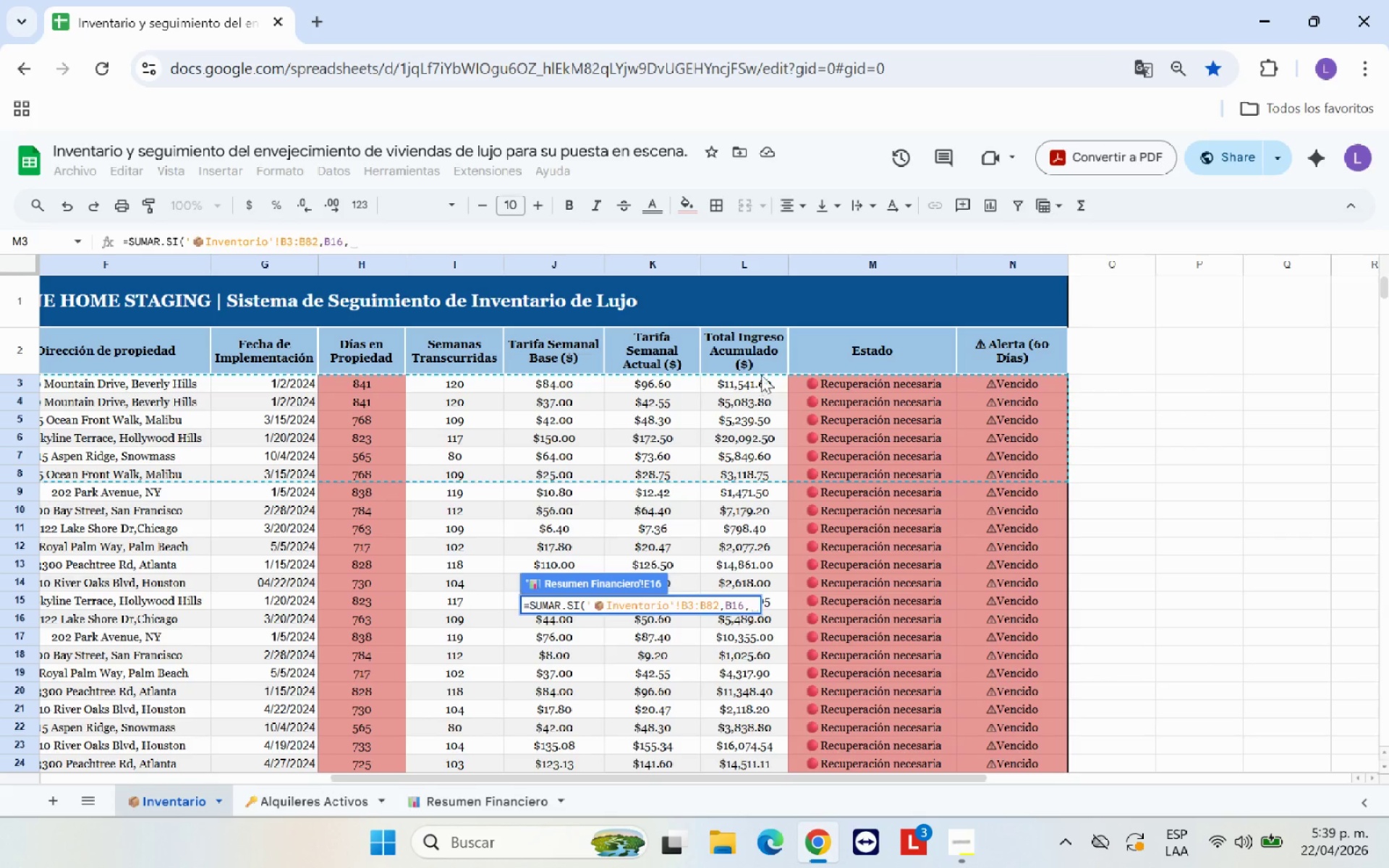 
scroll: coordinate [753, 393], scroll_direction: up, amount: 2.0
 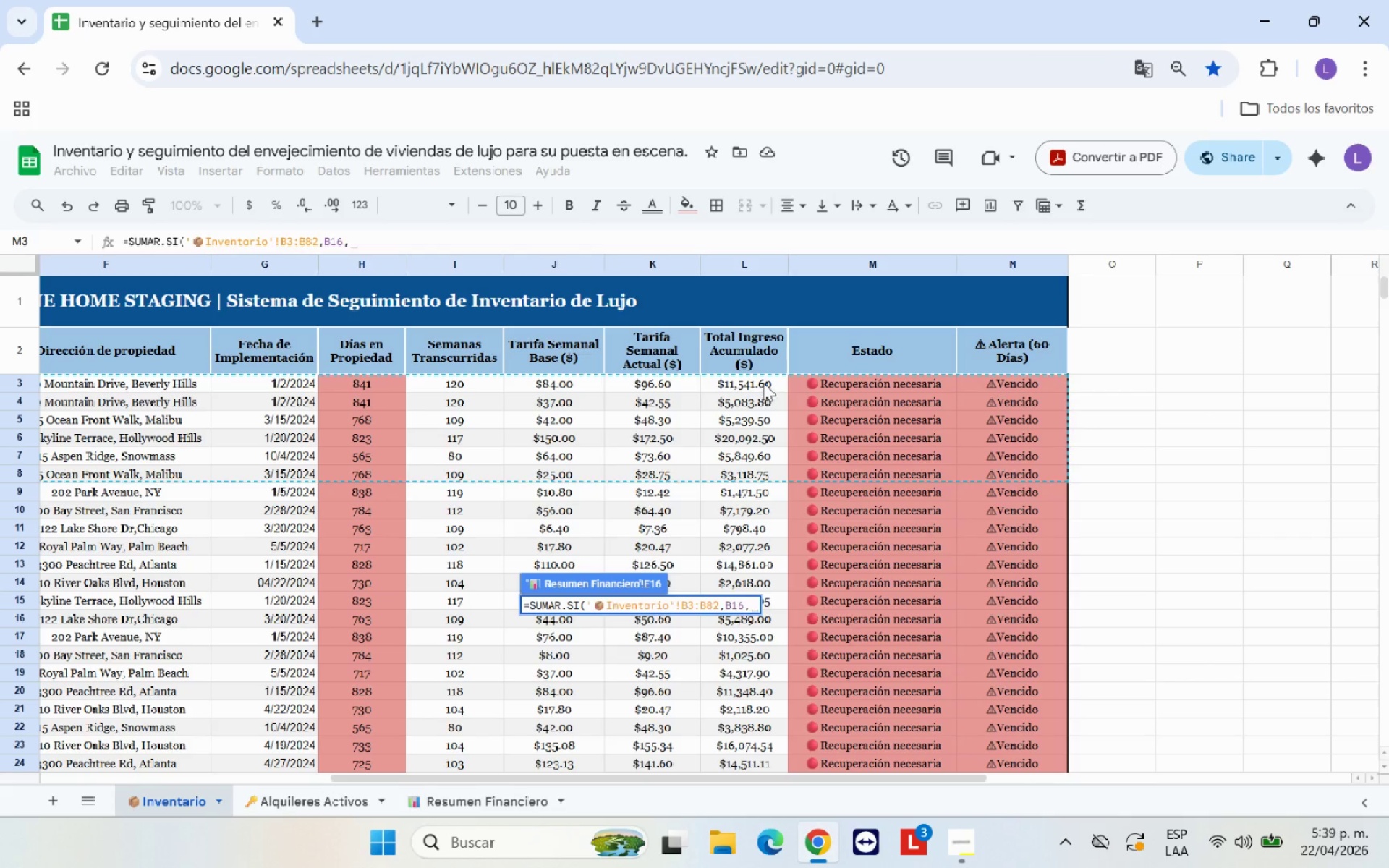 
left_click_drag(start_coordinate=[763, 383], to_coordinate=[770, 623])
 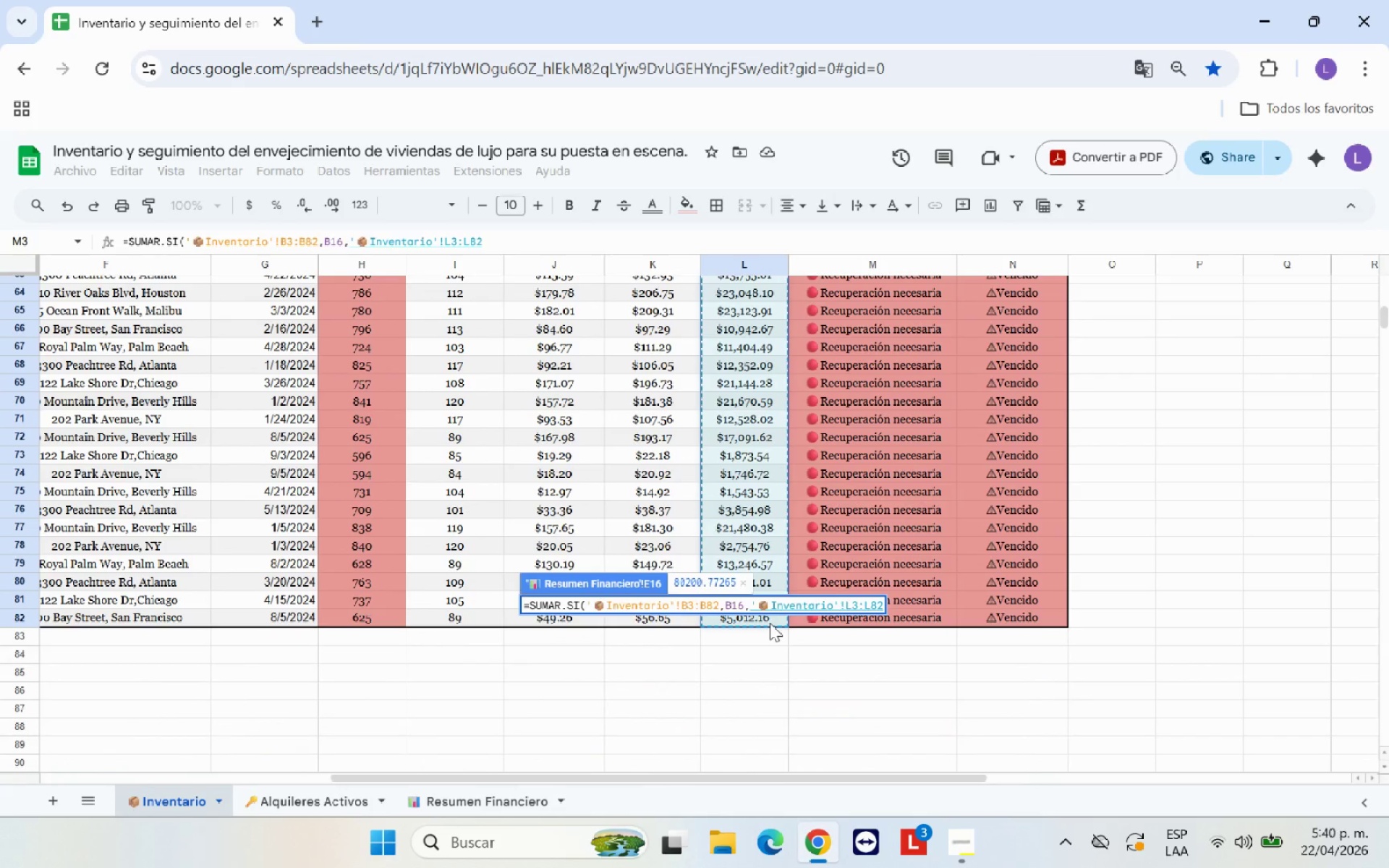 
key(Shift+9)
 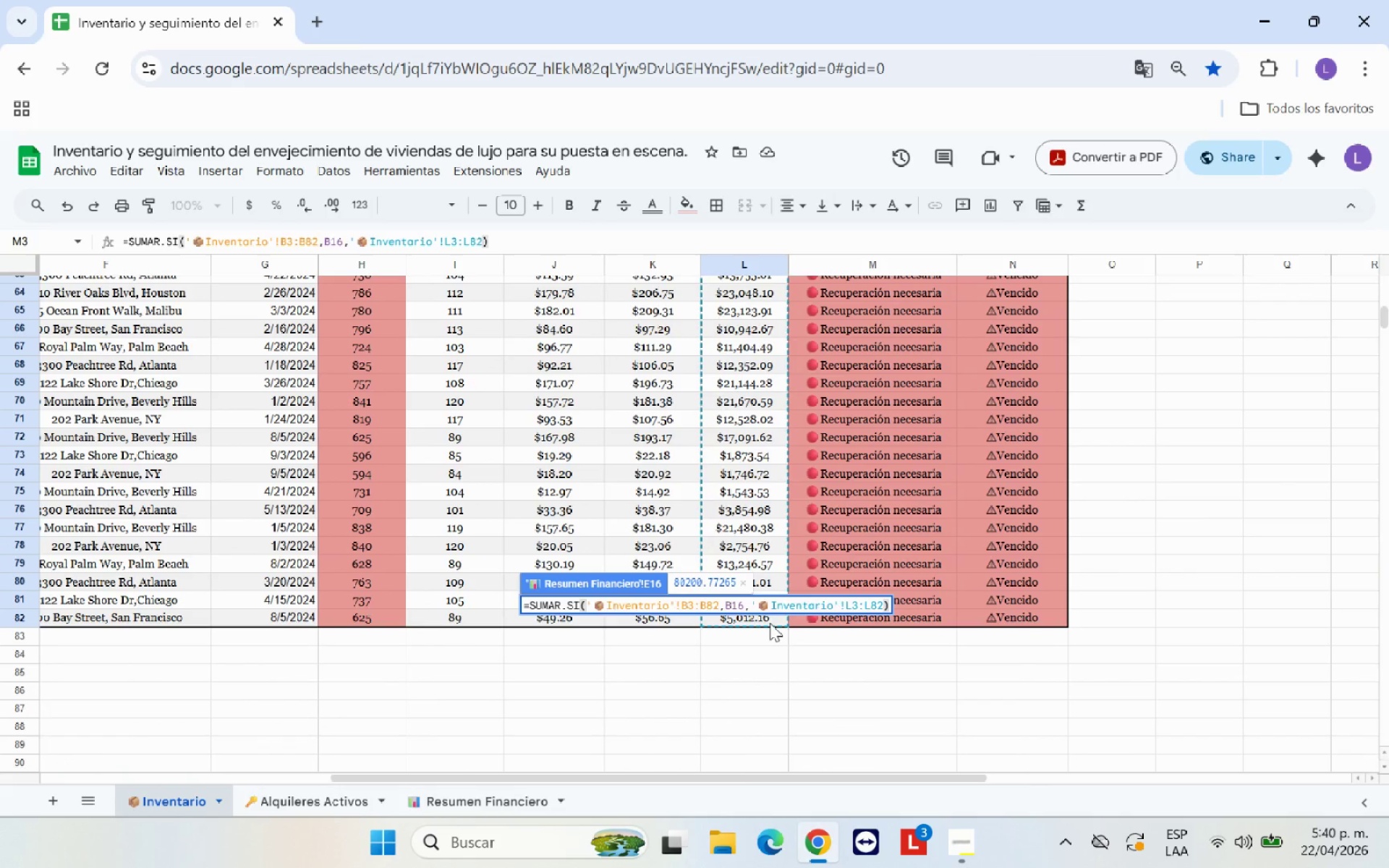 
key(Enter)
 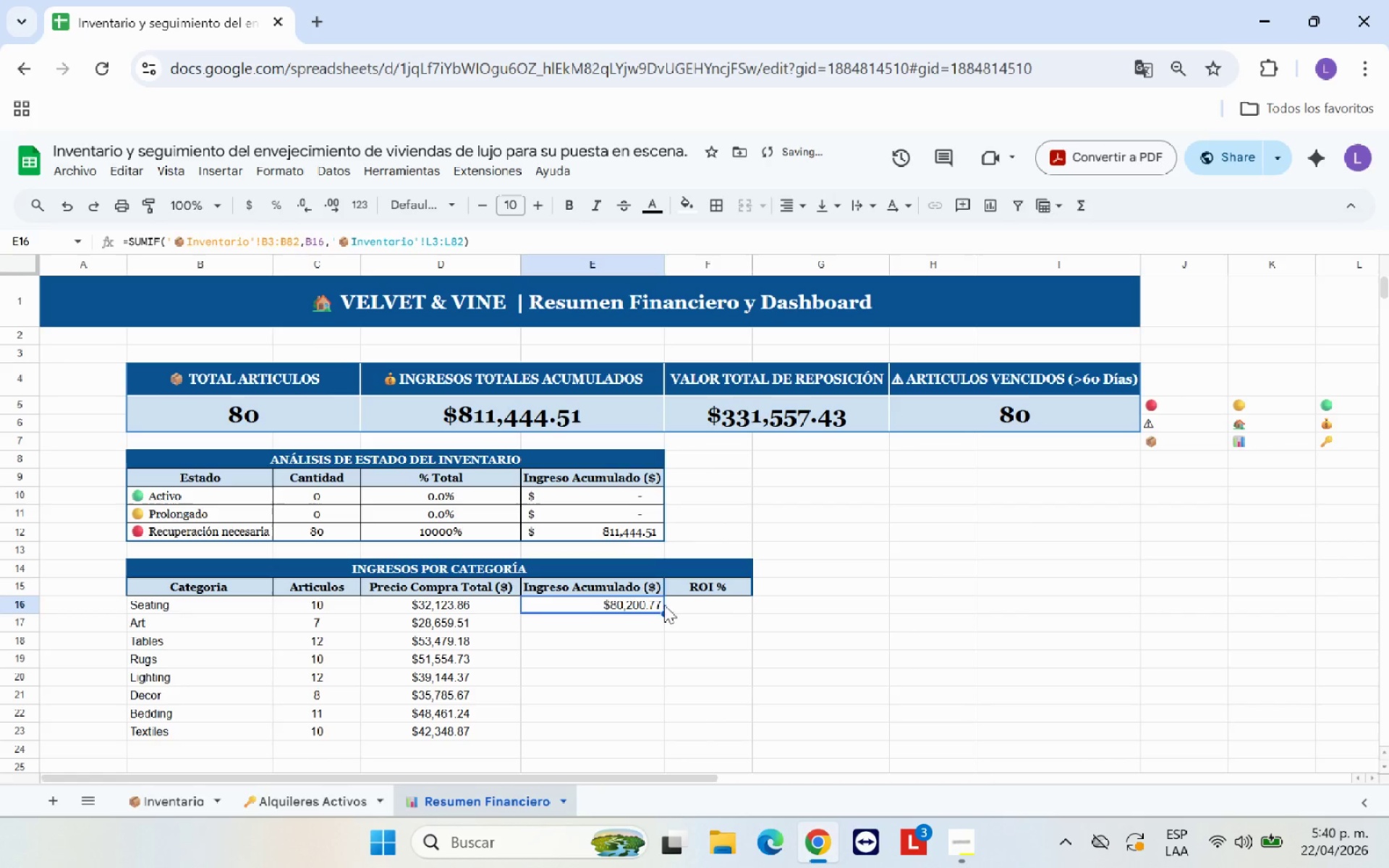 
left_click([263, 242])
 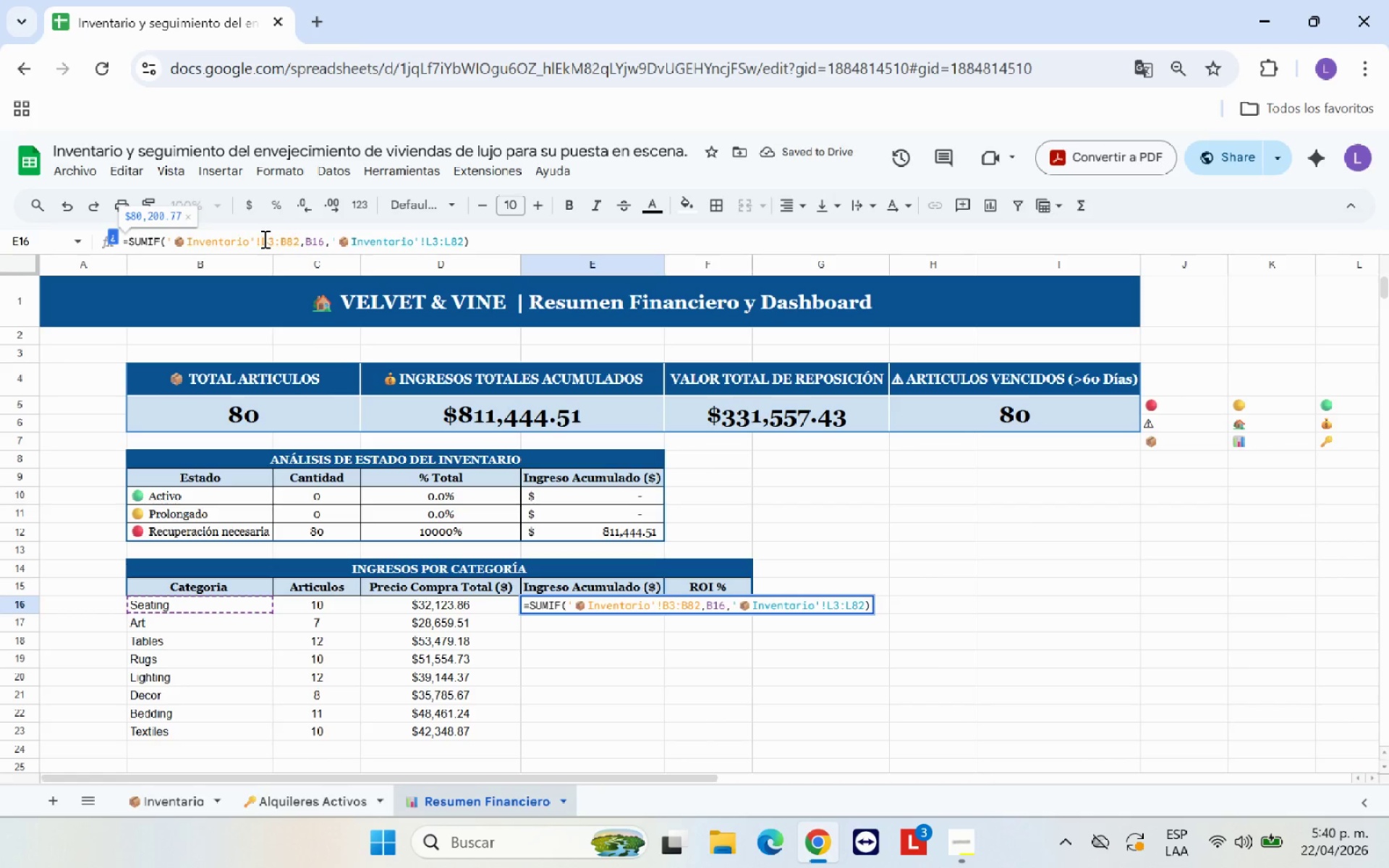 
key(Shift+4)
 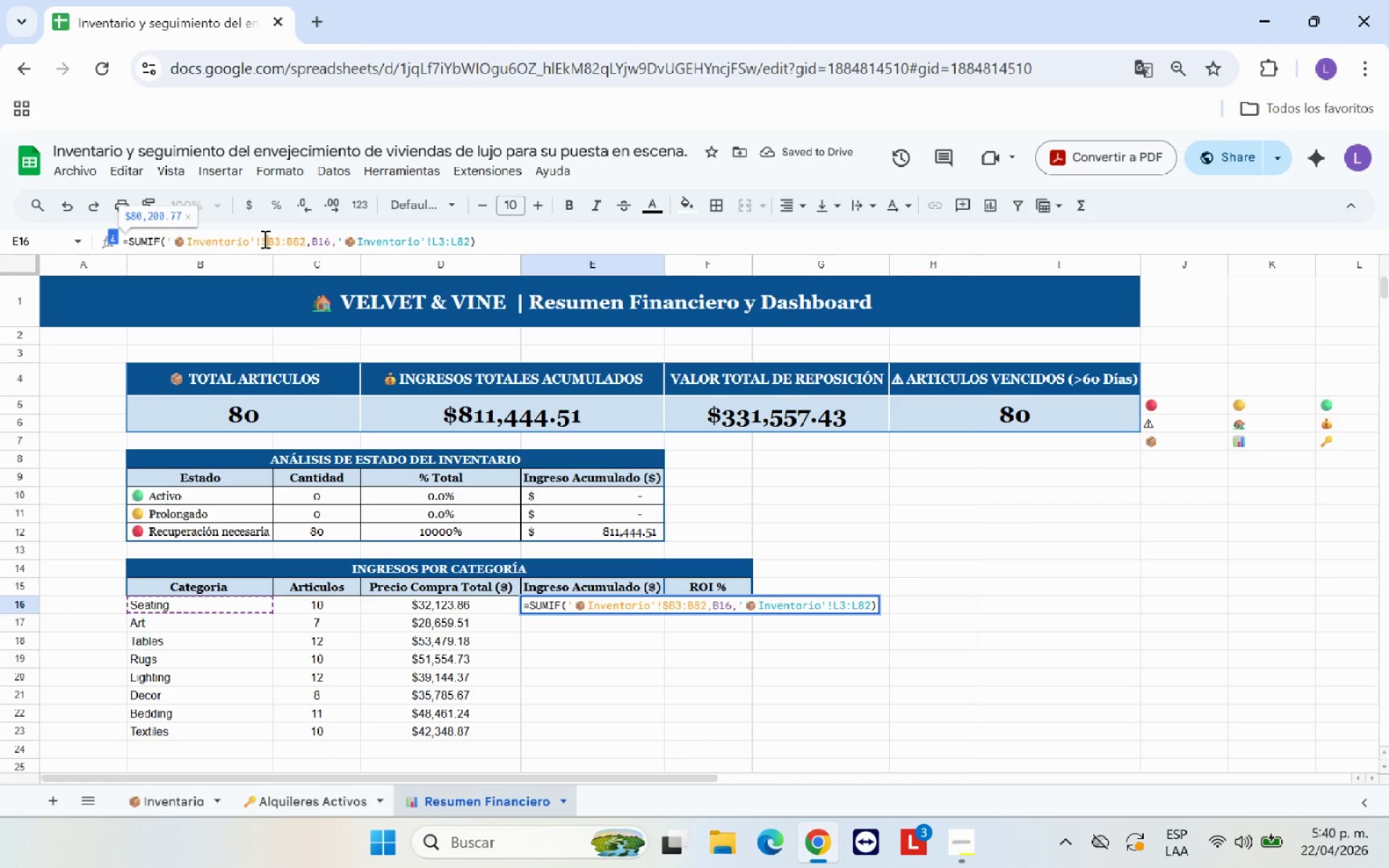 
key(ArrowRight)
 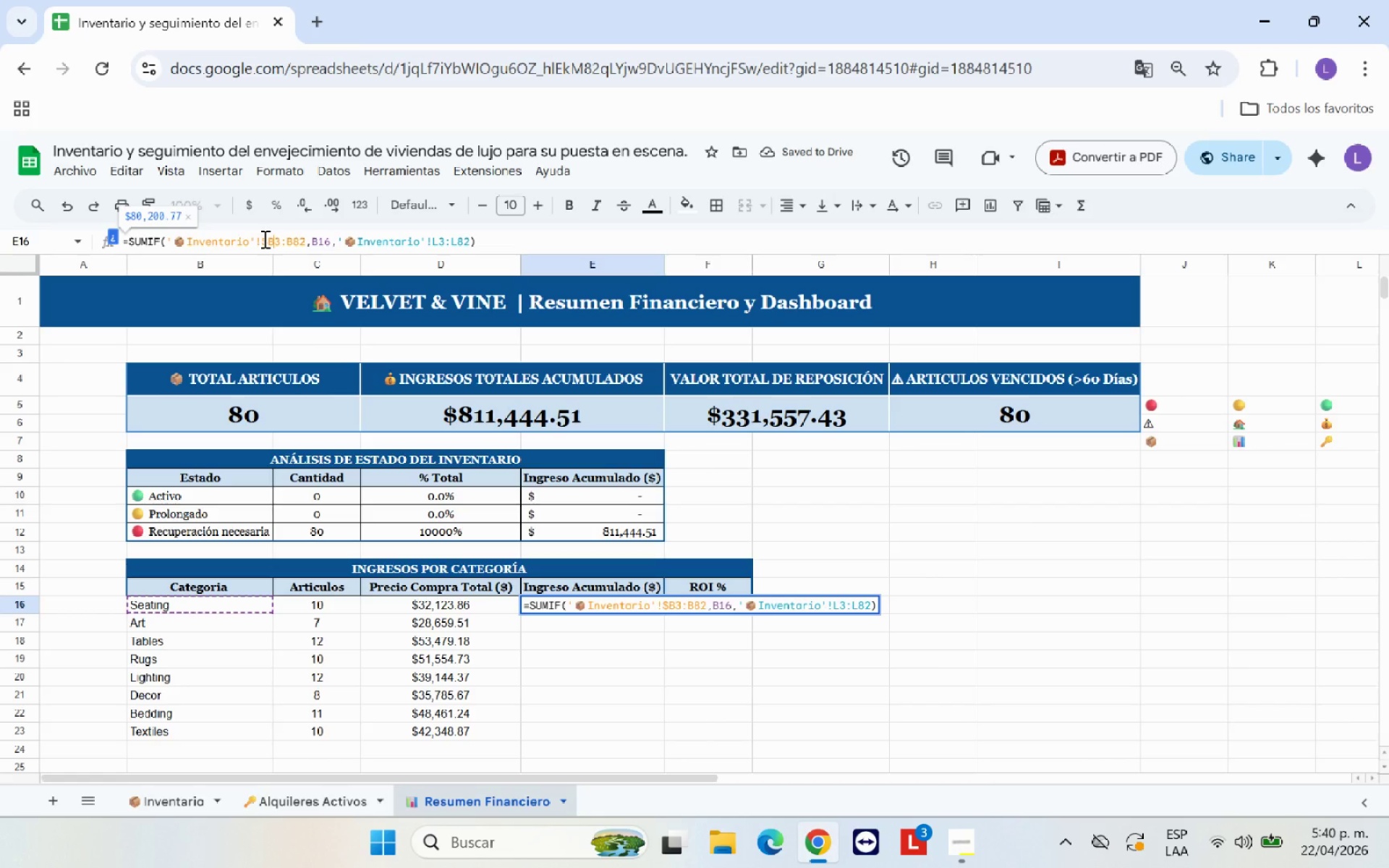 
key(Shift+ShiftRight)
 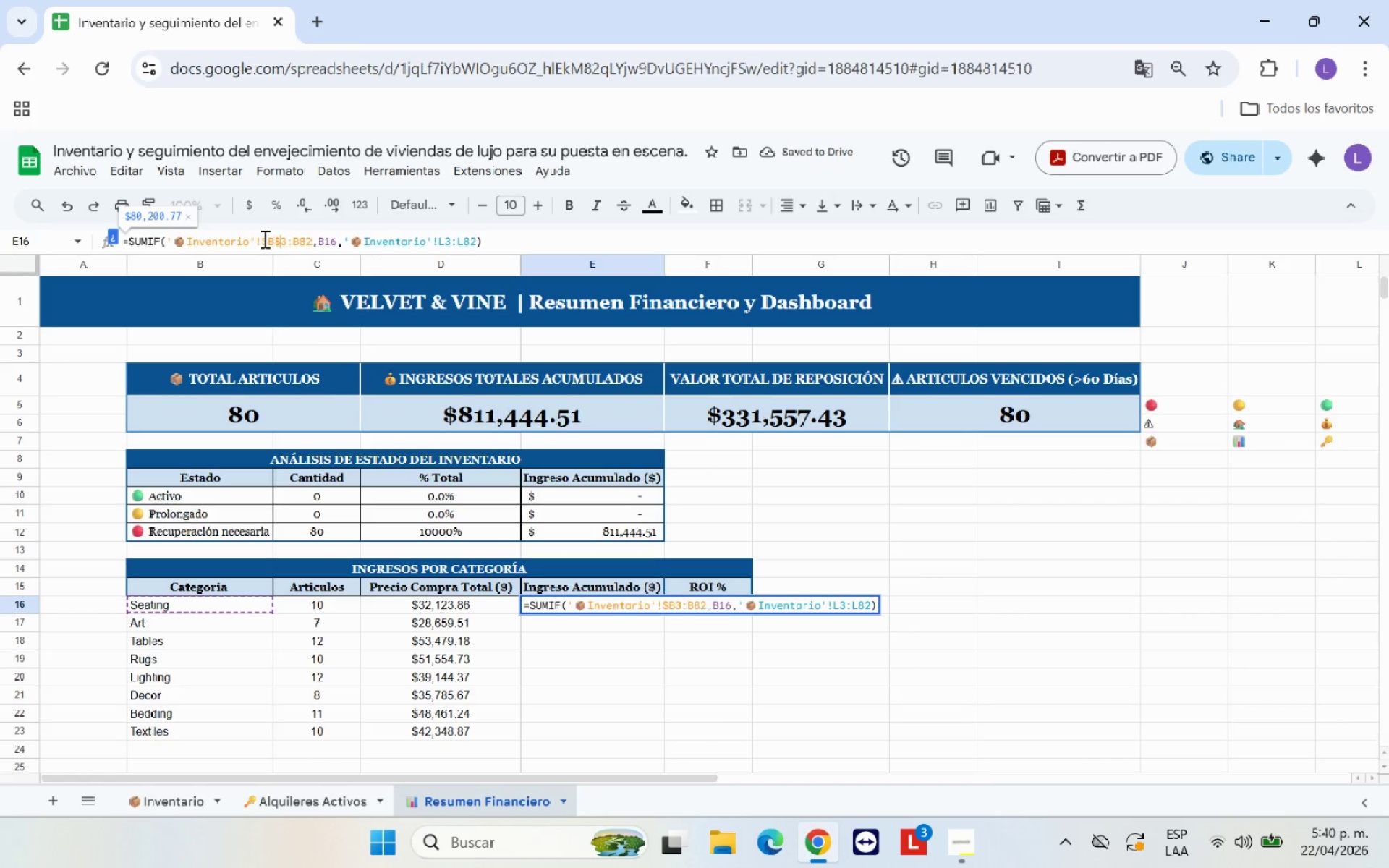 
key(Shift+4)
 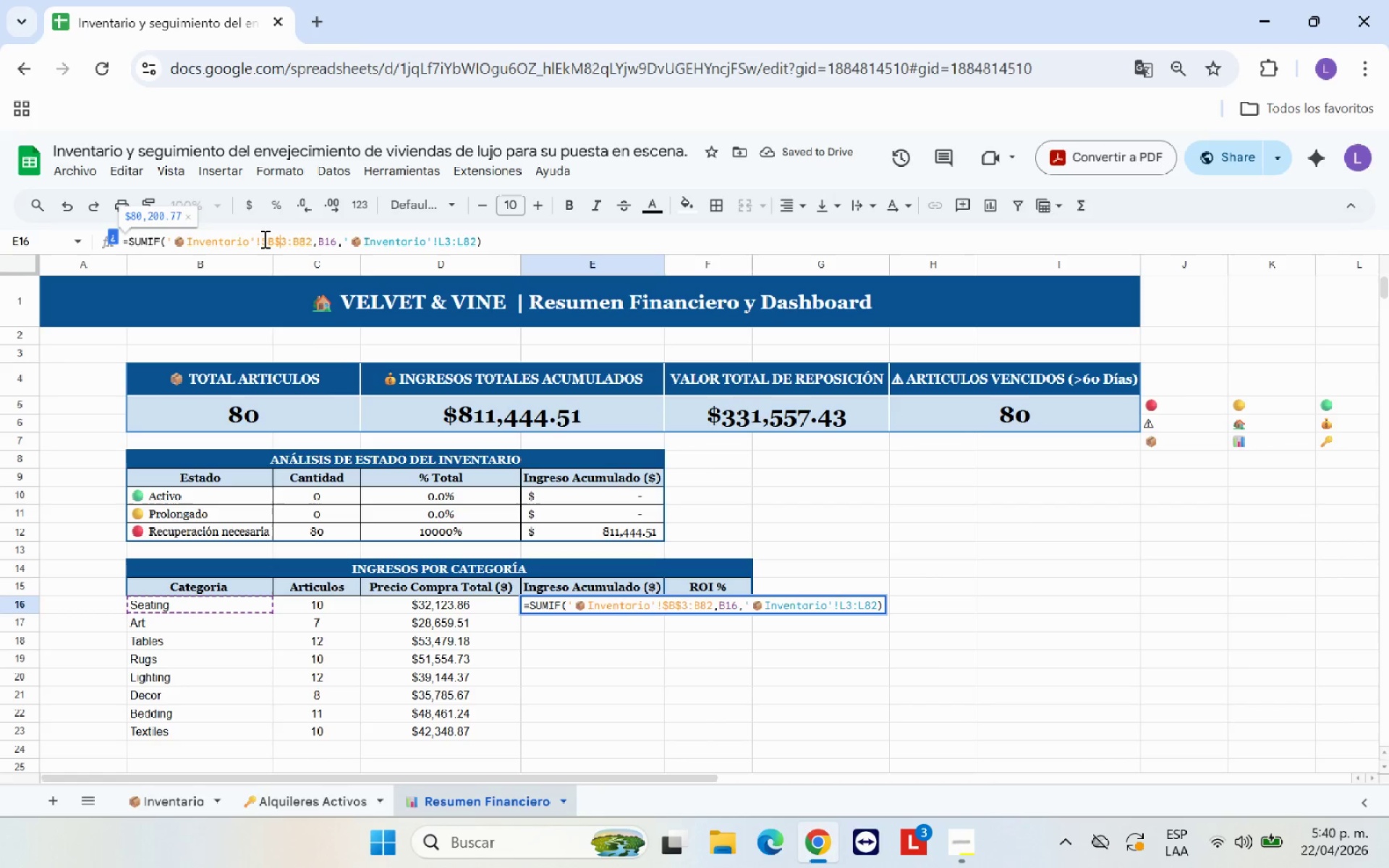 
key(ArrowRight)
 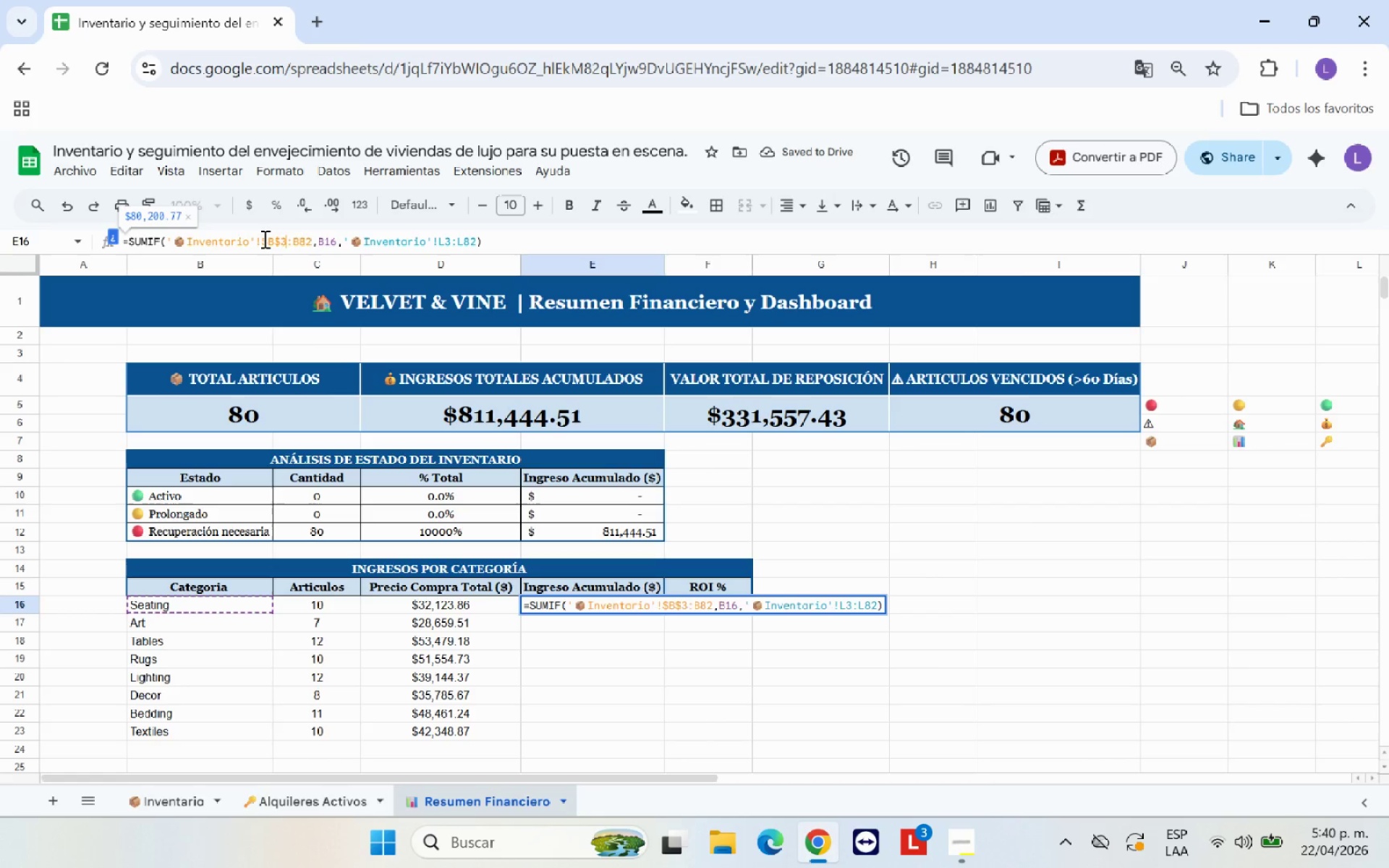 
key(ArrowRight)
 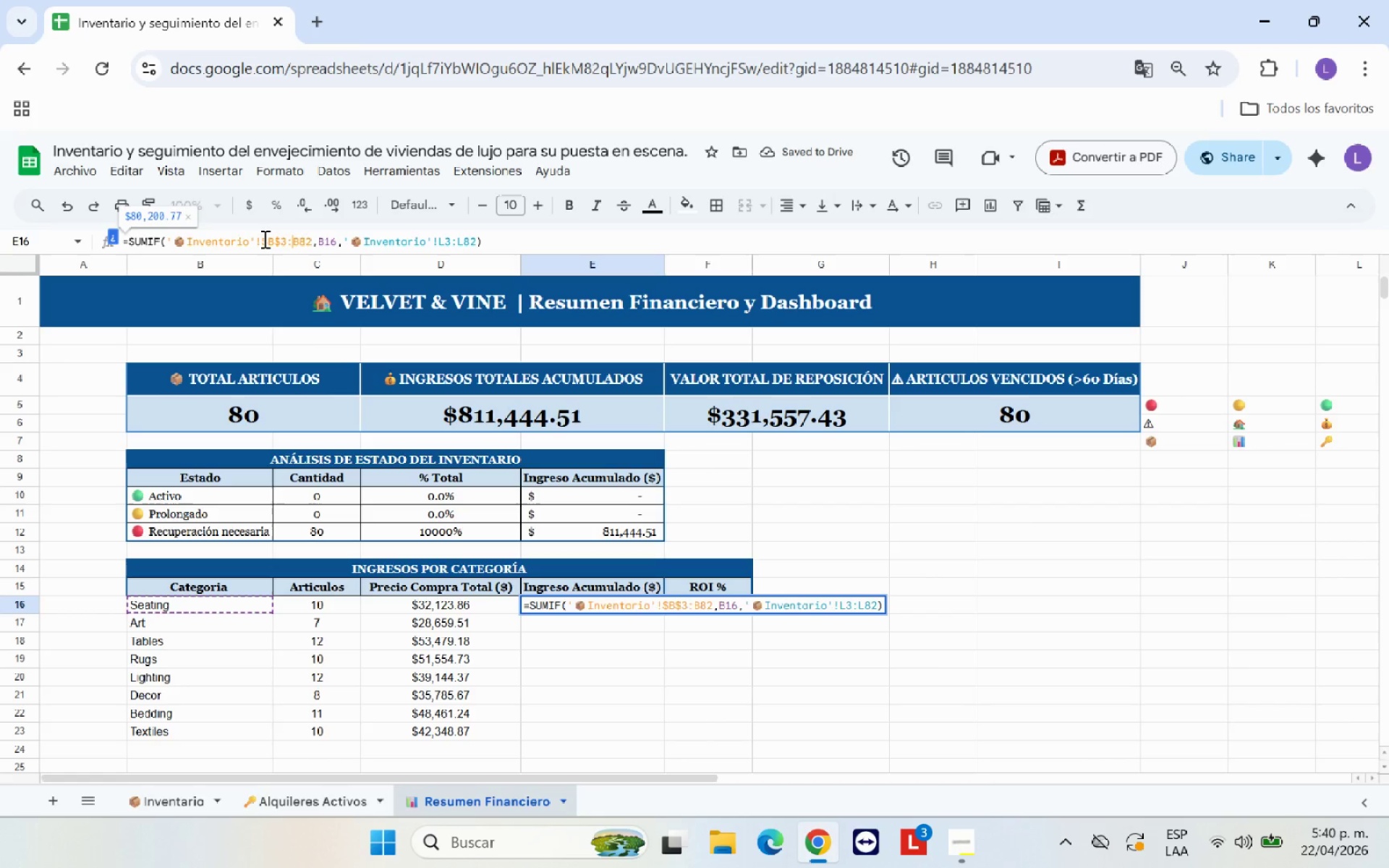 
key(ArrowRight)
 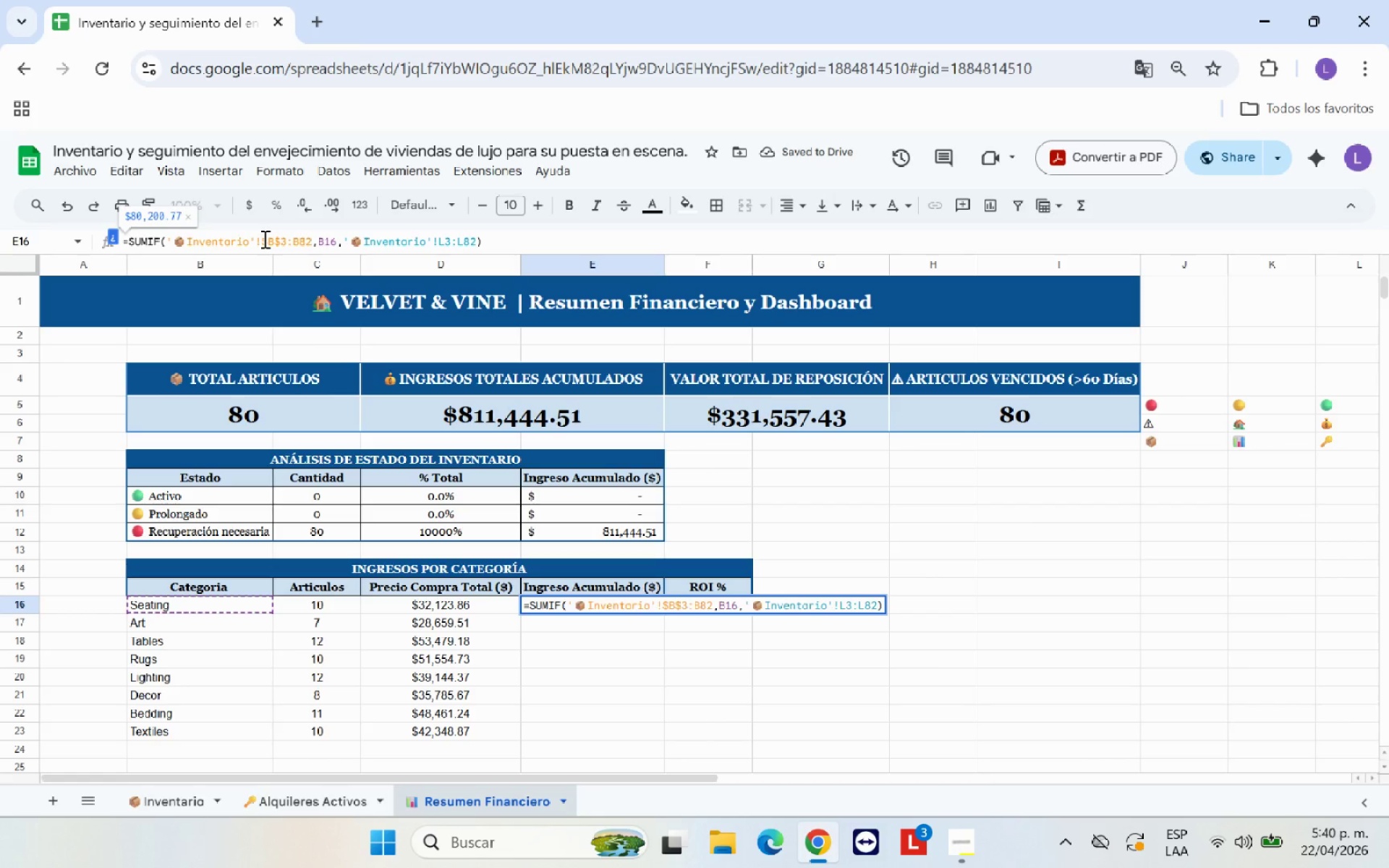 
key(ArrowLeft)
 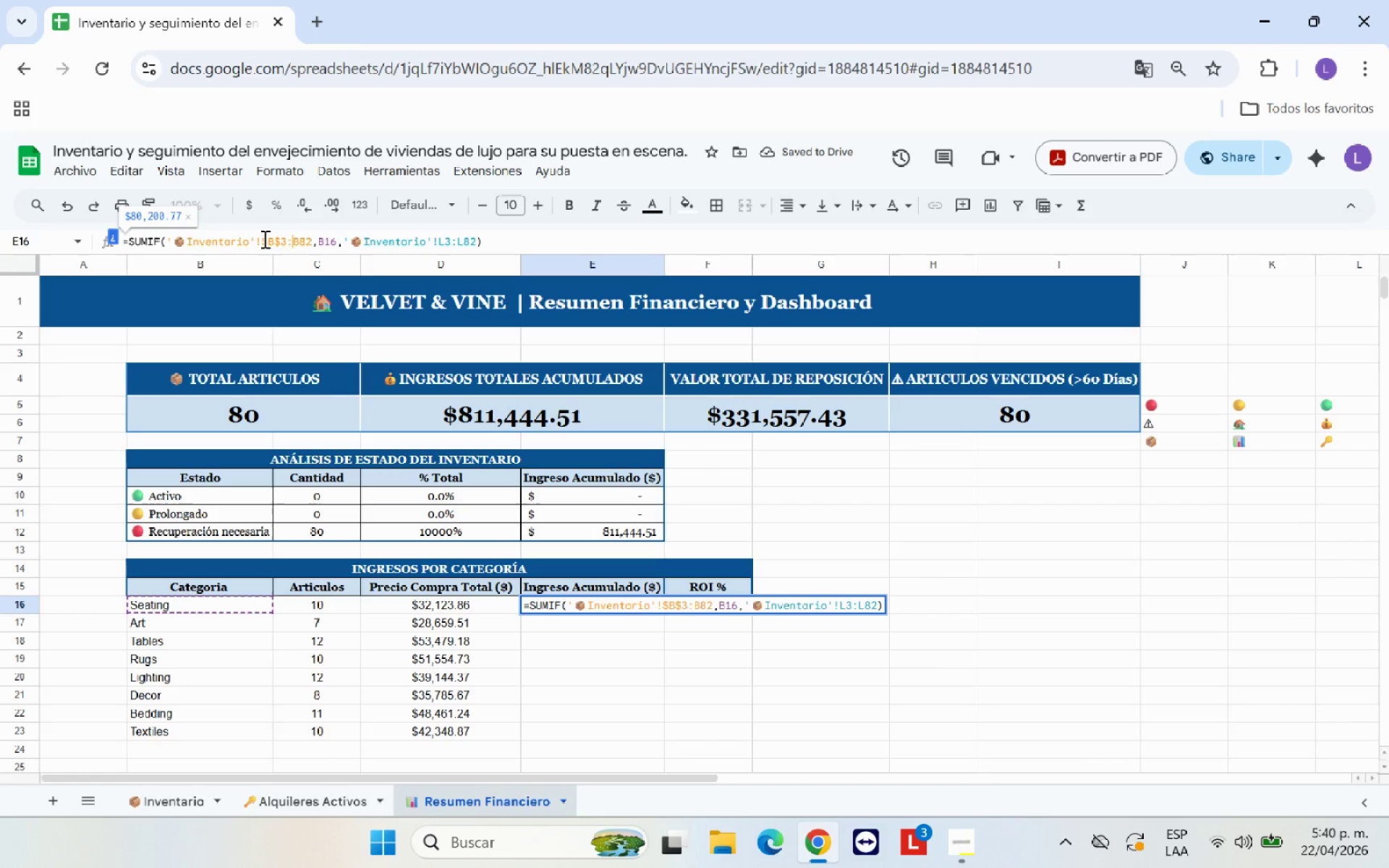 
key(Shift+ShiftRight)
 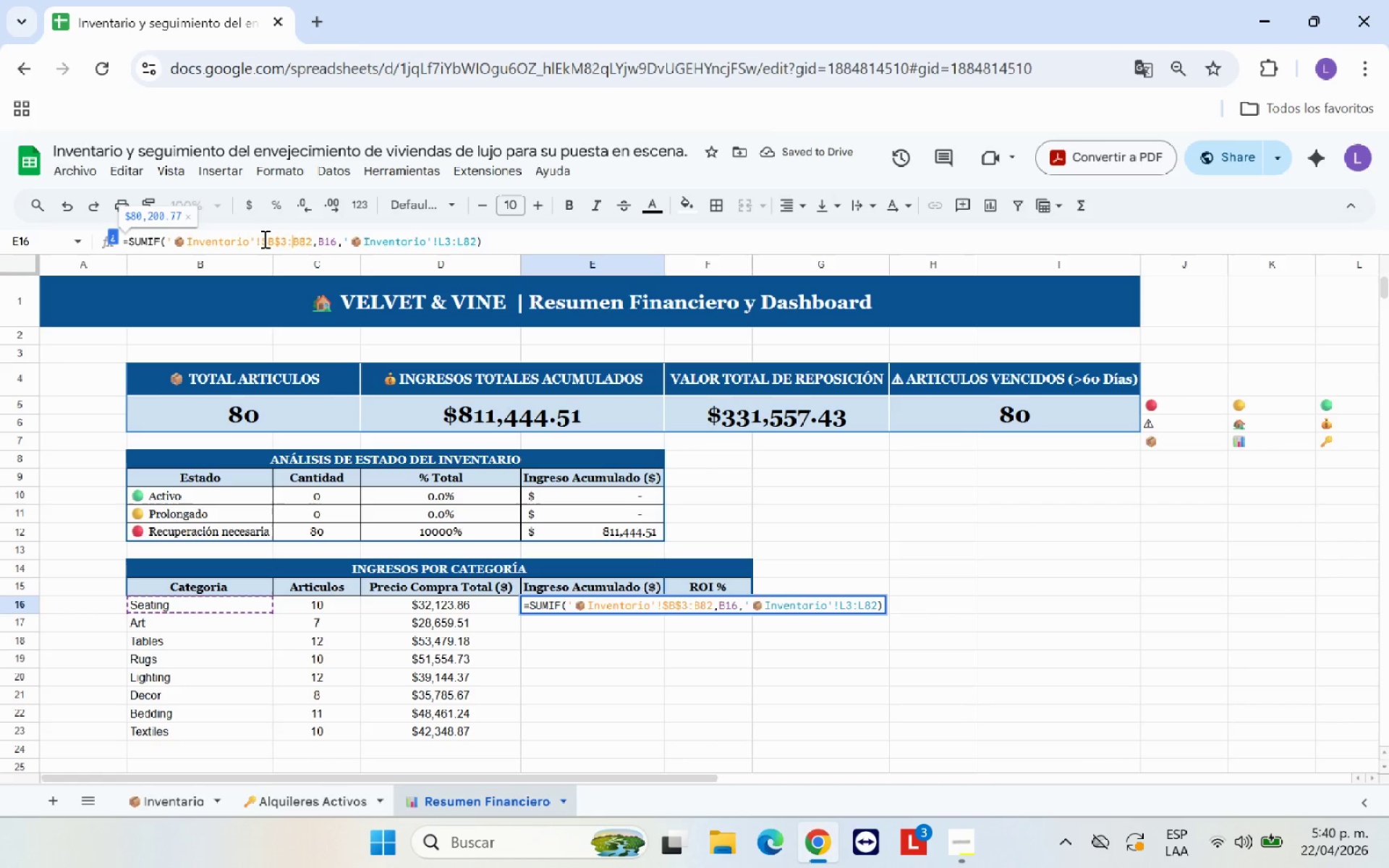 
key(Shift+4)
 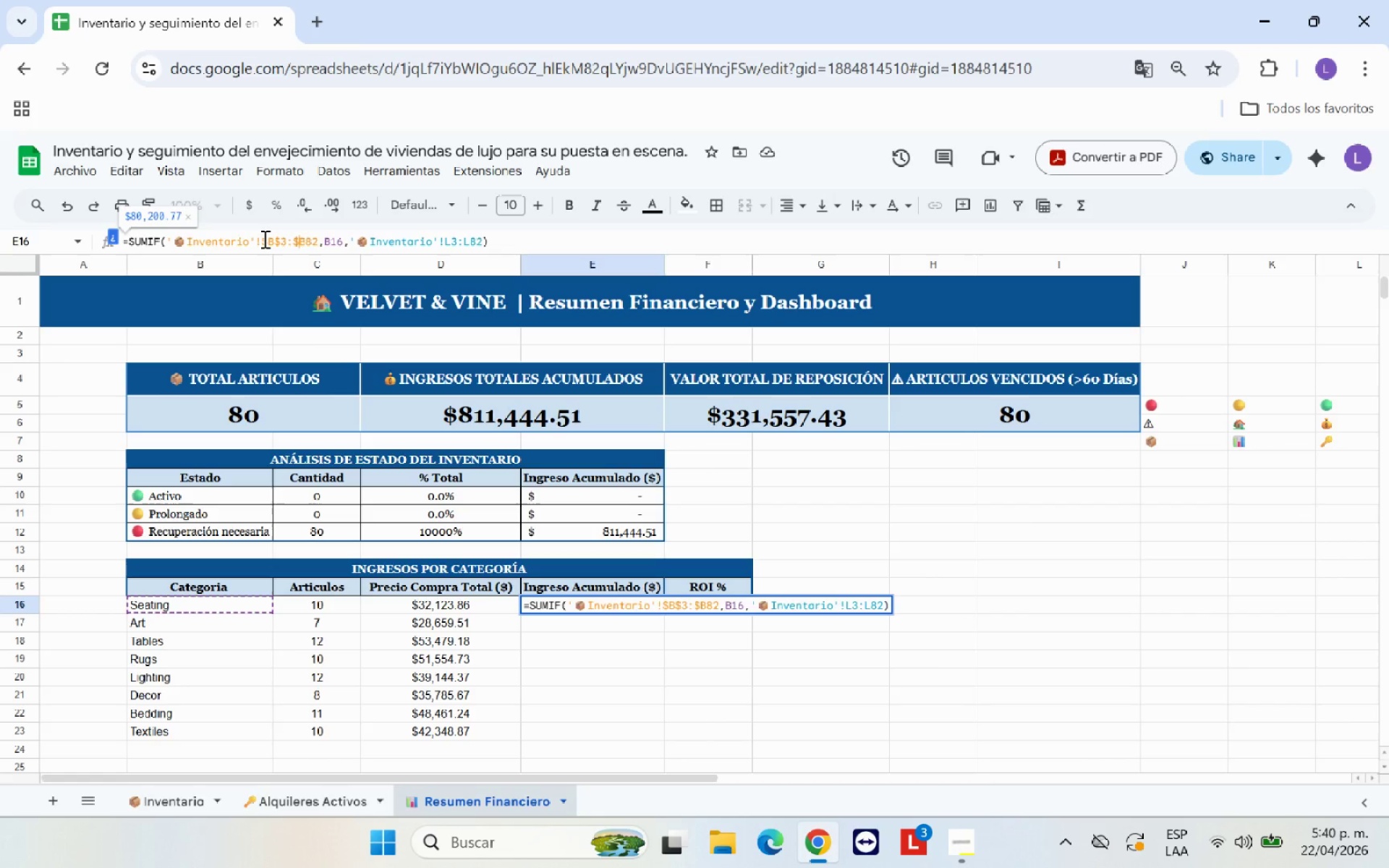 
key(ArrowRight)
 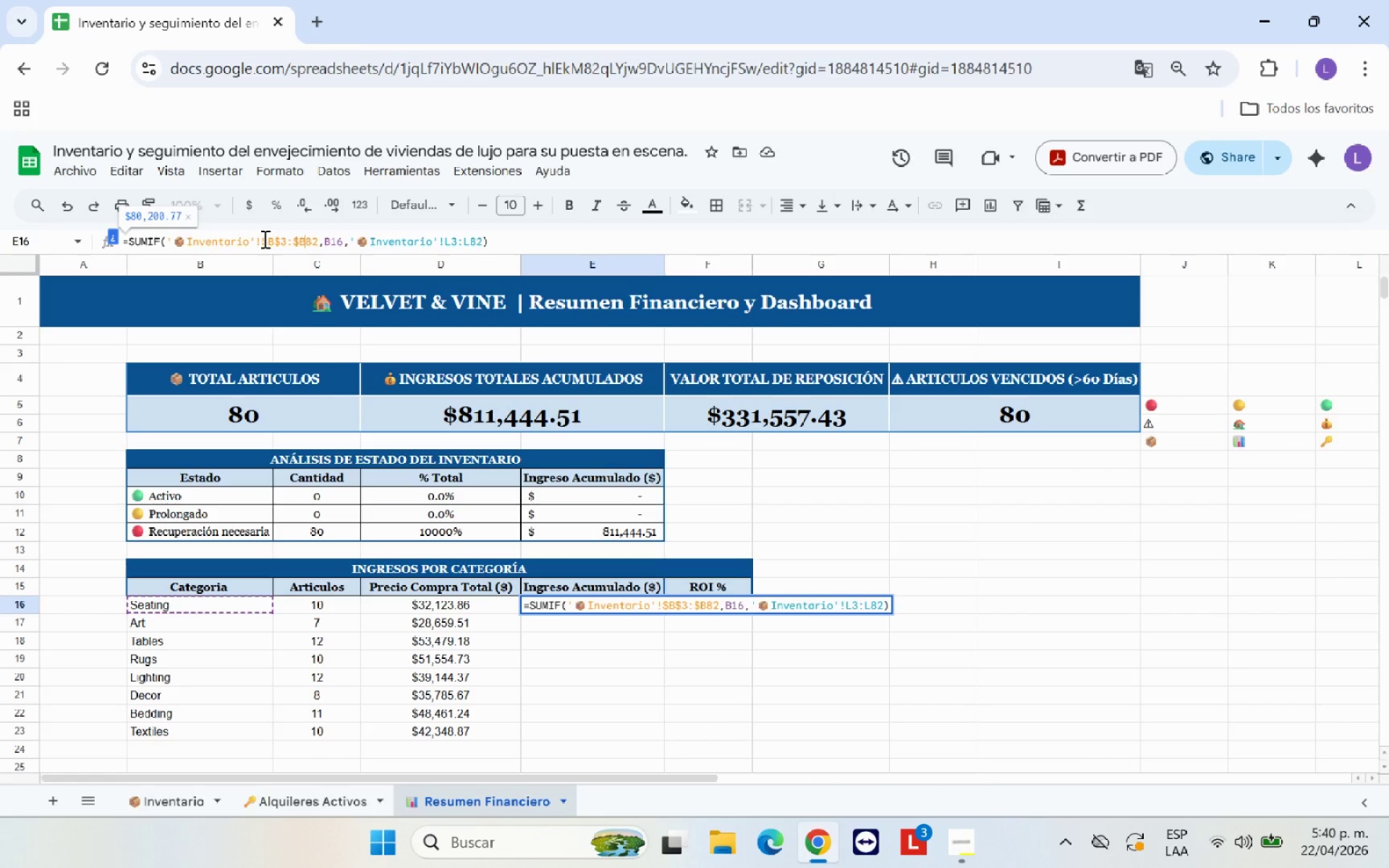 
key(Shift+ShiftRight)
 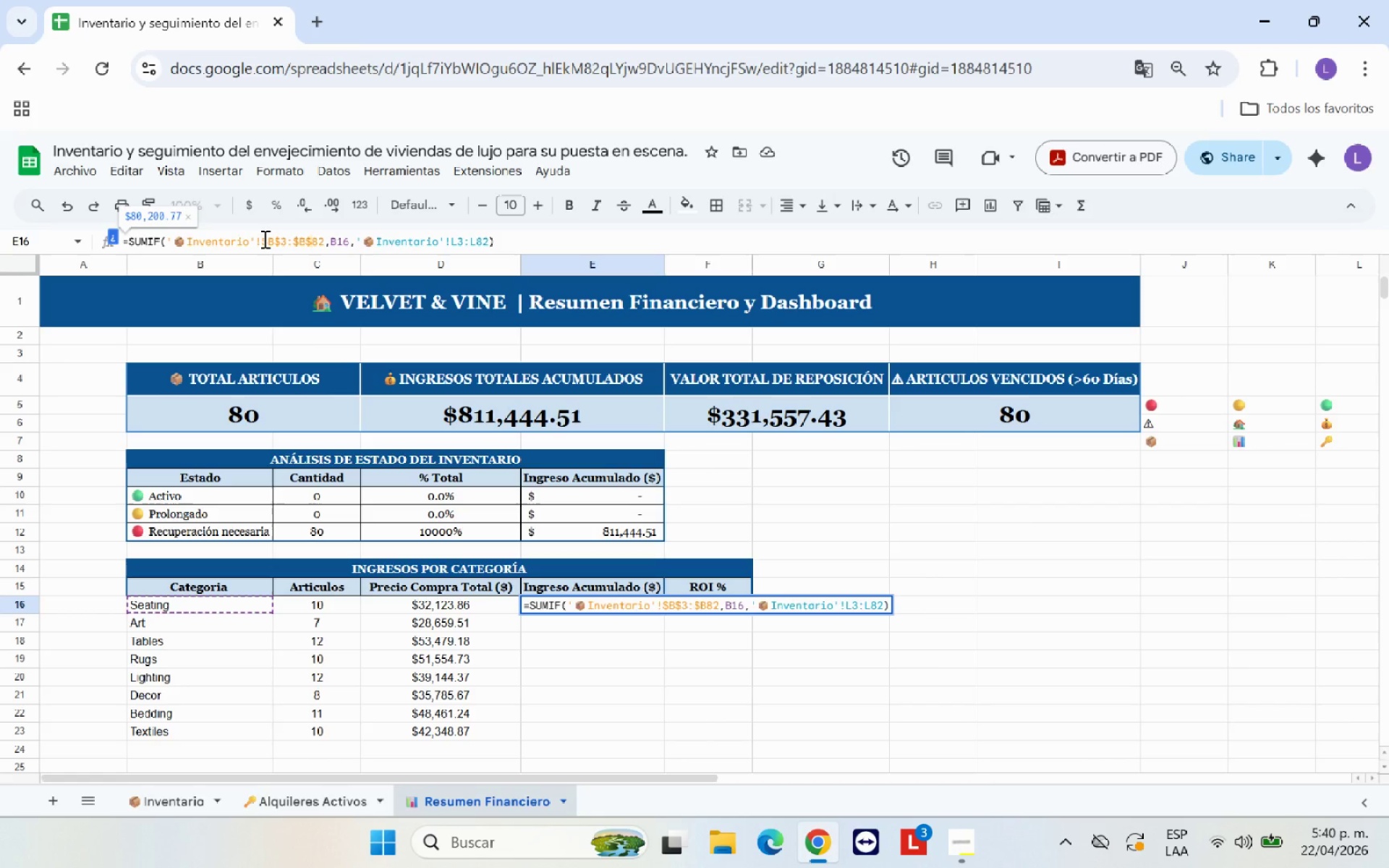 
key(Shift+4)
 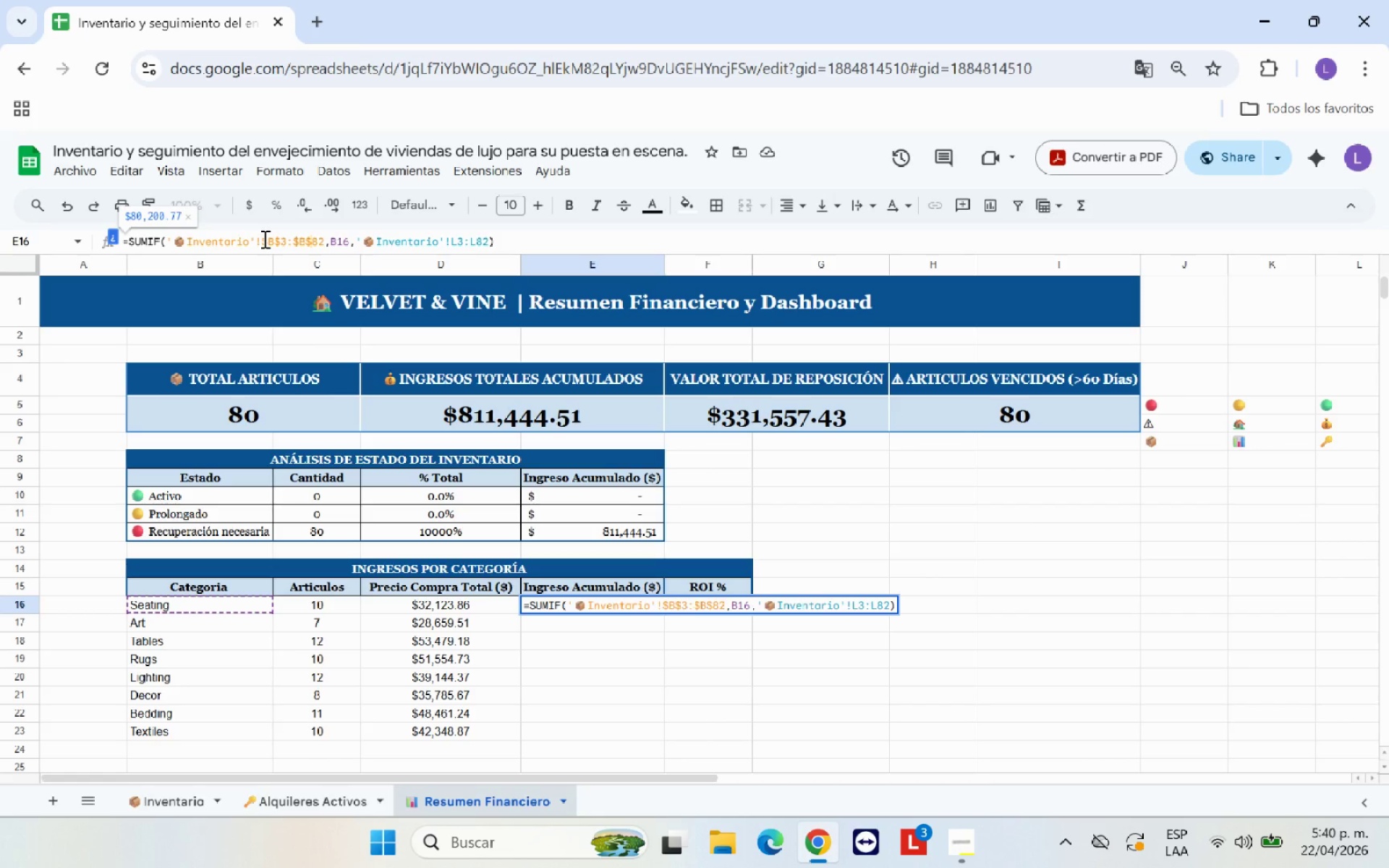 
hold_key(key=ArrowRight, duration=1.05)
 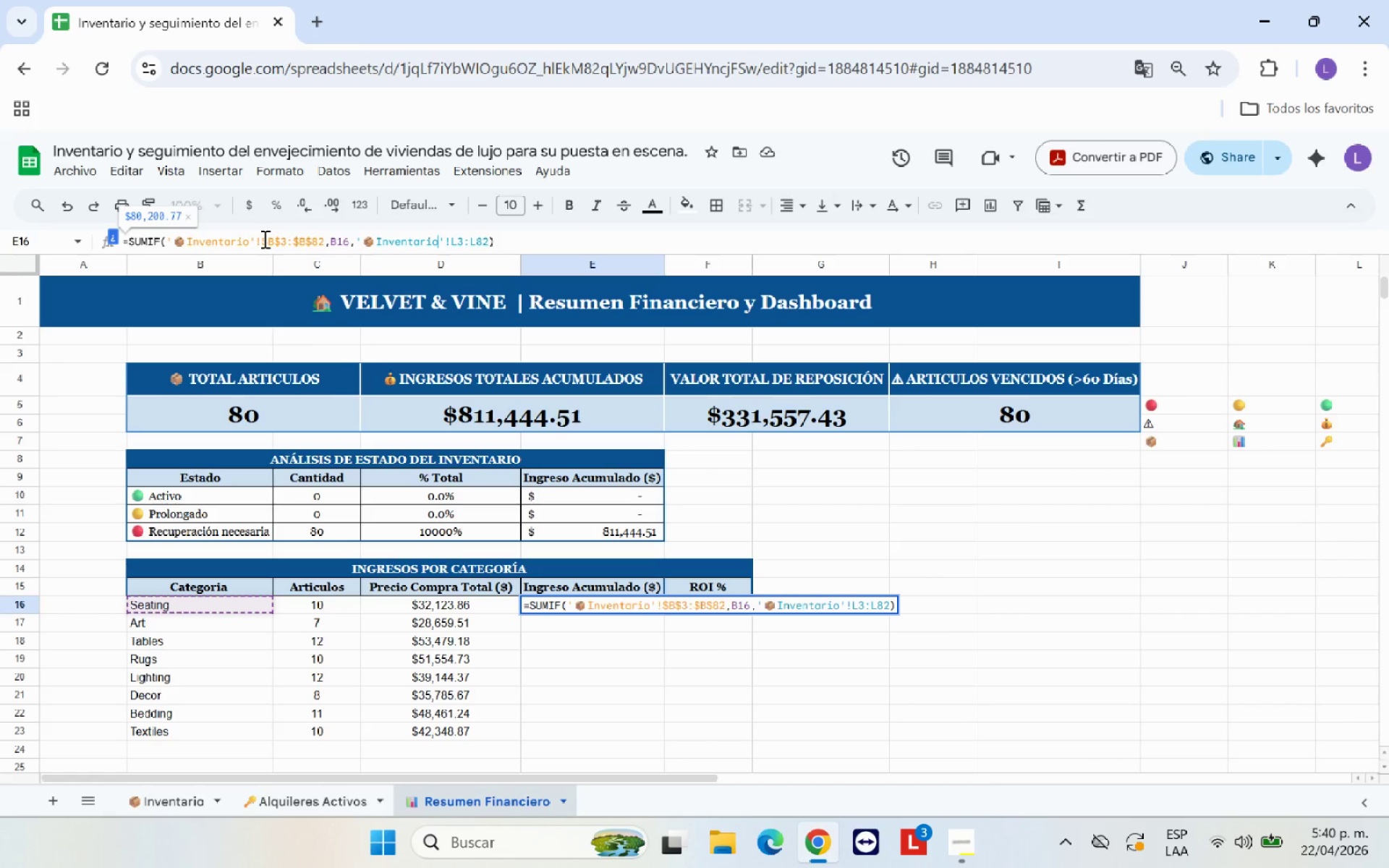 
key(ArrowRight)
 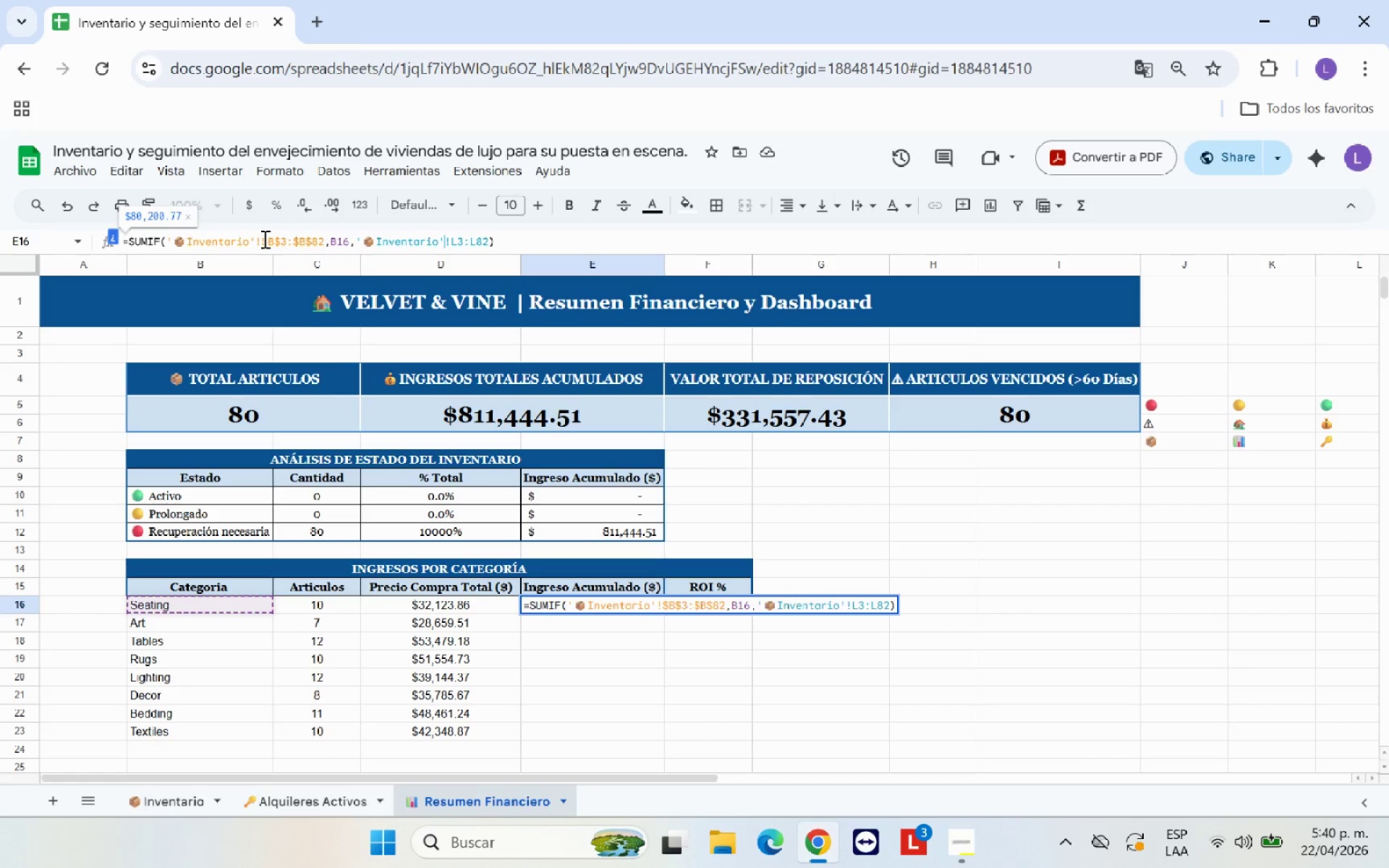 
key(ArrowRight)
 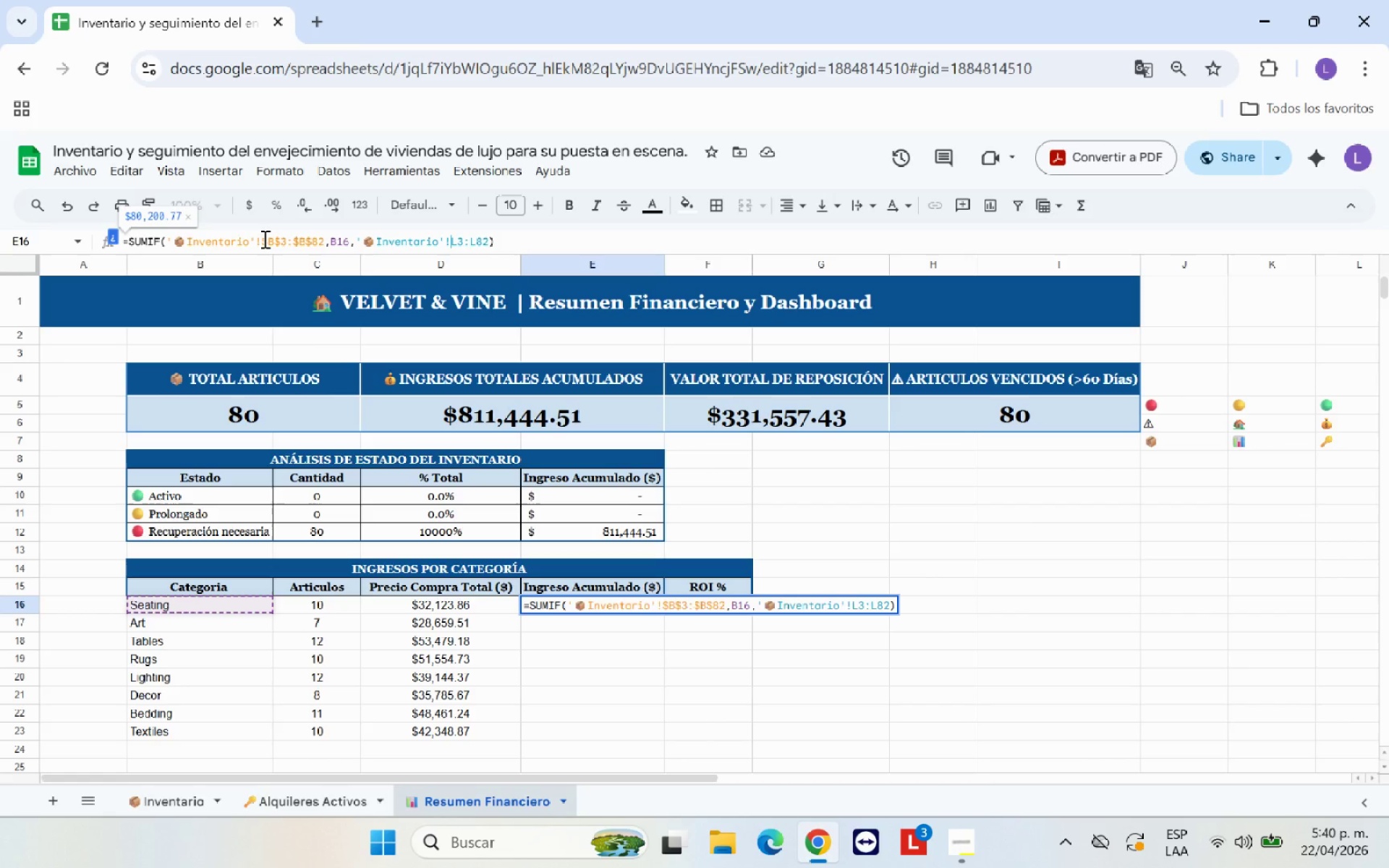 
key(Shift+ShiftRight)
 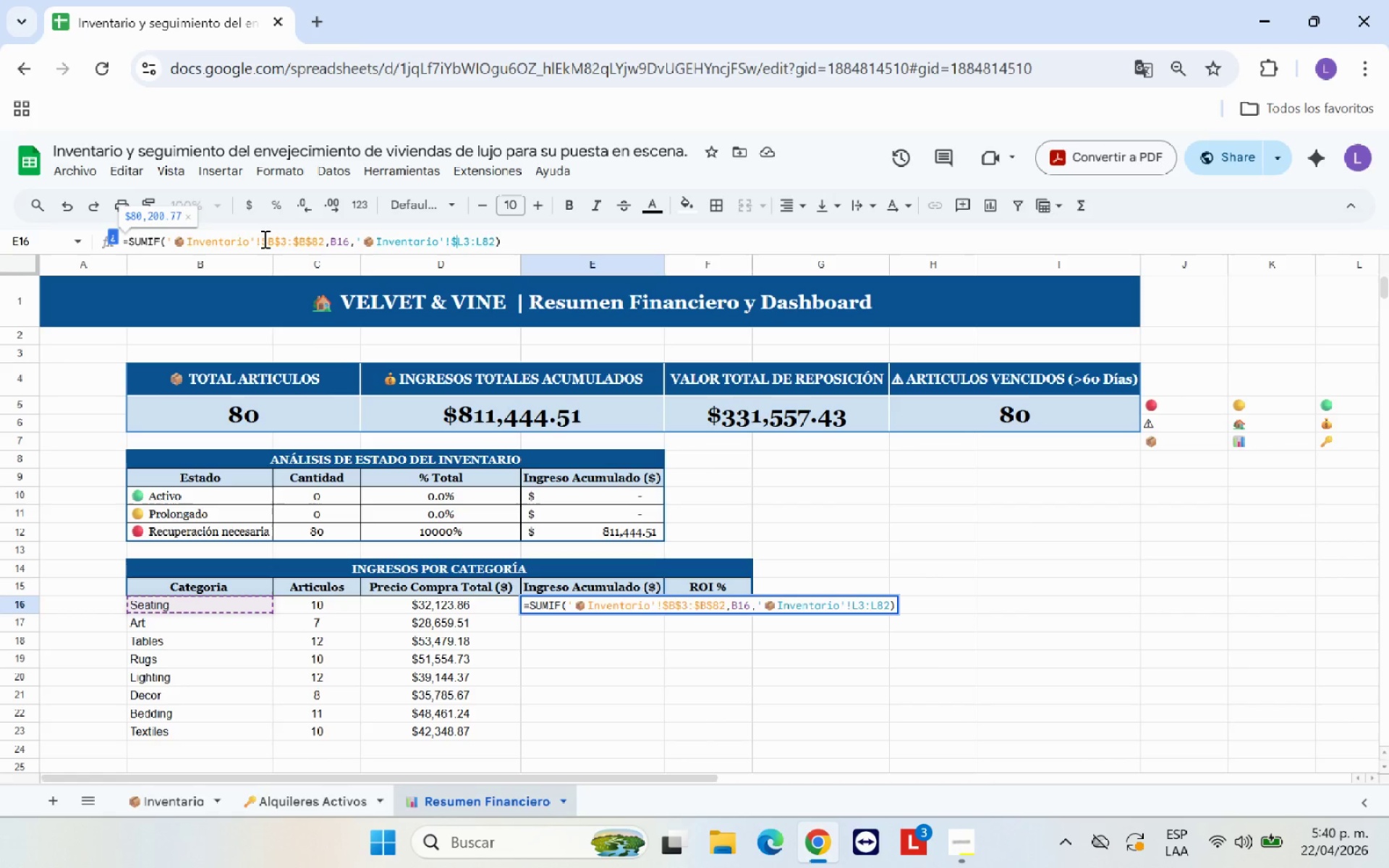 
key(Shift+4)
 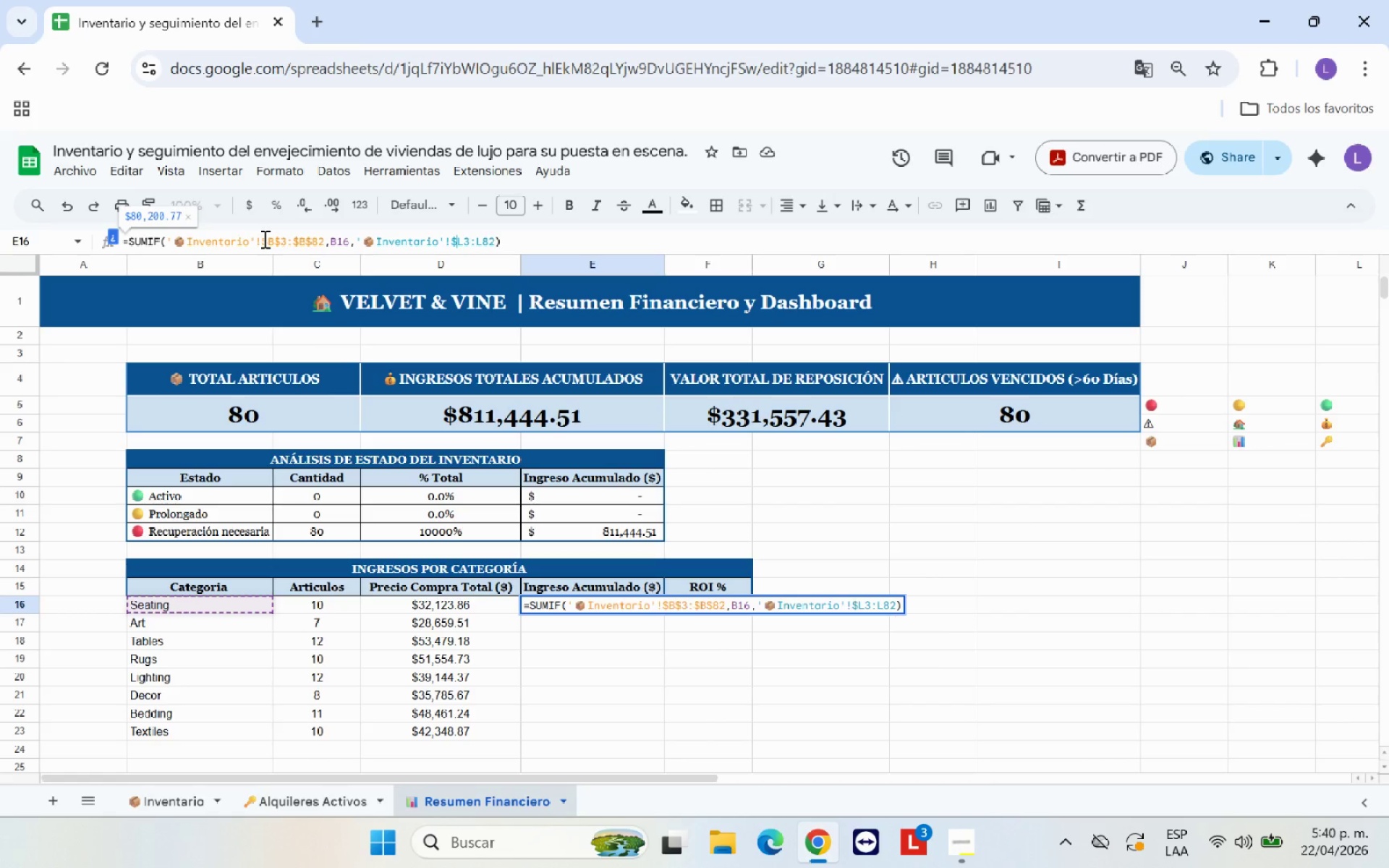 
key(ArrowRight)
 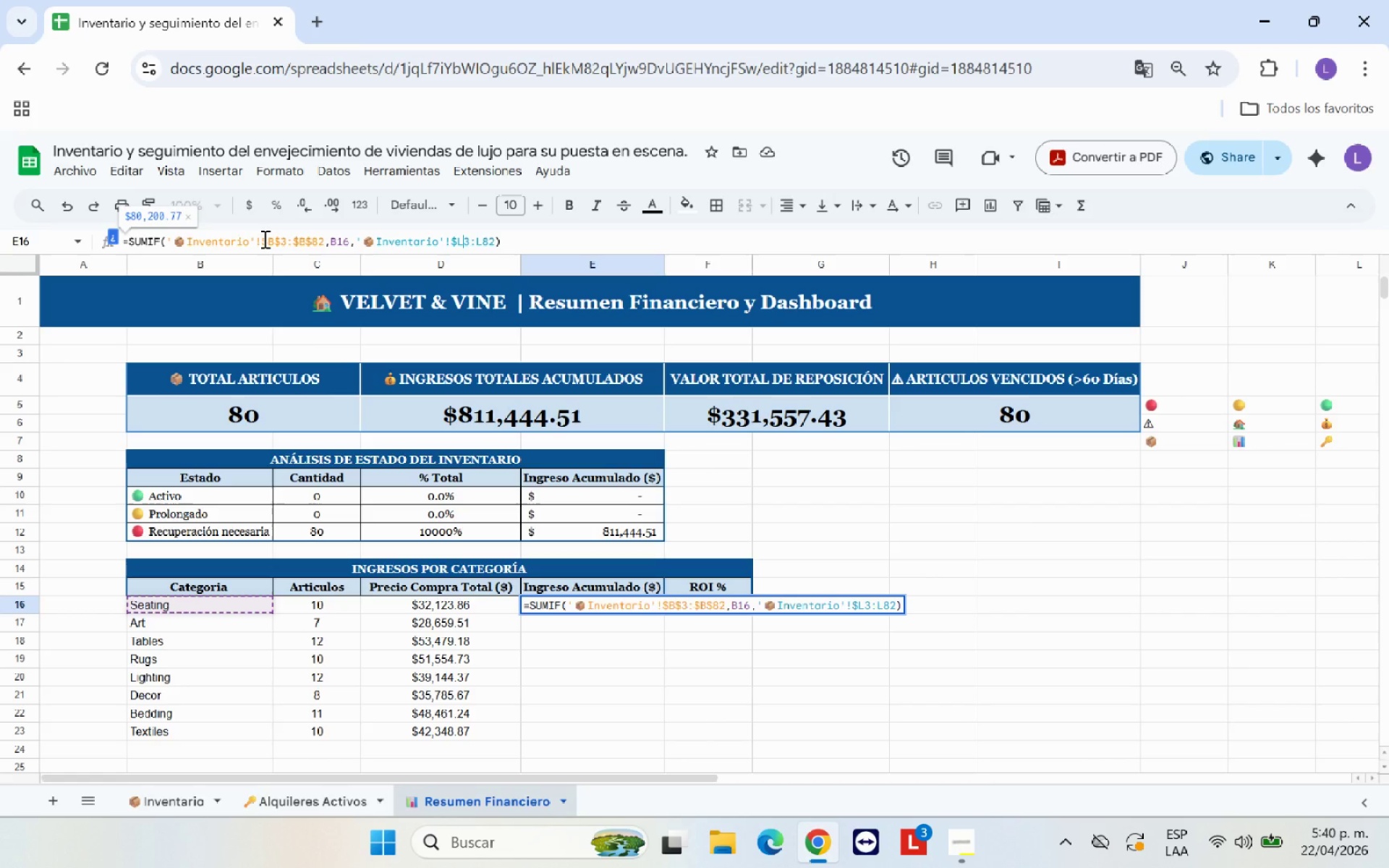 
key(Shift+ShiftRight)
 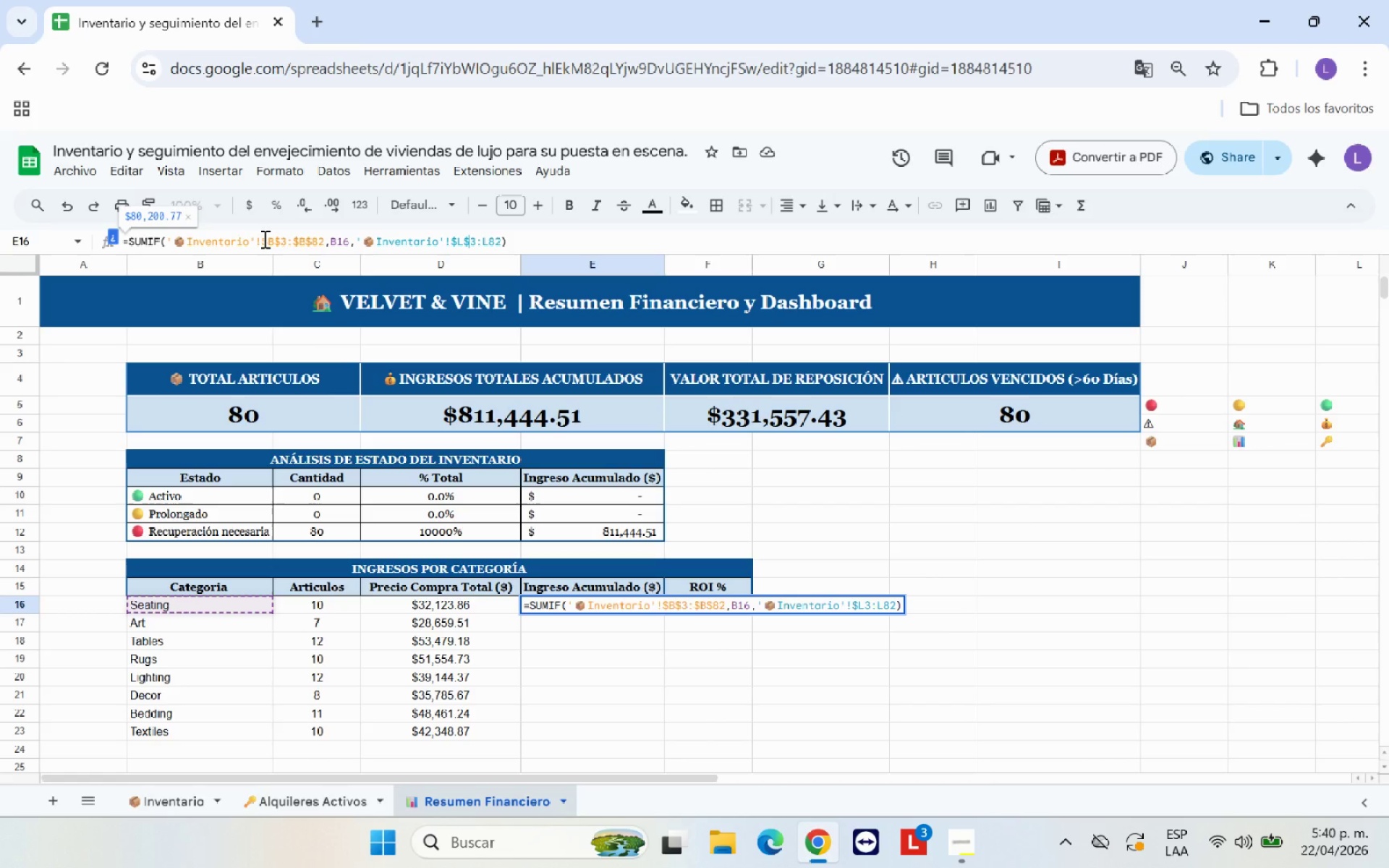 
key(Shift+4)
 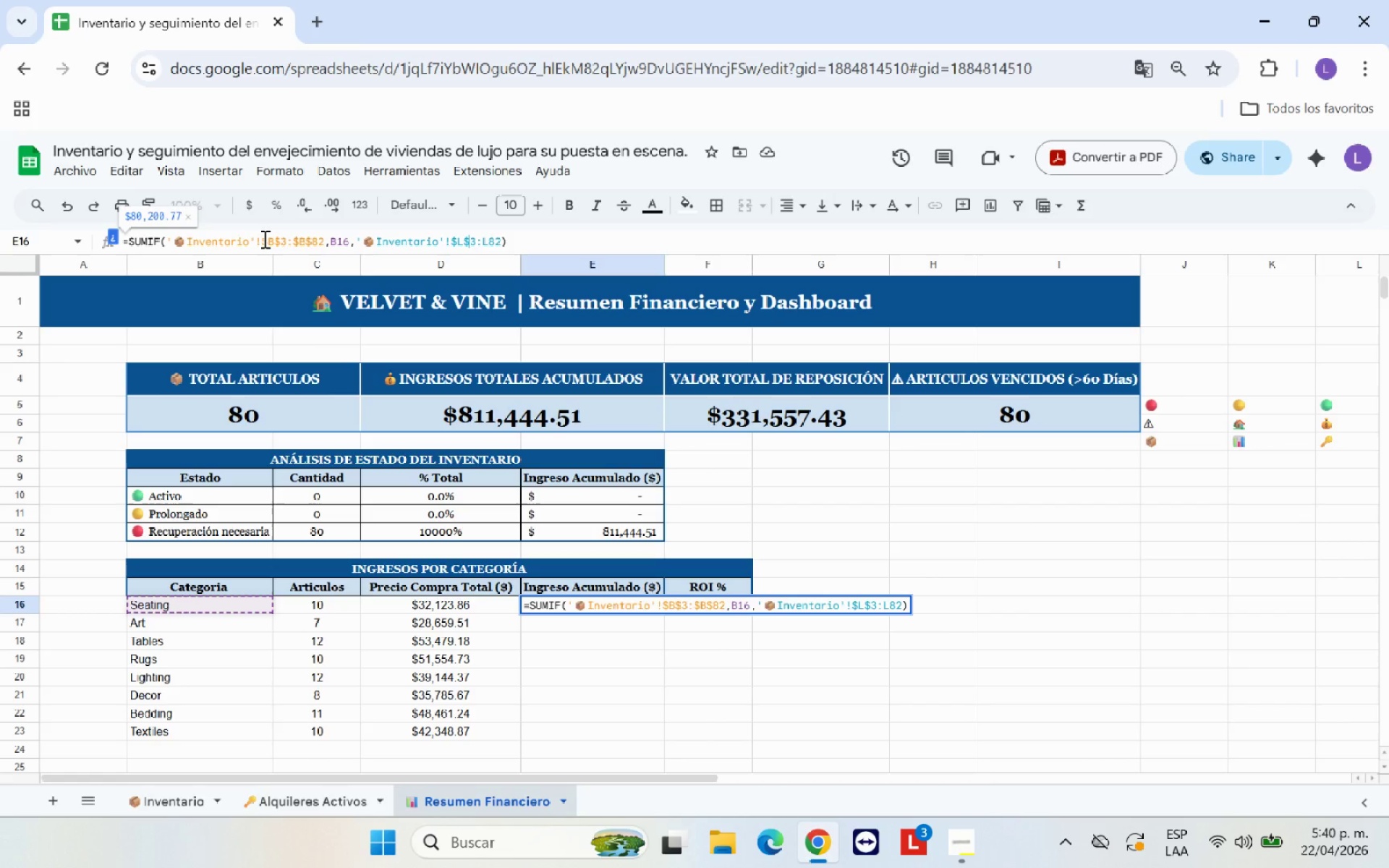 
key(ArrowRight)
 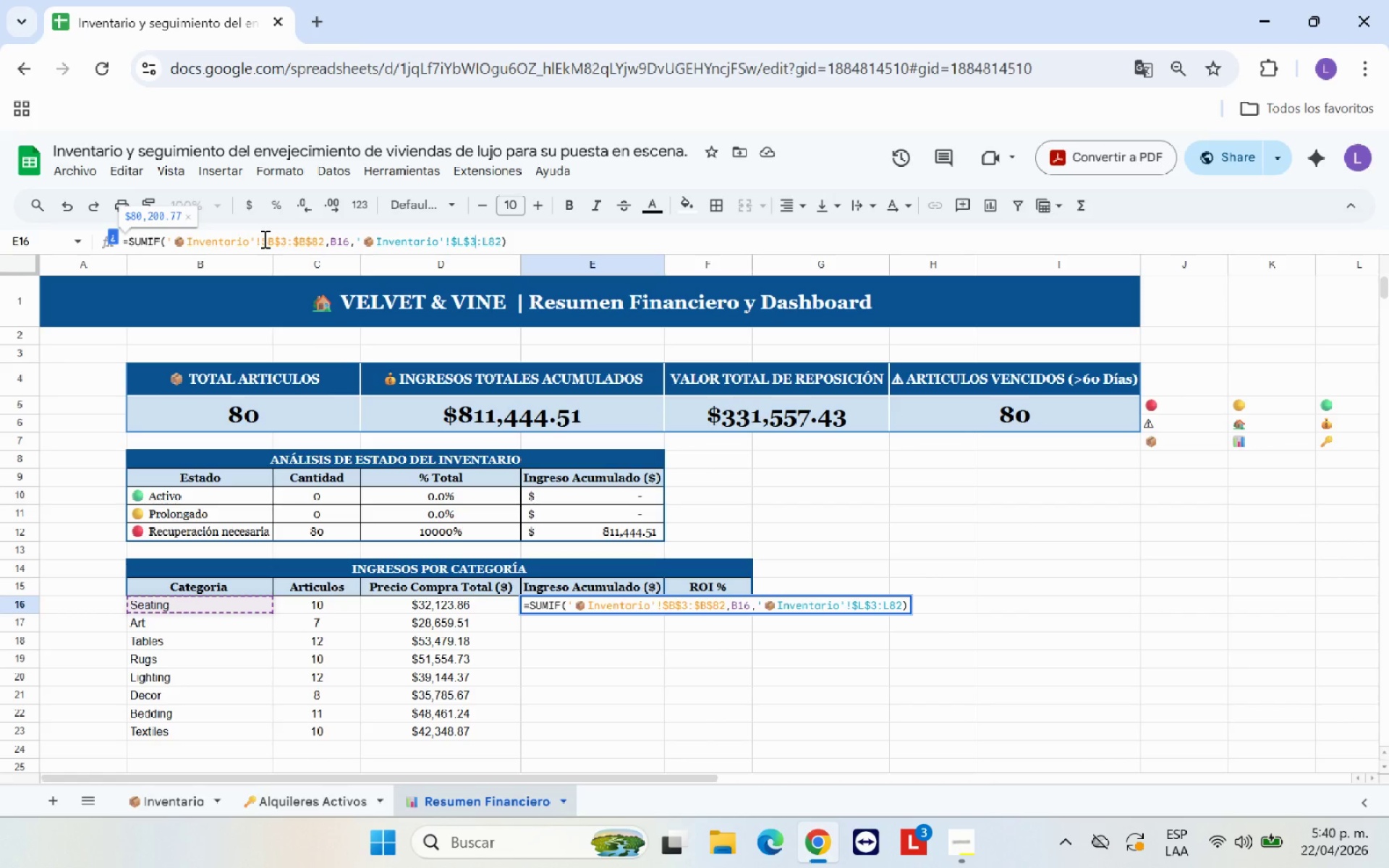 
key(ArrowRight)
 